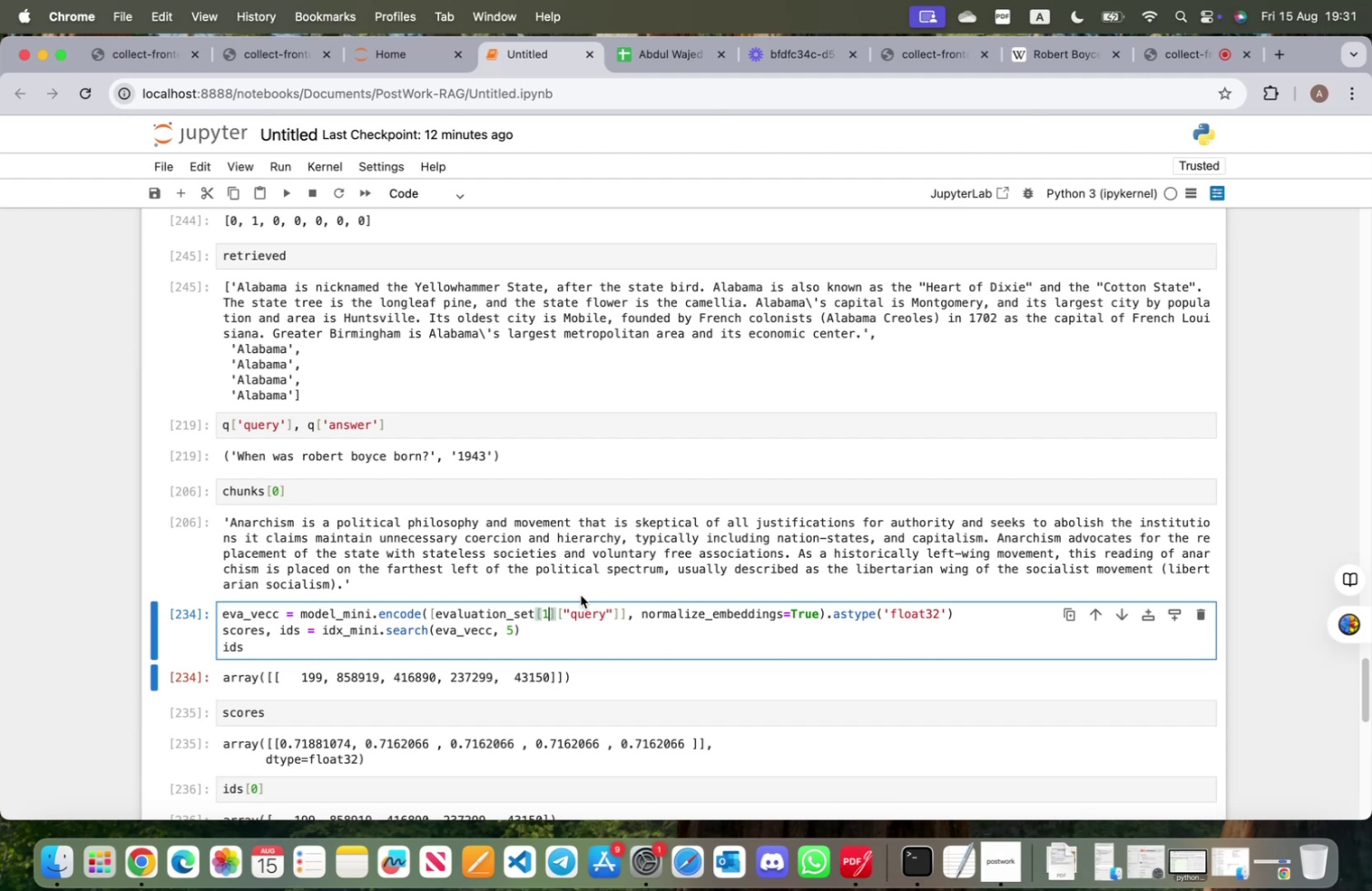 
key(Backspace)
 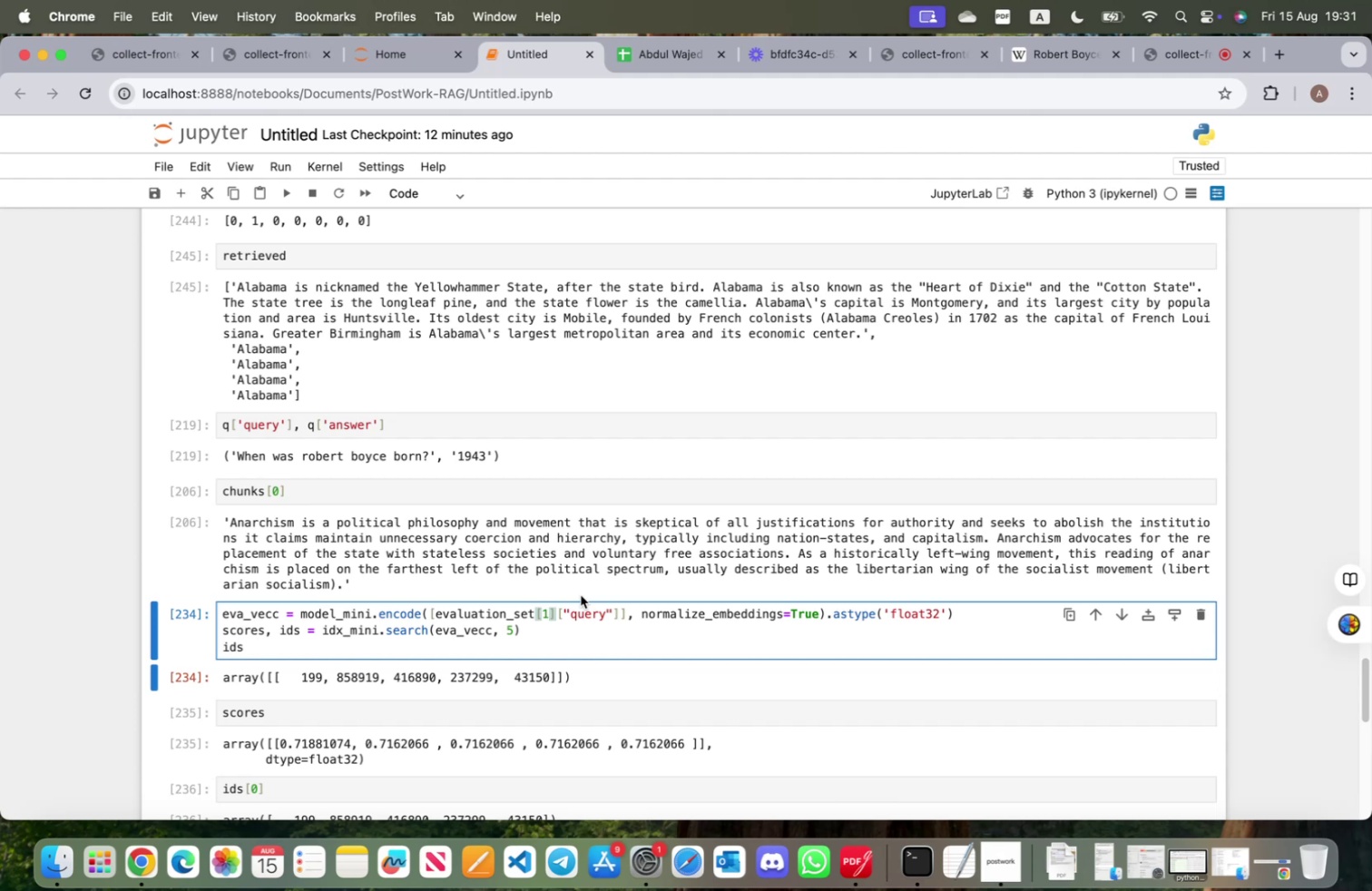 
key(2)
 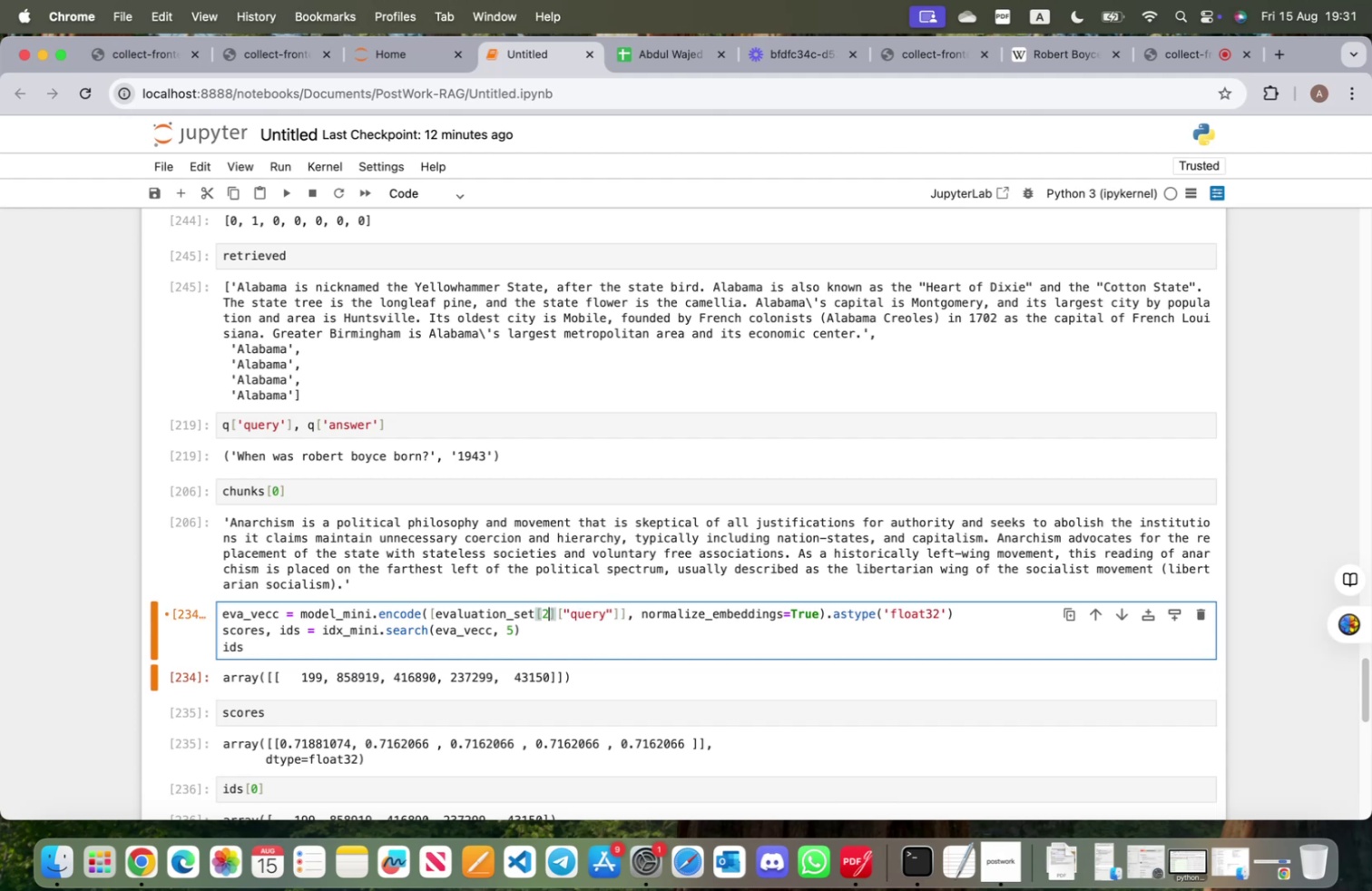 
key(Shift+Enter)
 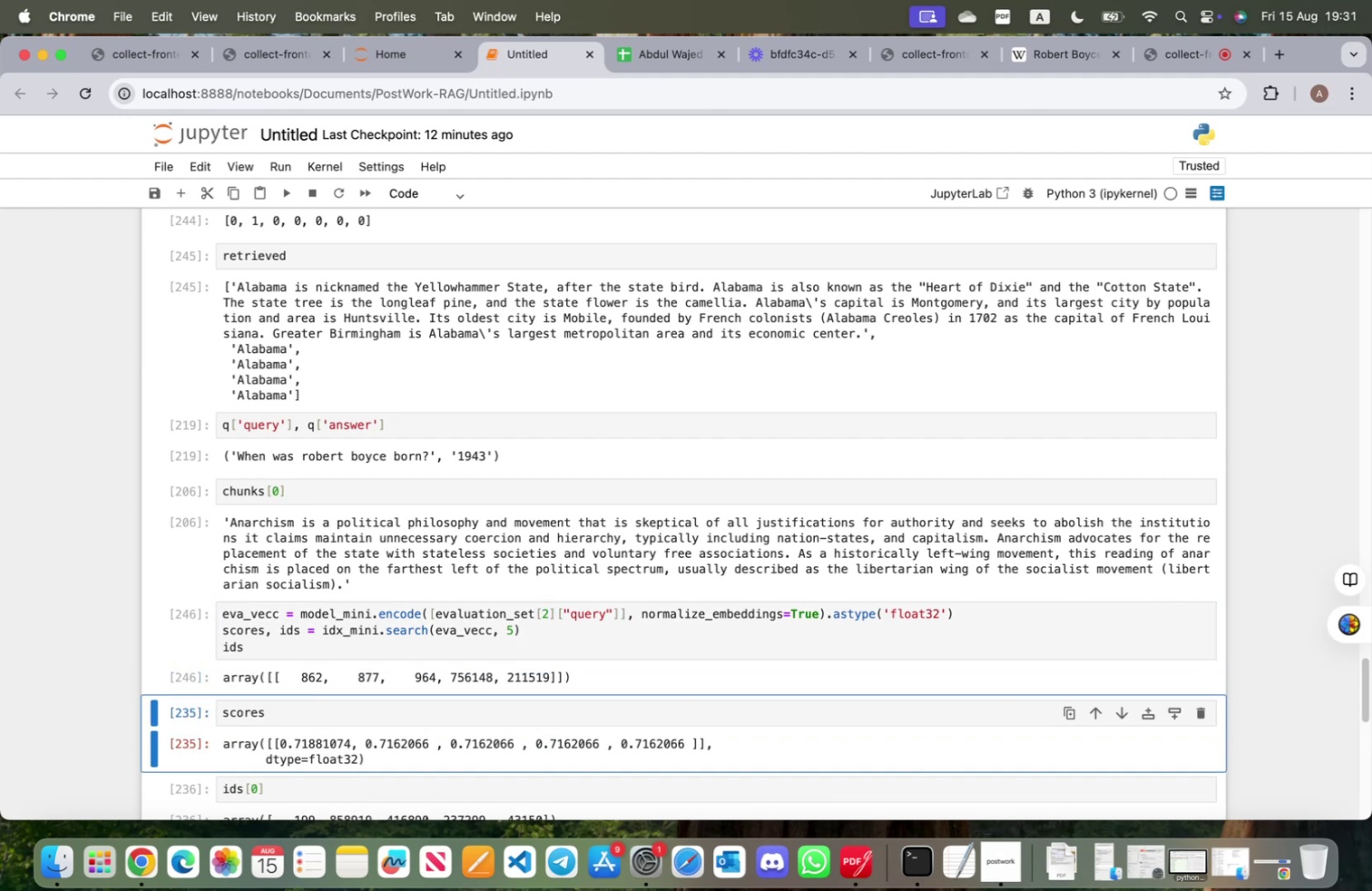 
key(Shift+ShiftRight)
 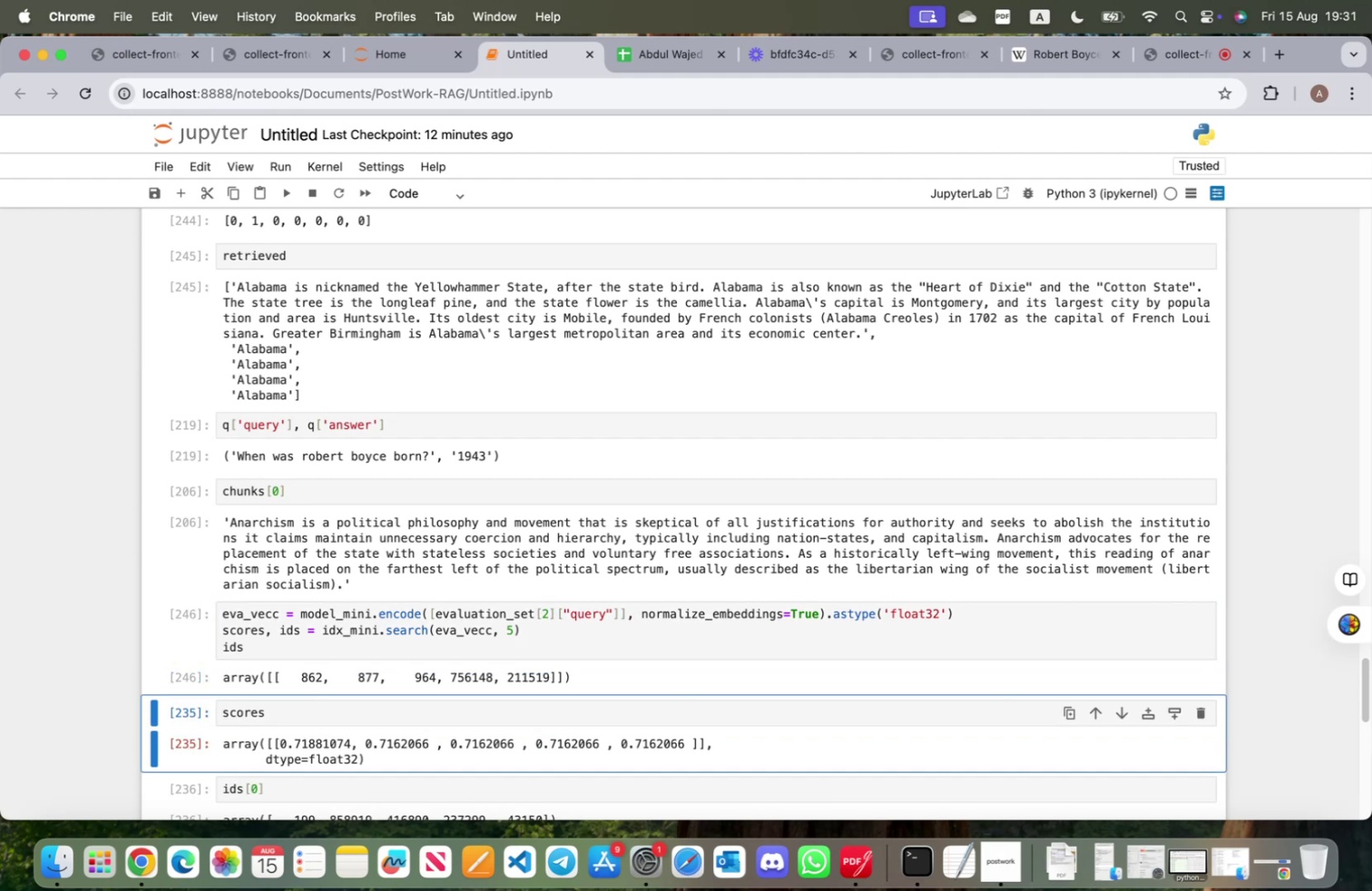 
key(Shift+Enter)
 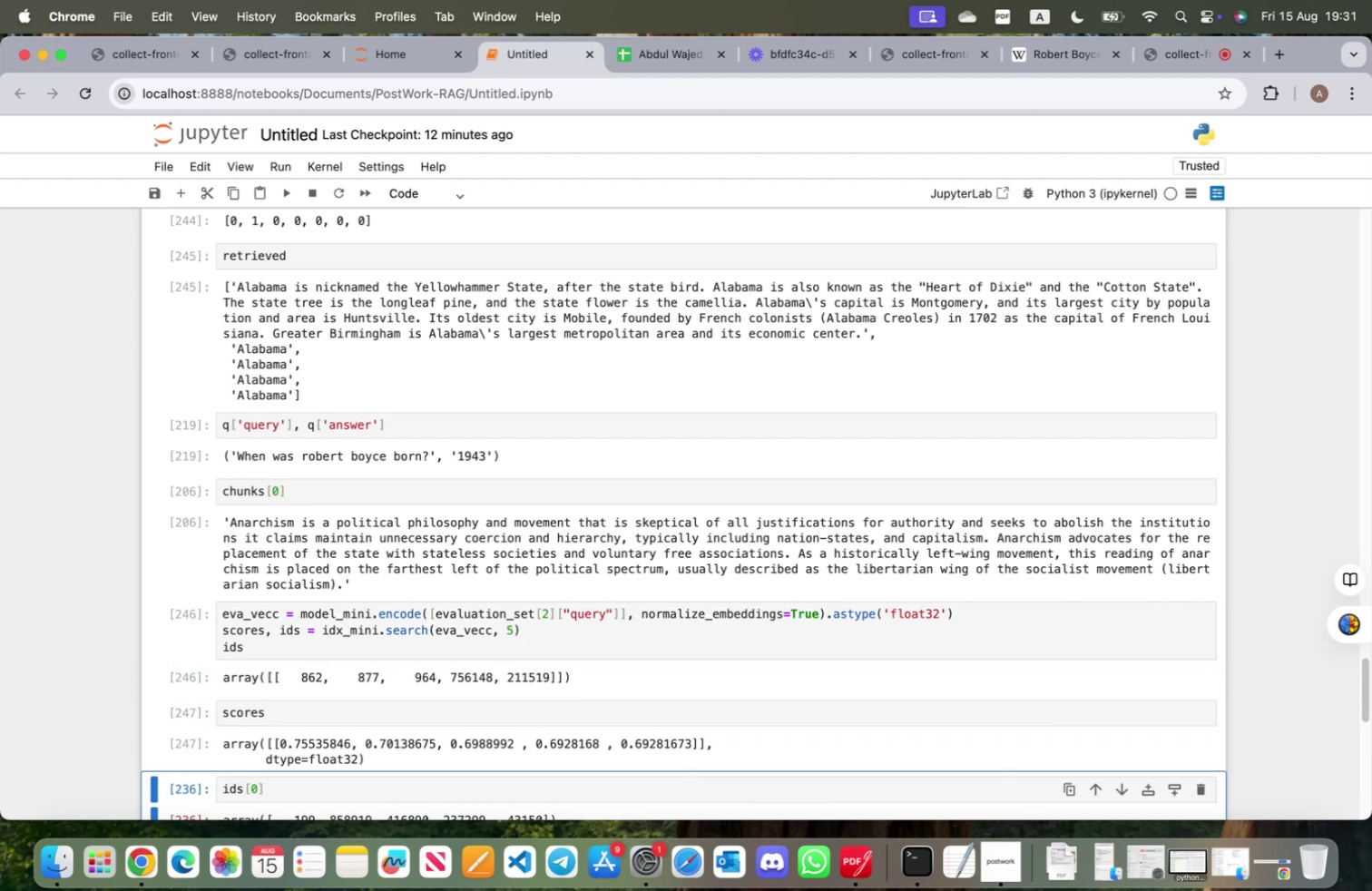 
key(Shift+ShiftRight)
 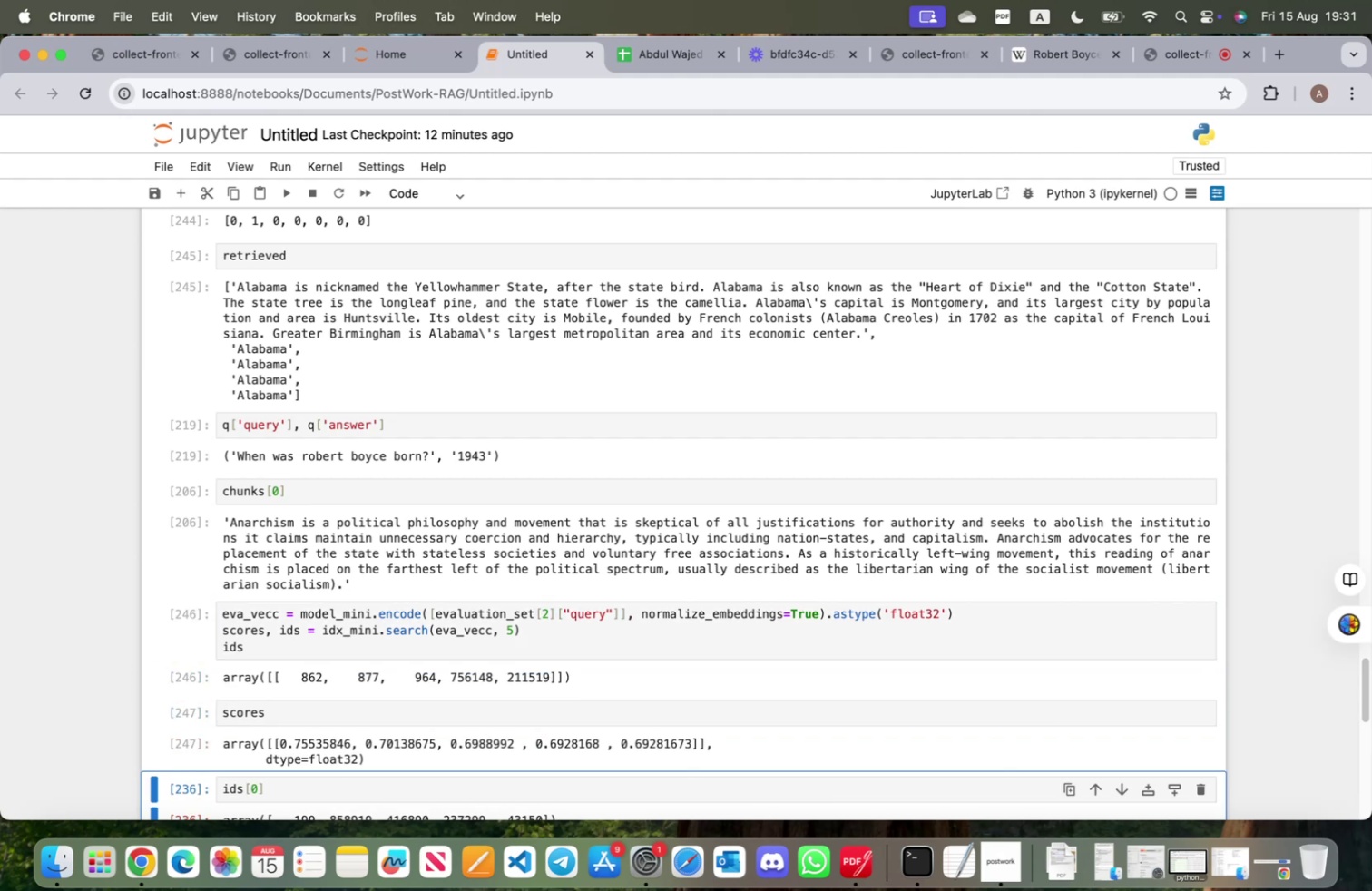 
key(Shift+Enter)
 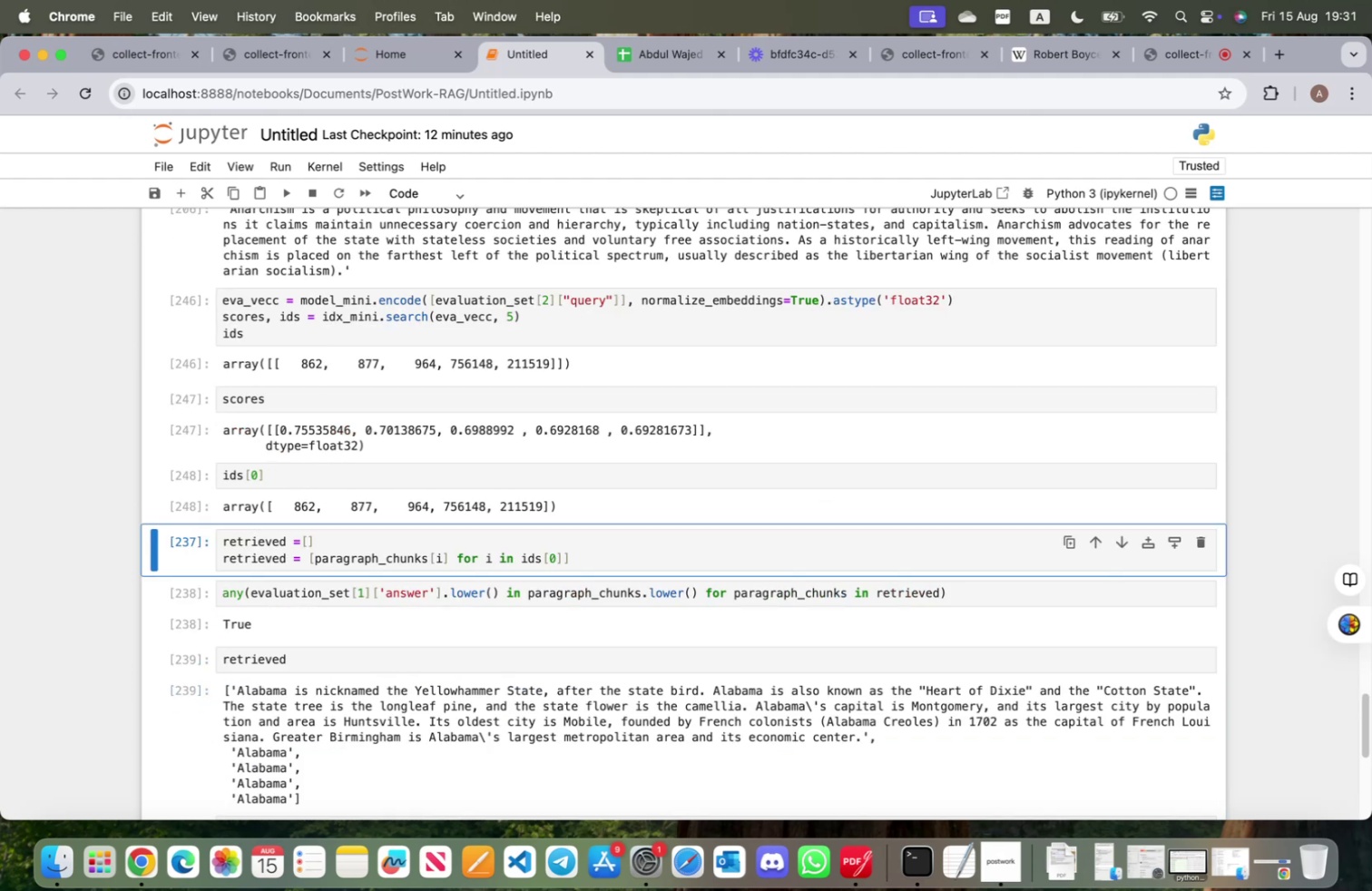 
key(Shift+ShiftRight)
 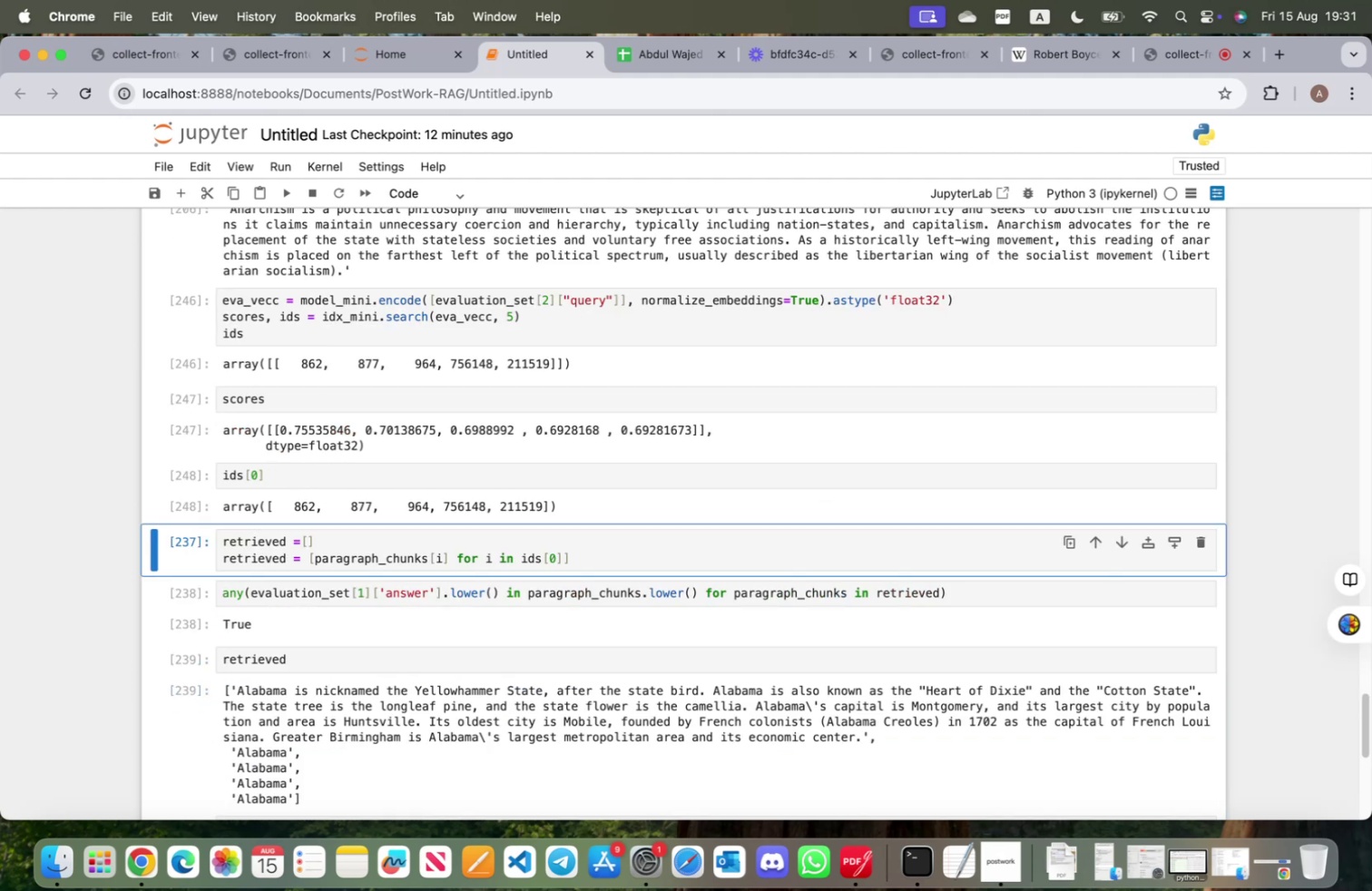 
key(Shift+Enter)
 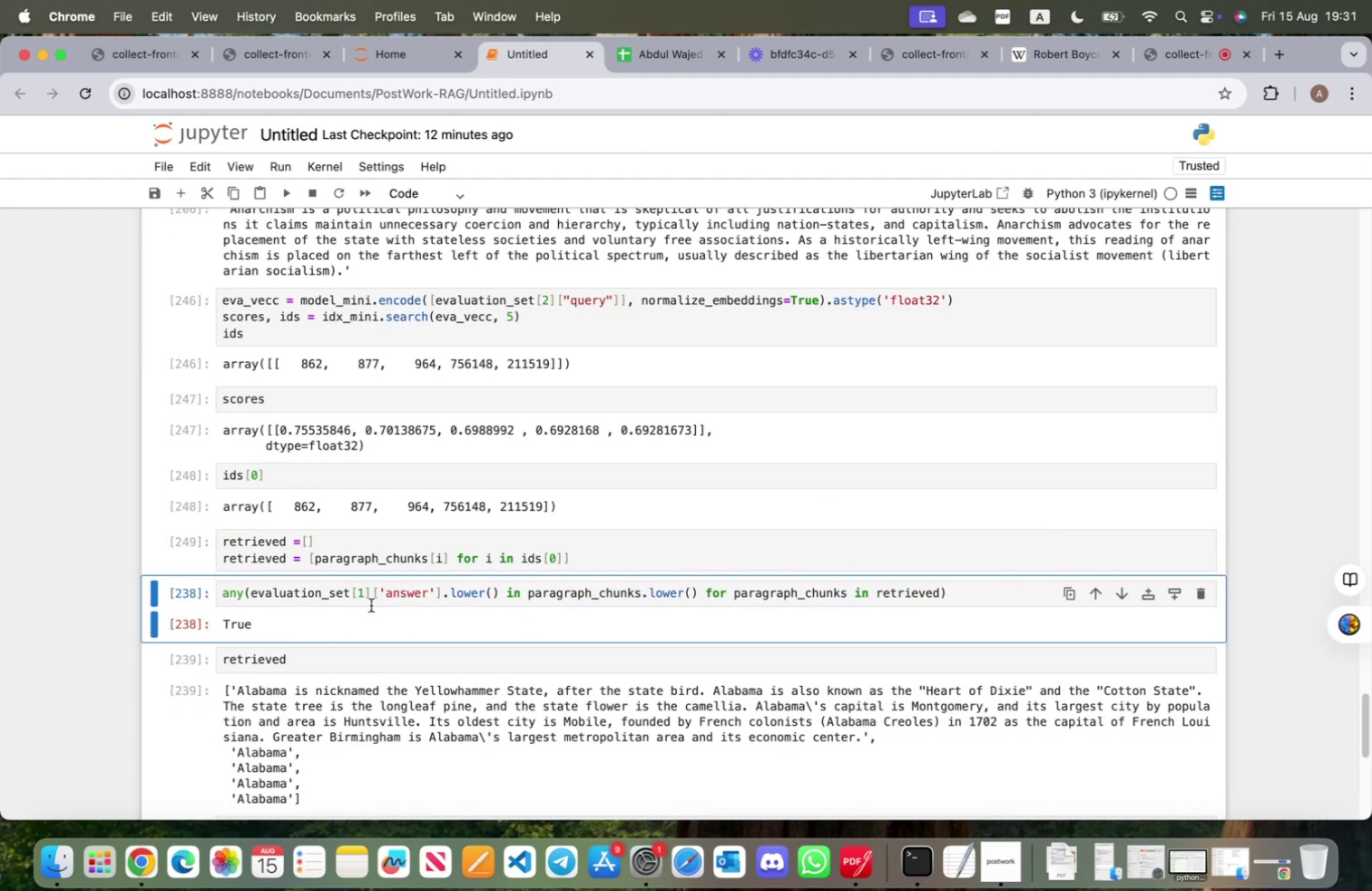 
left_click([364, 597])
 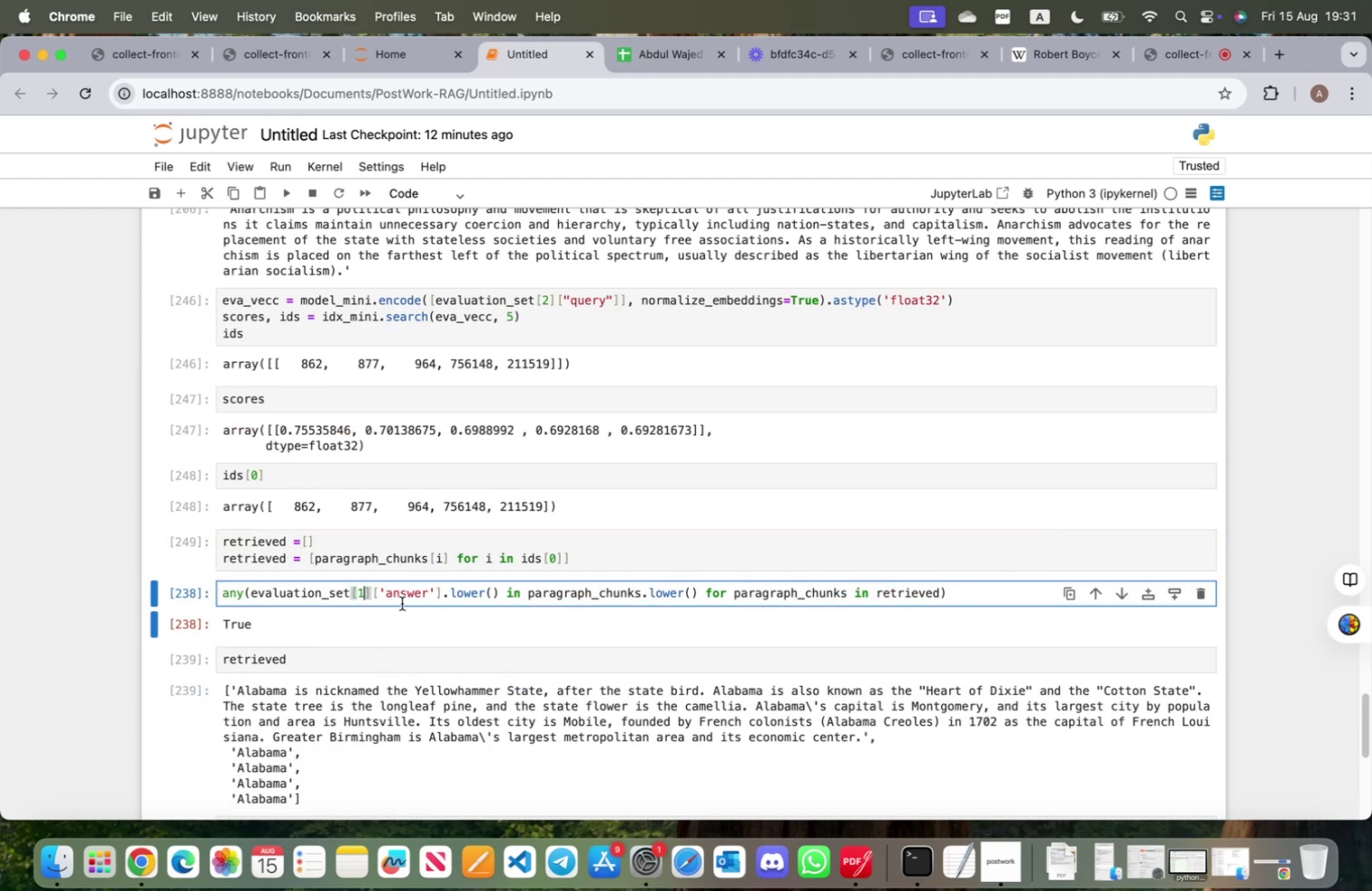 
key(Backspace)
 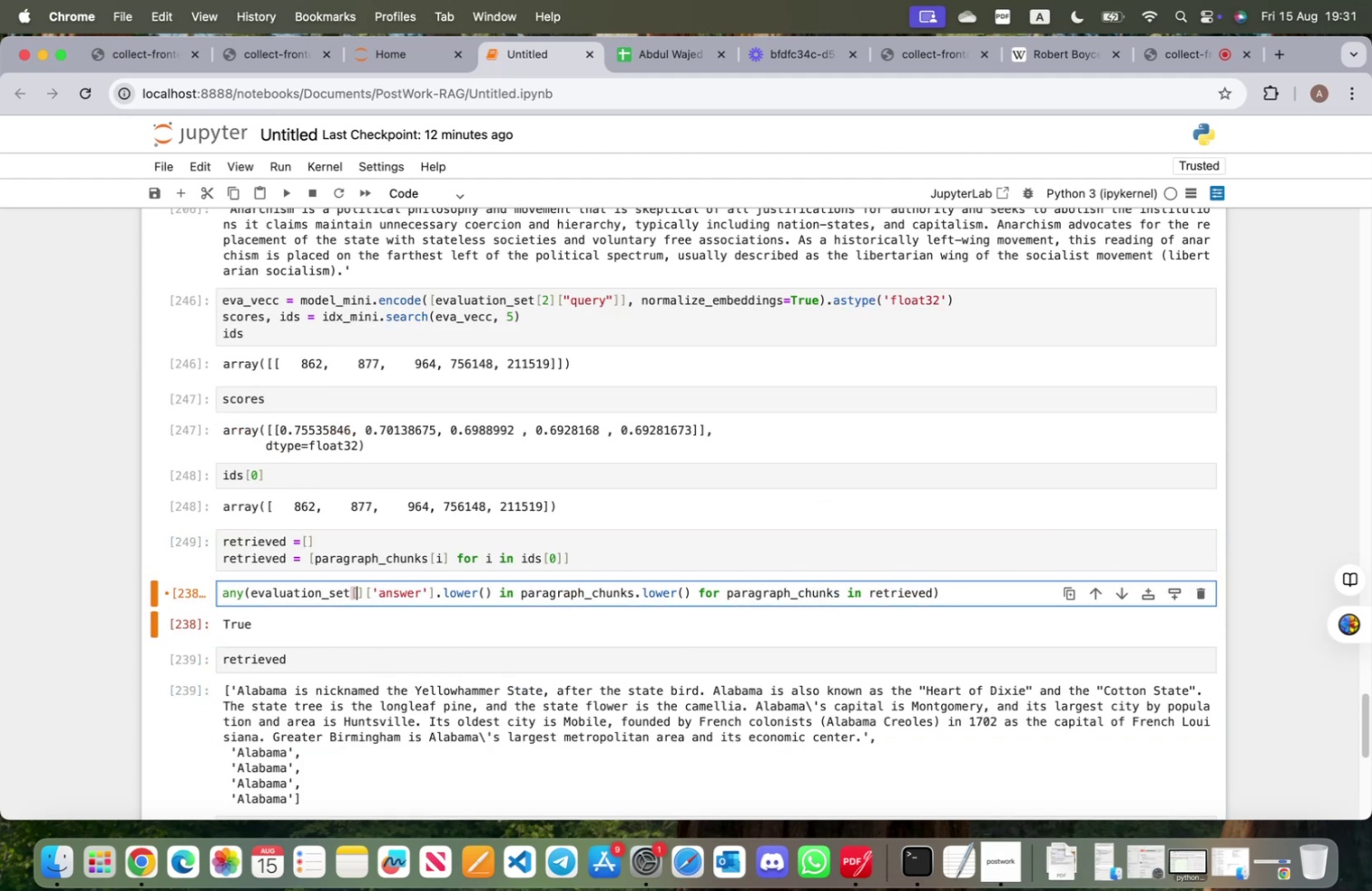 
key(2)
 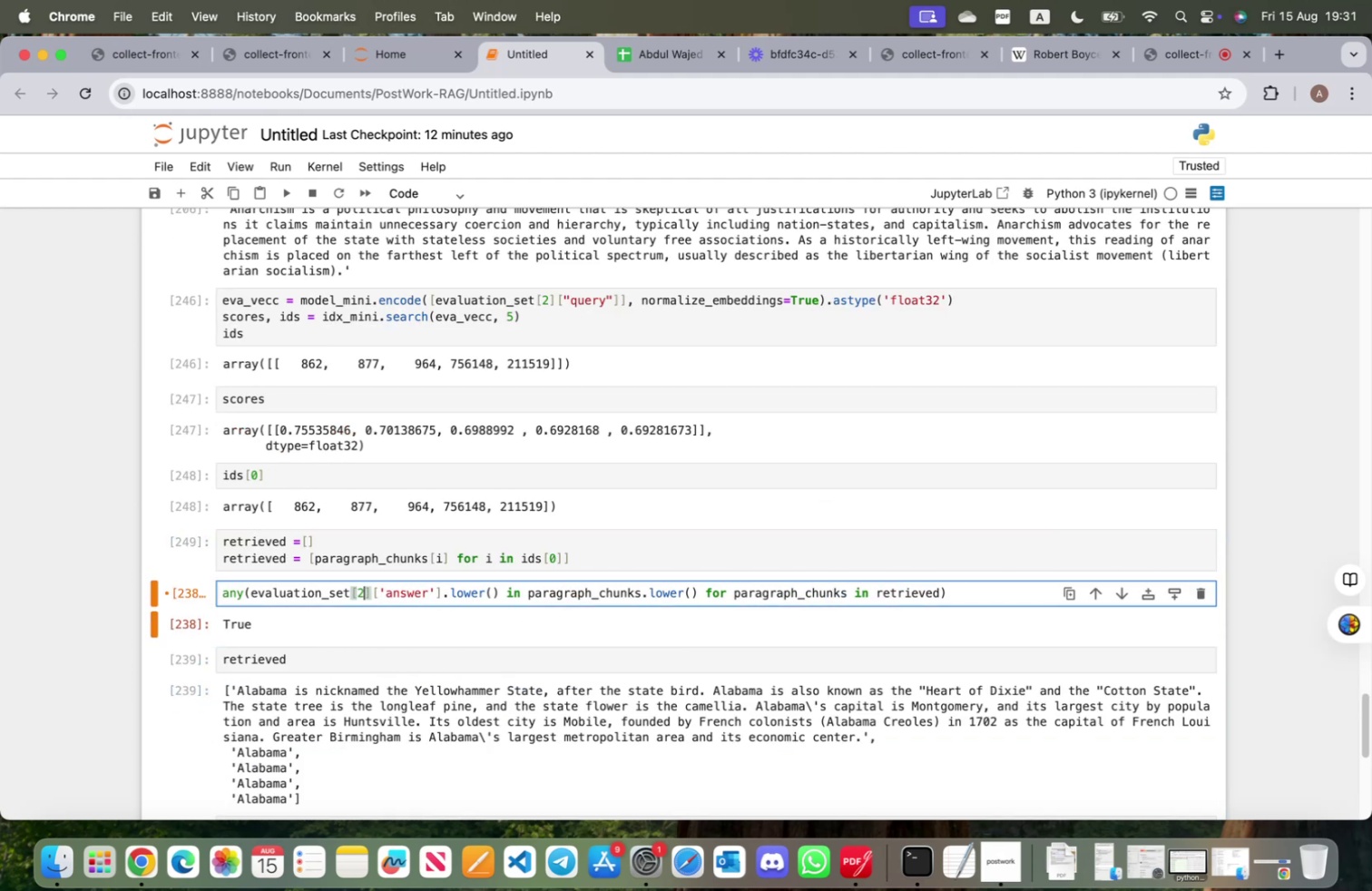 
key(Shift+ShiftRight)
 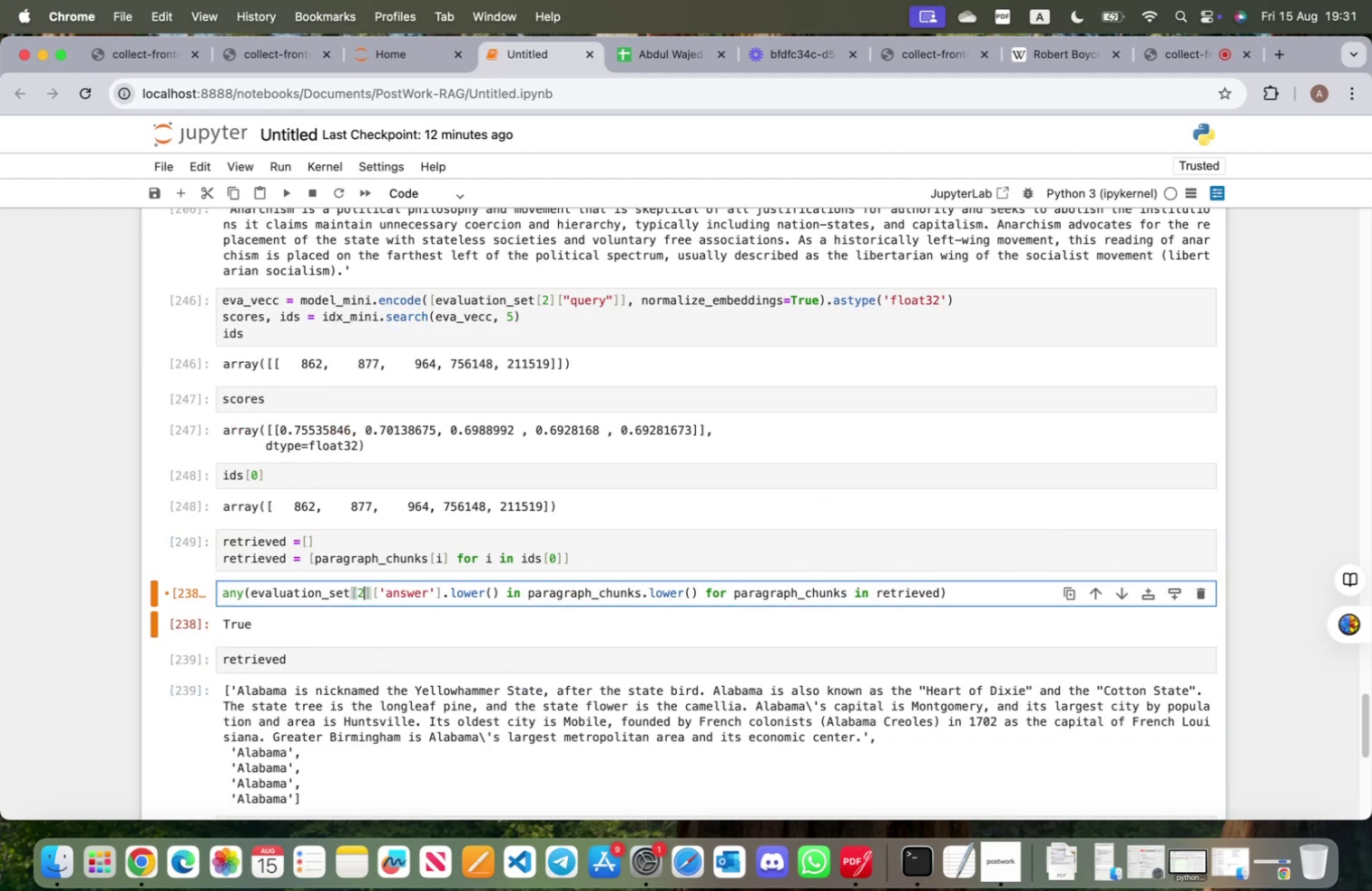 
key(Shift+Enter)
 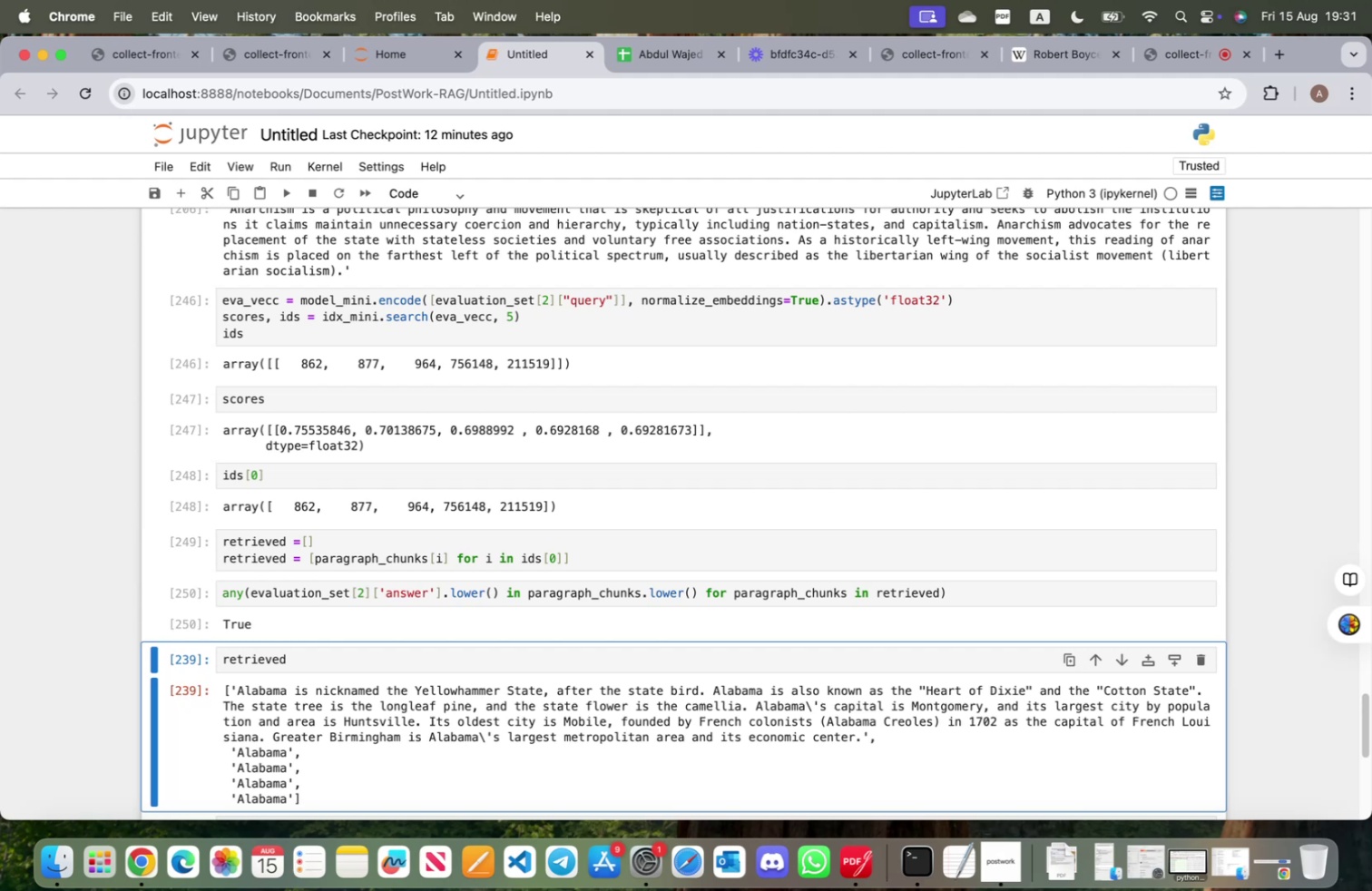 
key(Shift+ShiftRight)
 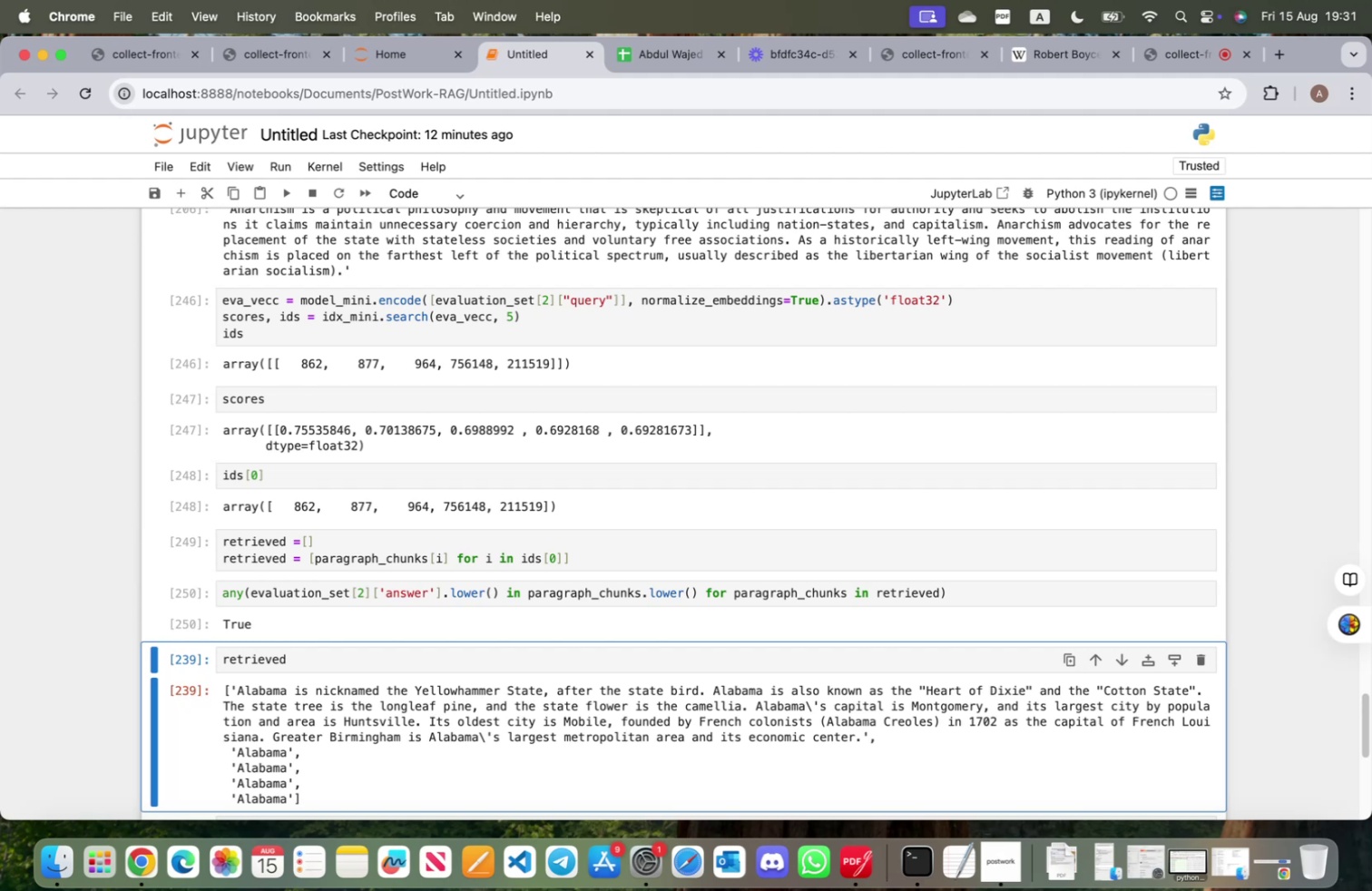 
key(Shift+Enter)
 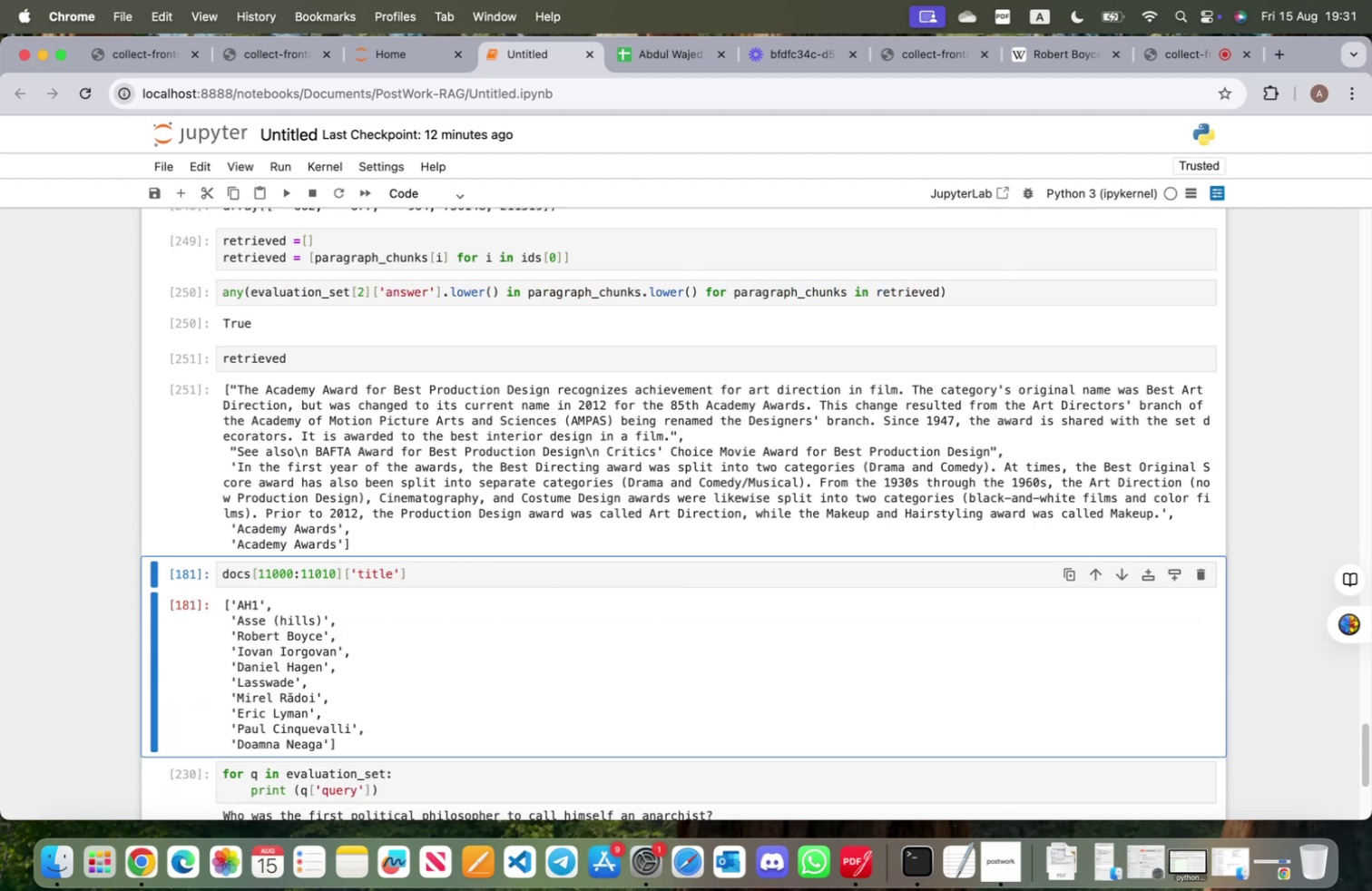 
scroll: coordinate [445, 617], scroll_direction: up, amount: 32.0
 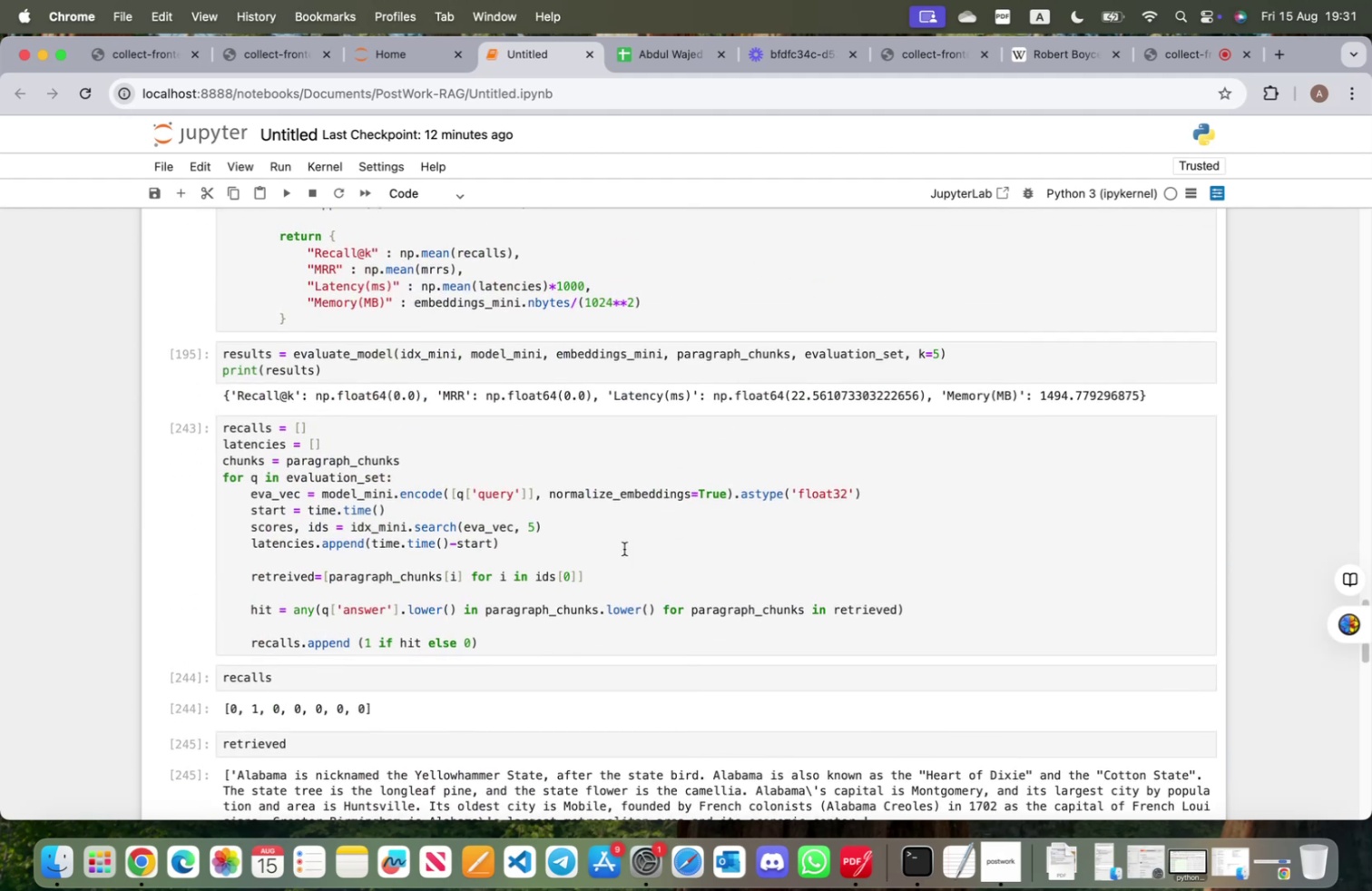 
left_click([652, 547])
 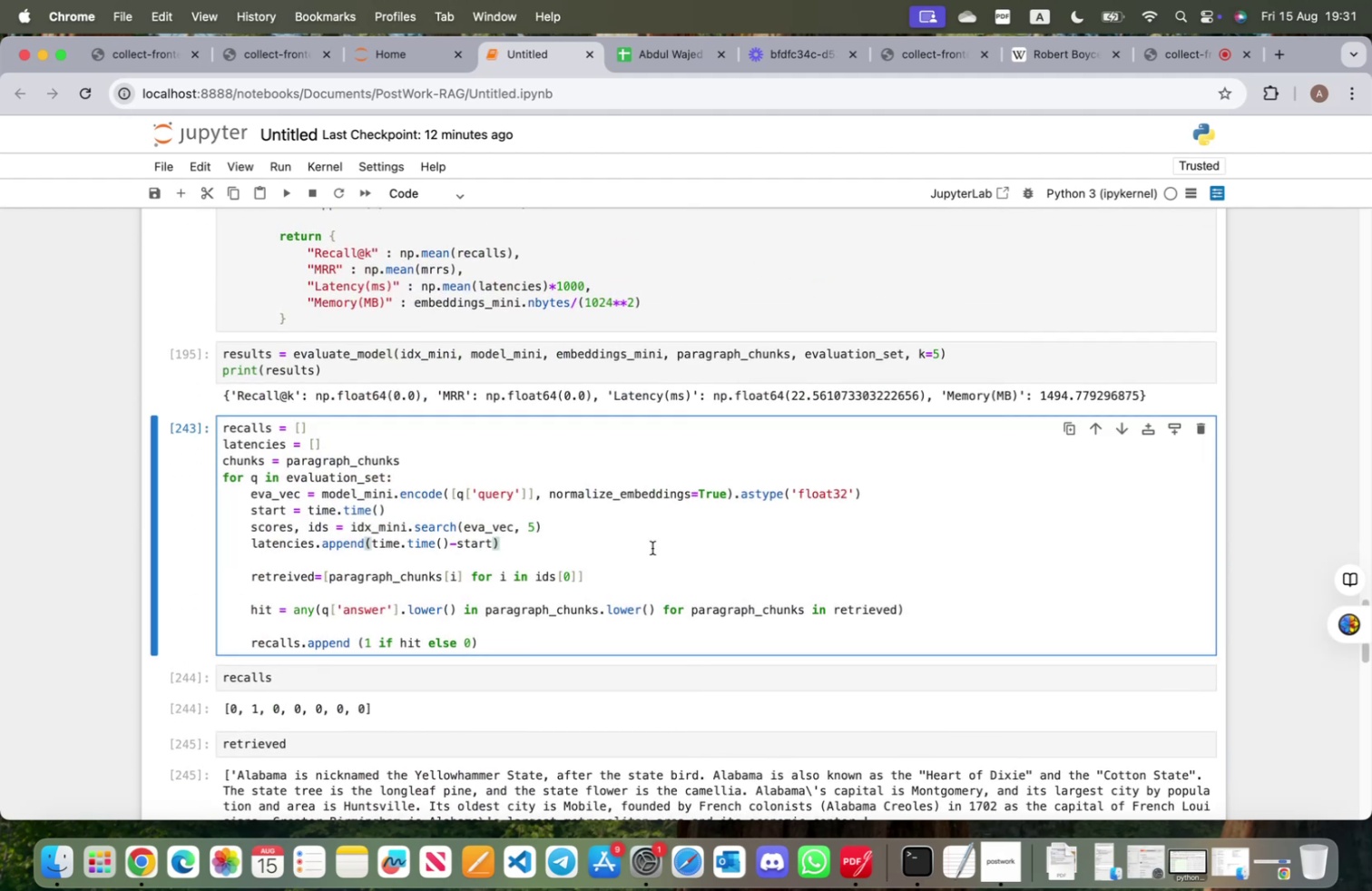 
key(Shift+ShiftRight)
 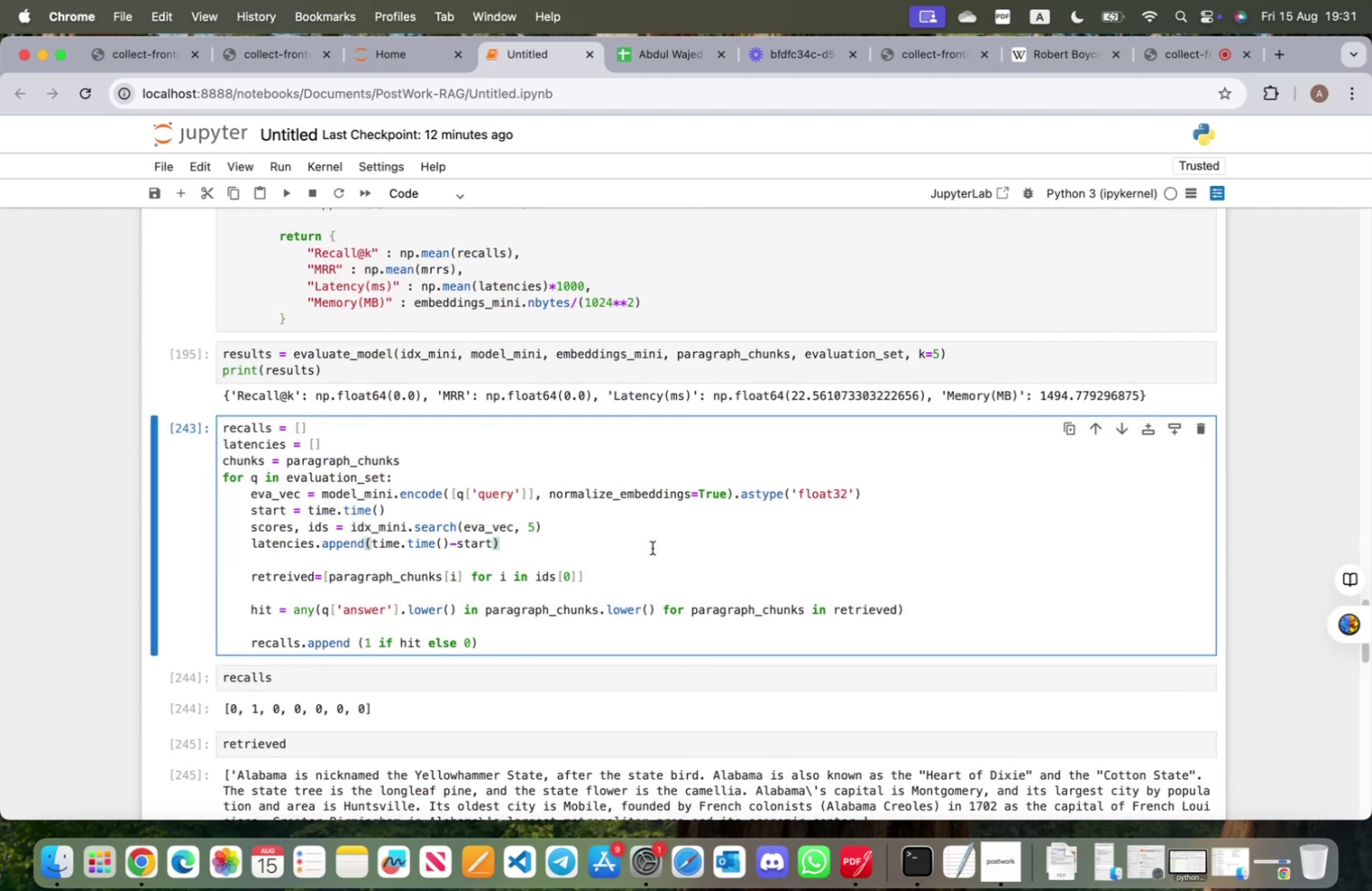 
key(Shift+Enter)
 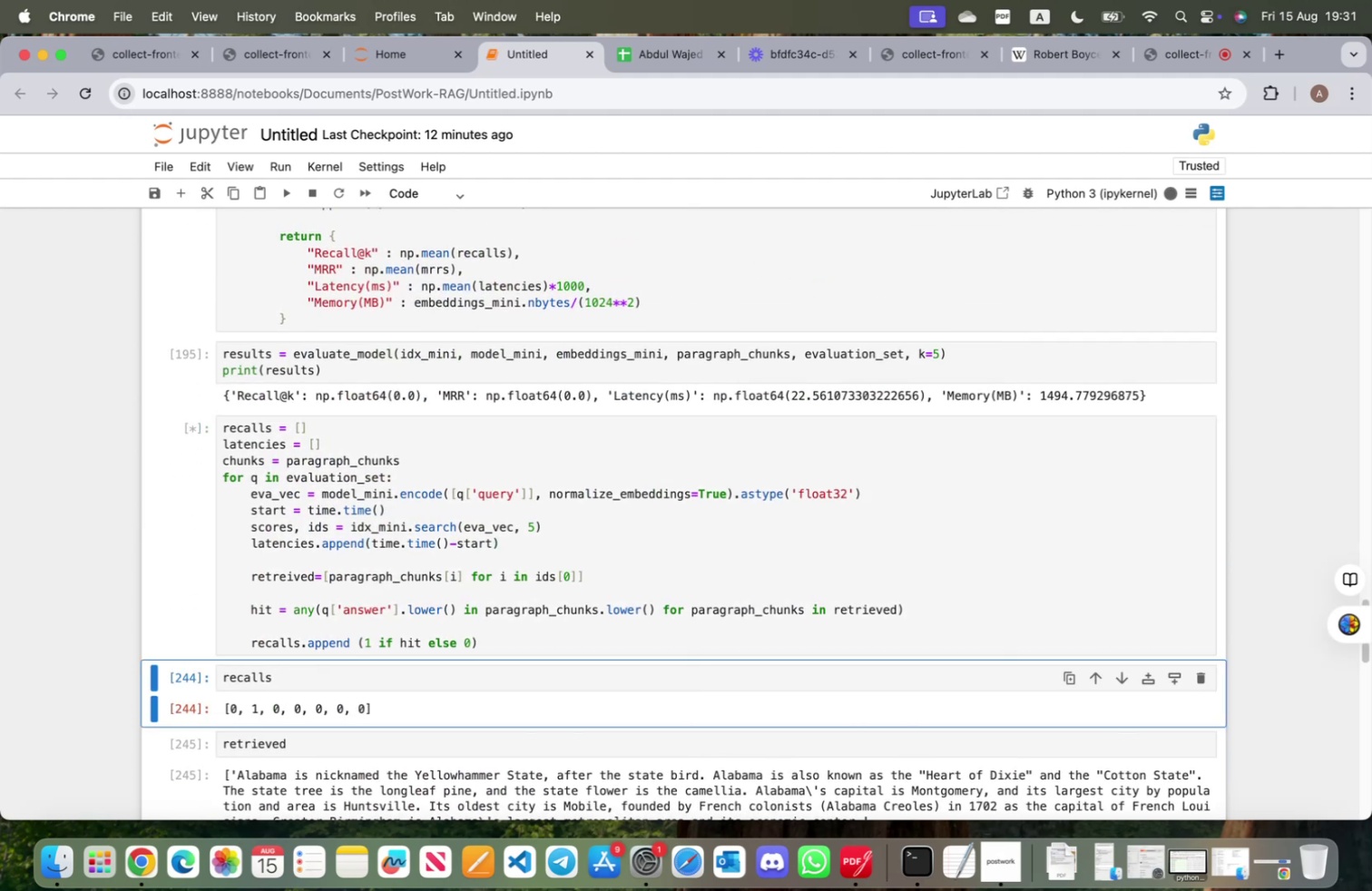 
key(Shift+ShiftRight)
 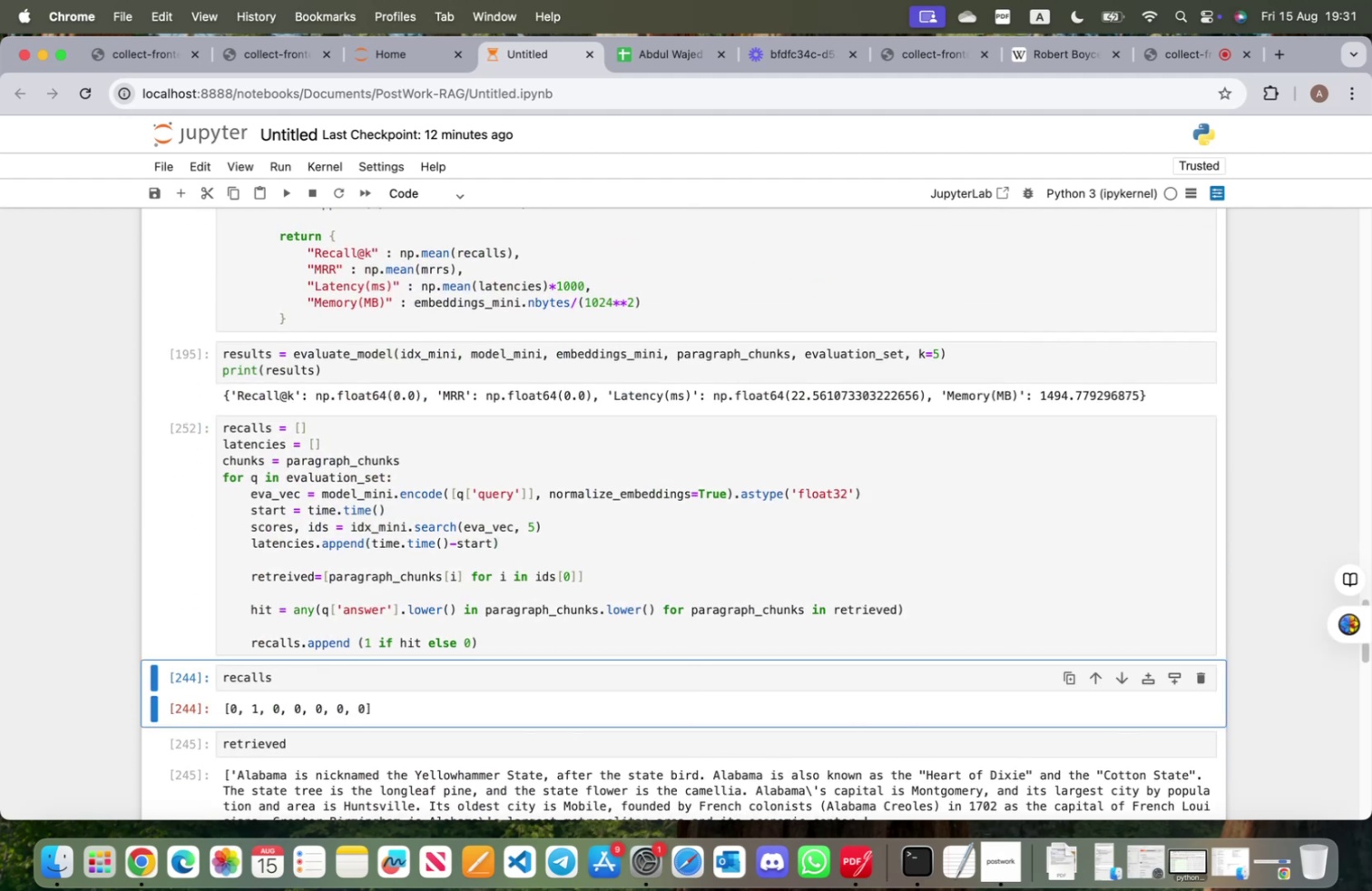 
key(Shift+Enter)
 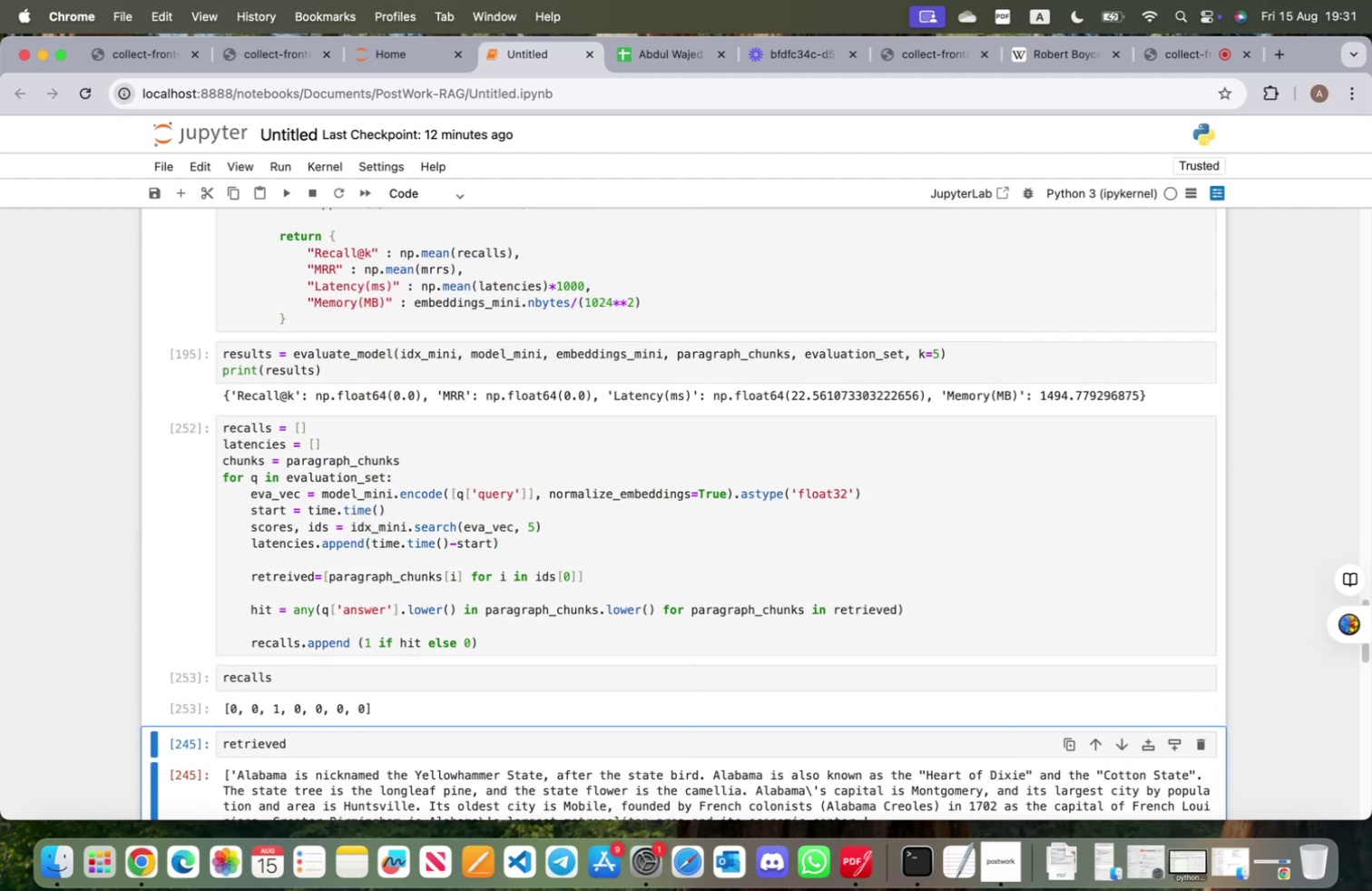 
key(Shift+ShiftRight)
 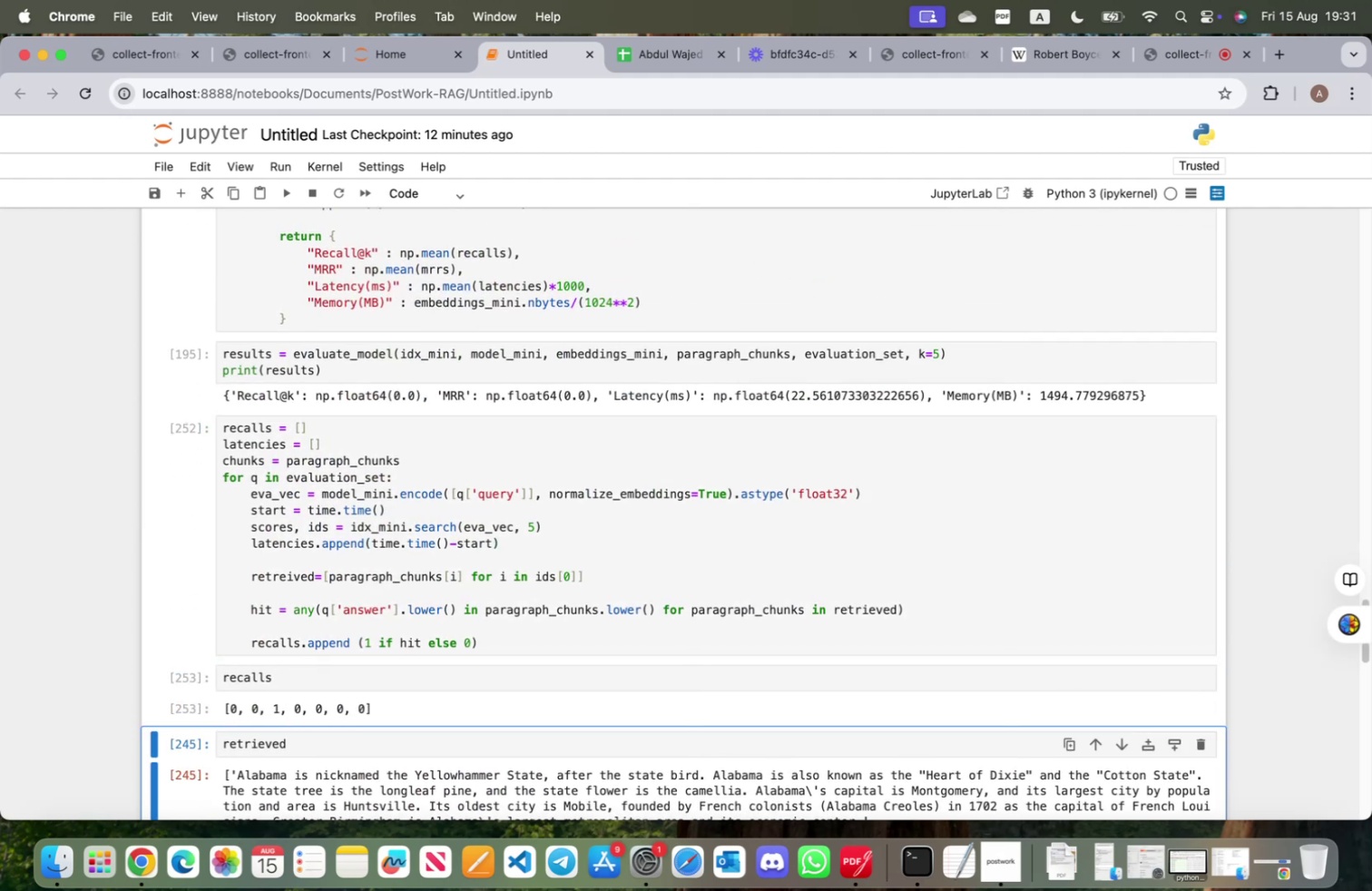 
key(Shift+Enter)
 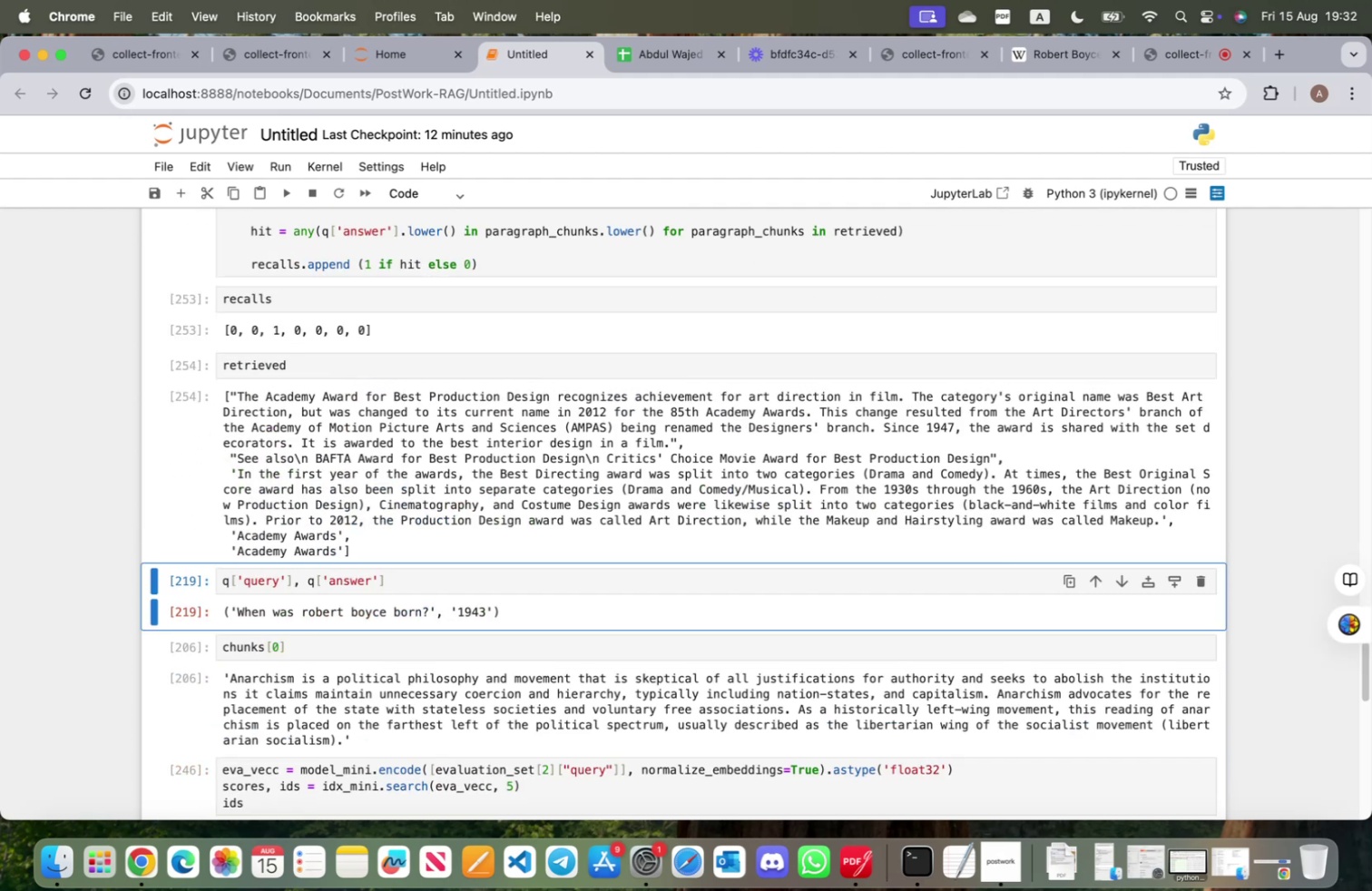 
scroll: coordinate [563, 602], scroll_direction: up, amount: 39.0
 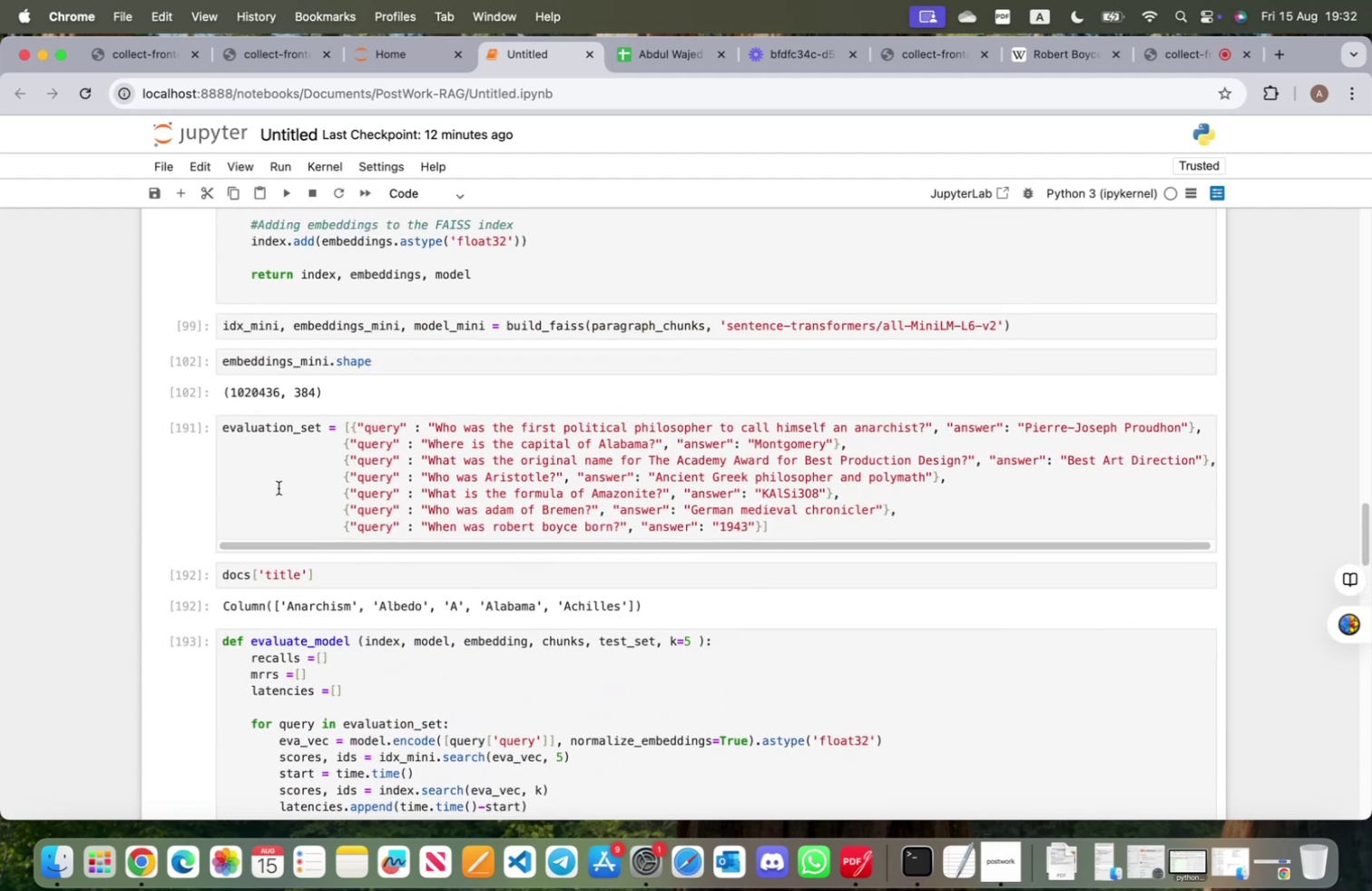 
left_click([309, 453])
 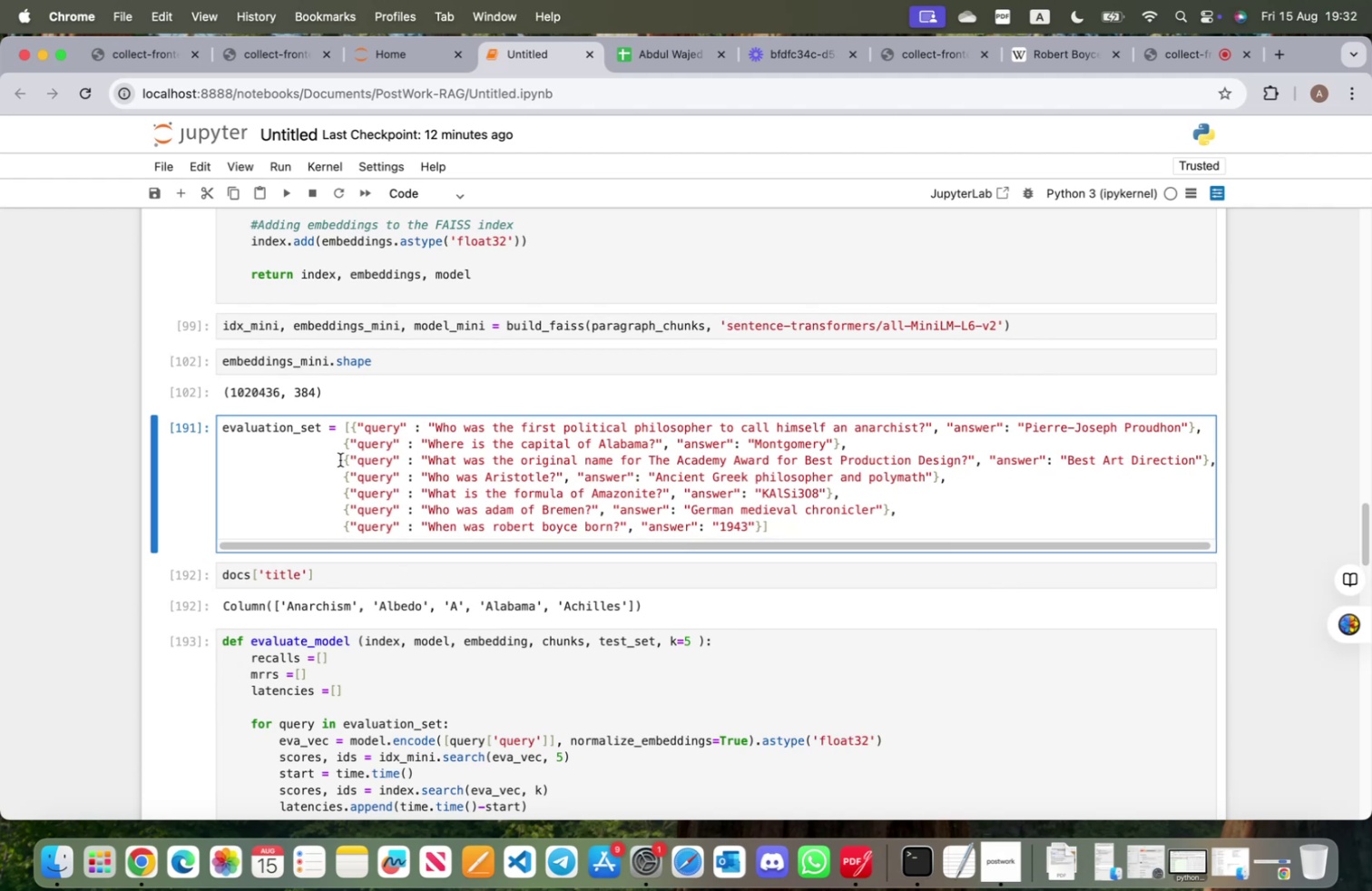 
key(Shift+ShiftRight)
 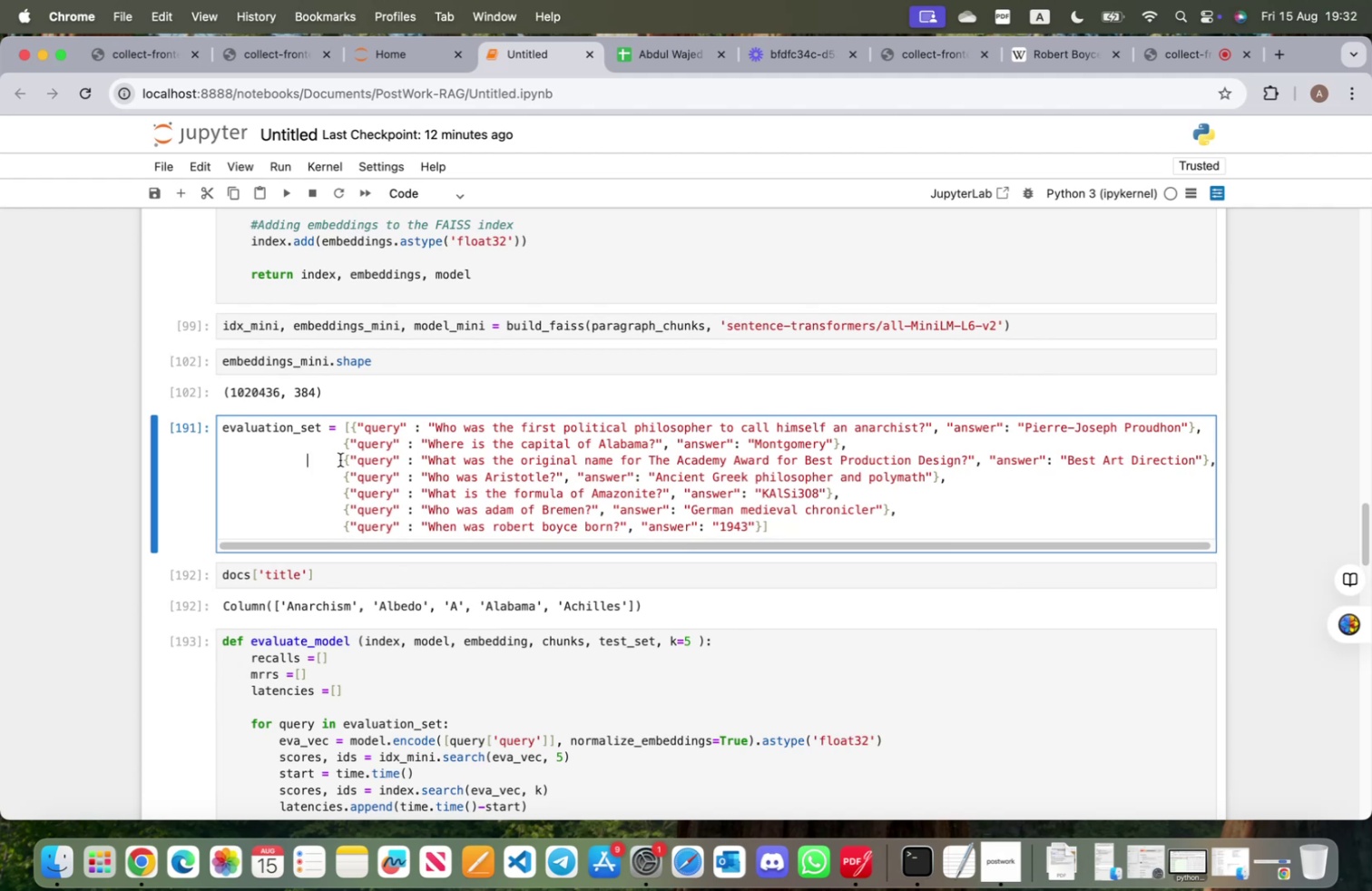 
key(Shift+Enter)
 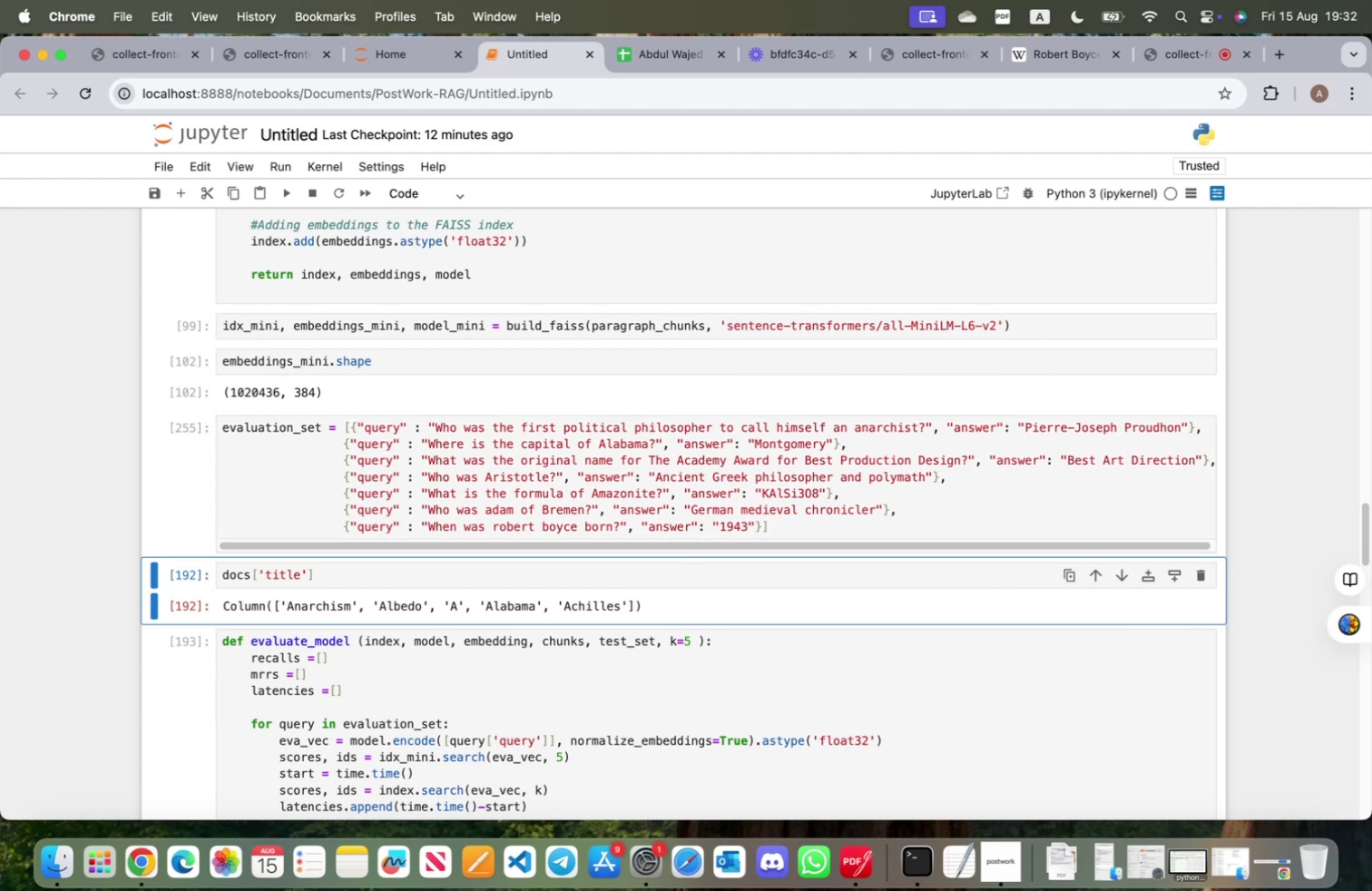 
key(Shift+Enter)
 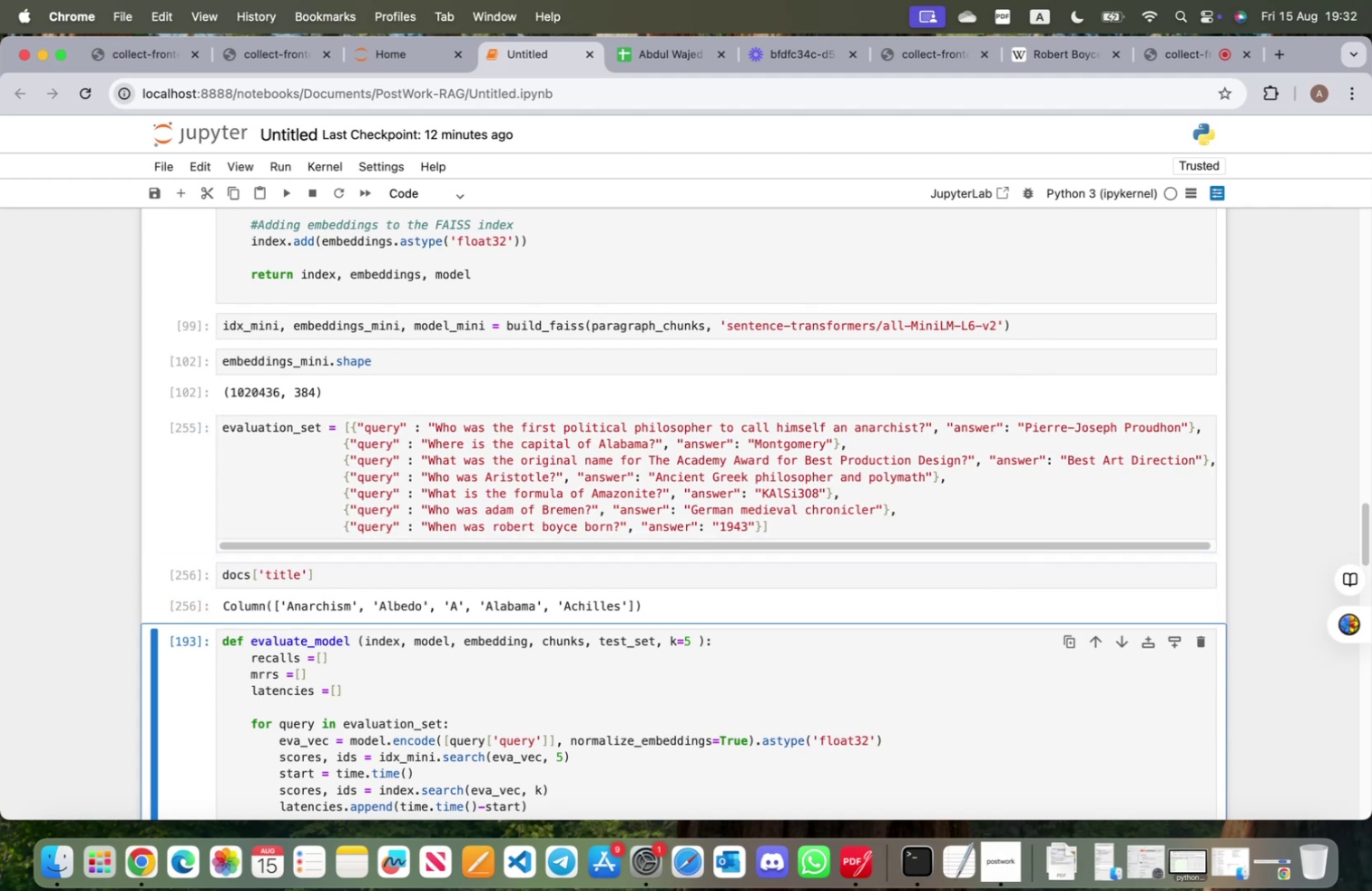 
scroll: coordinate [348, 476], scroll_direction: down, amount: 23.0
 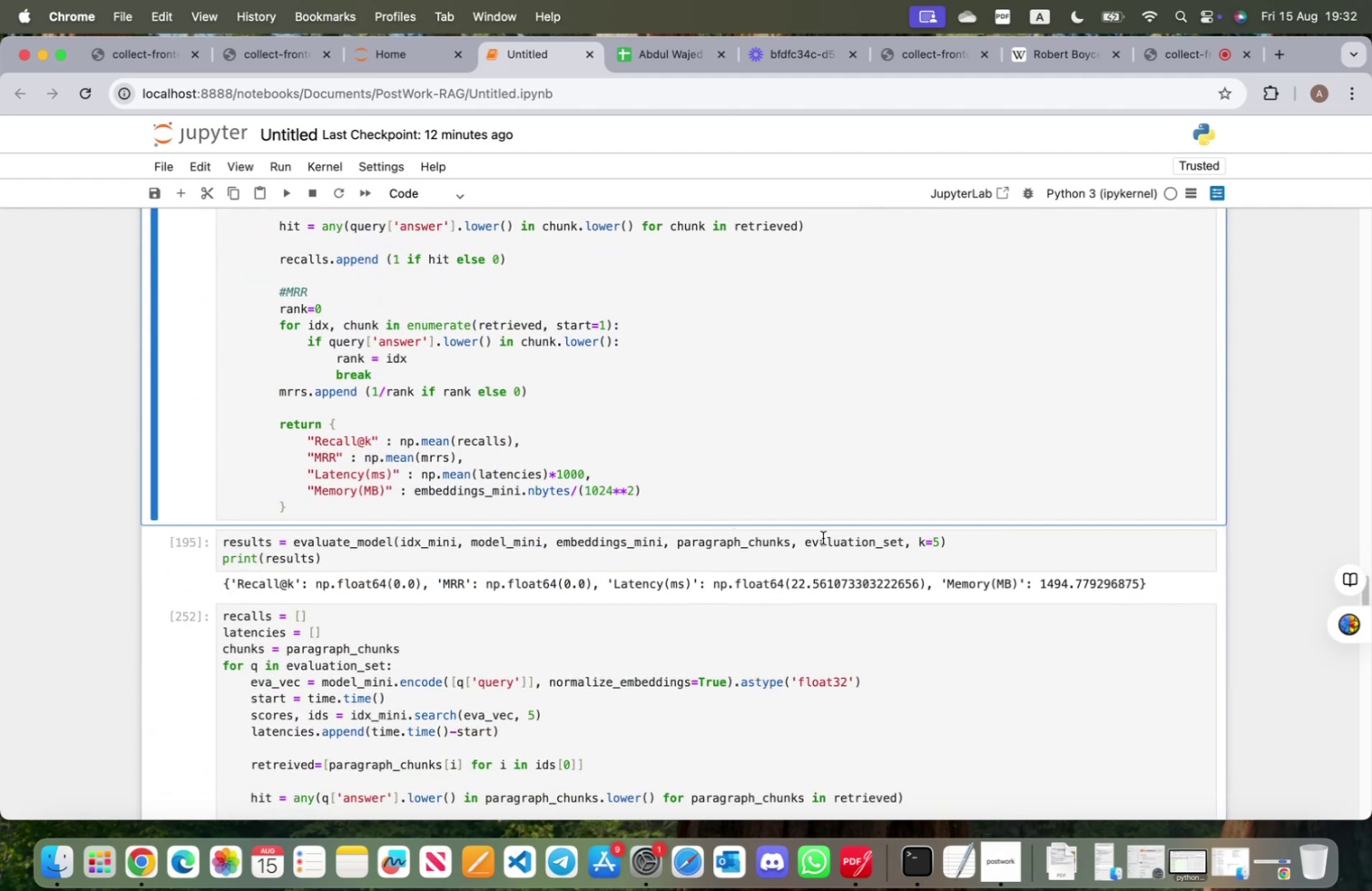 
left_click([840, 544])
 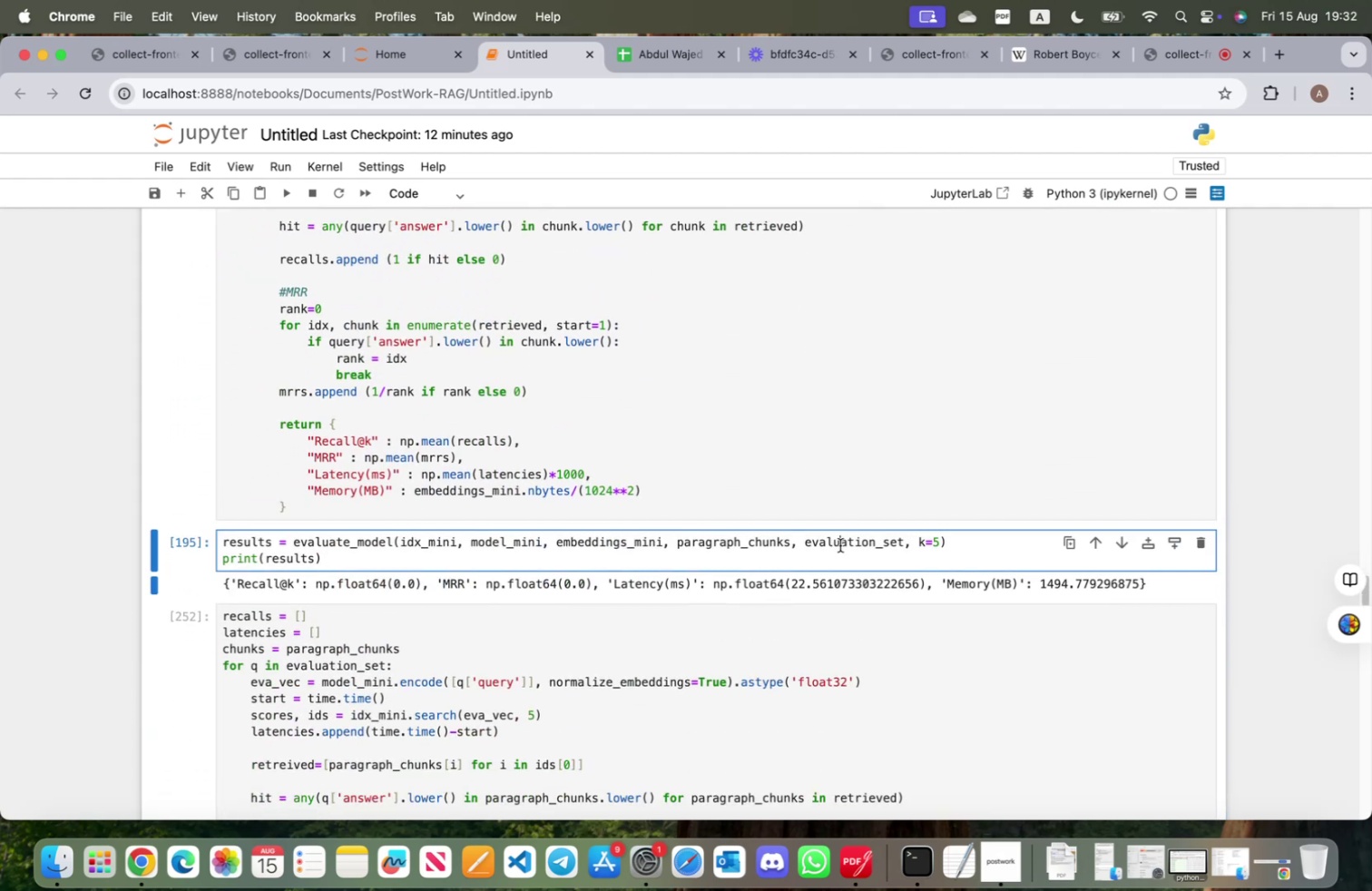 
double_click([840, 544])
 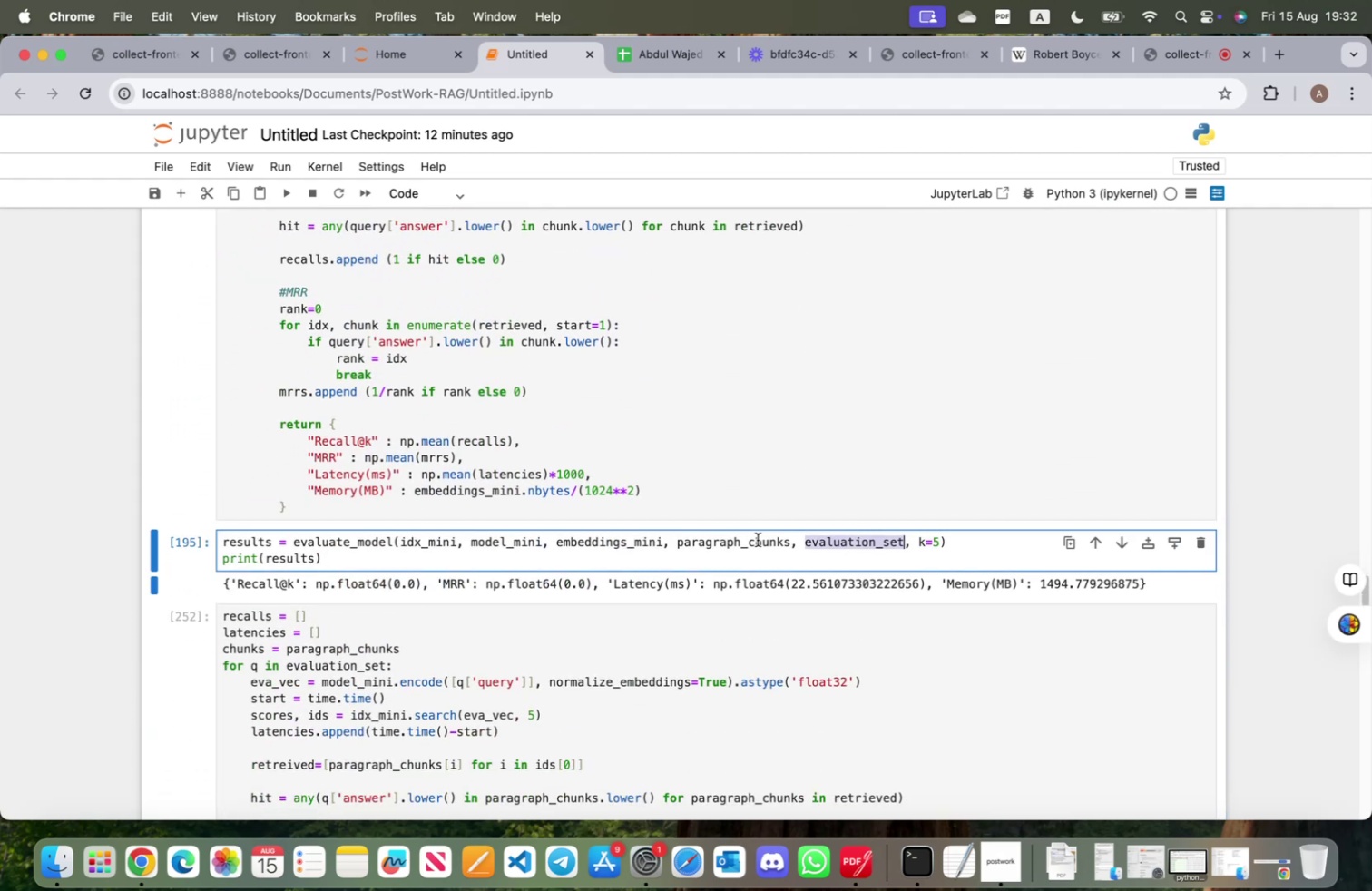 
left_click([745, 549])
 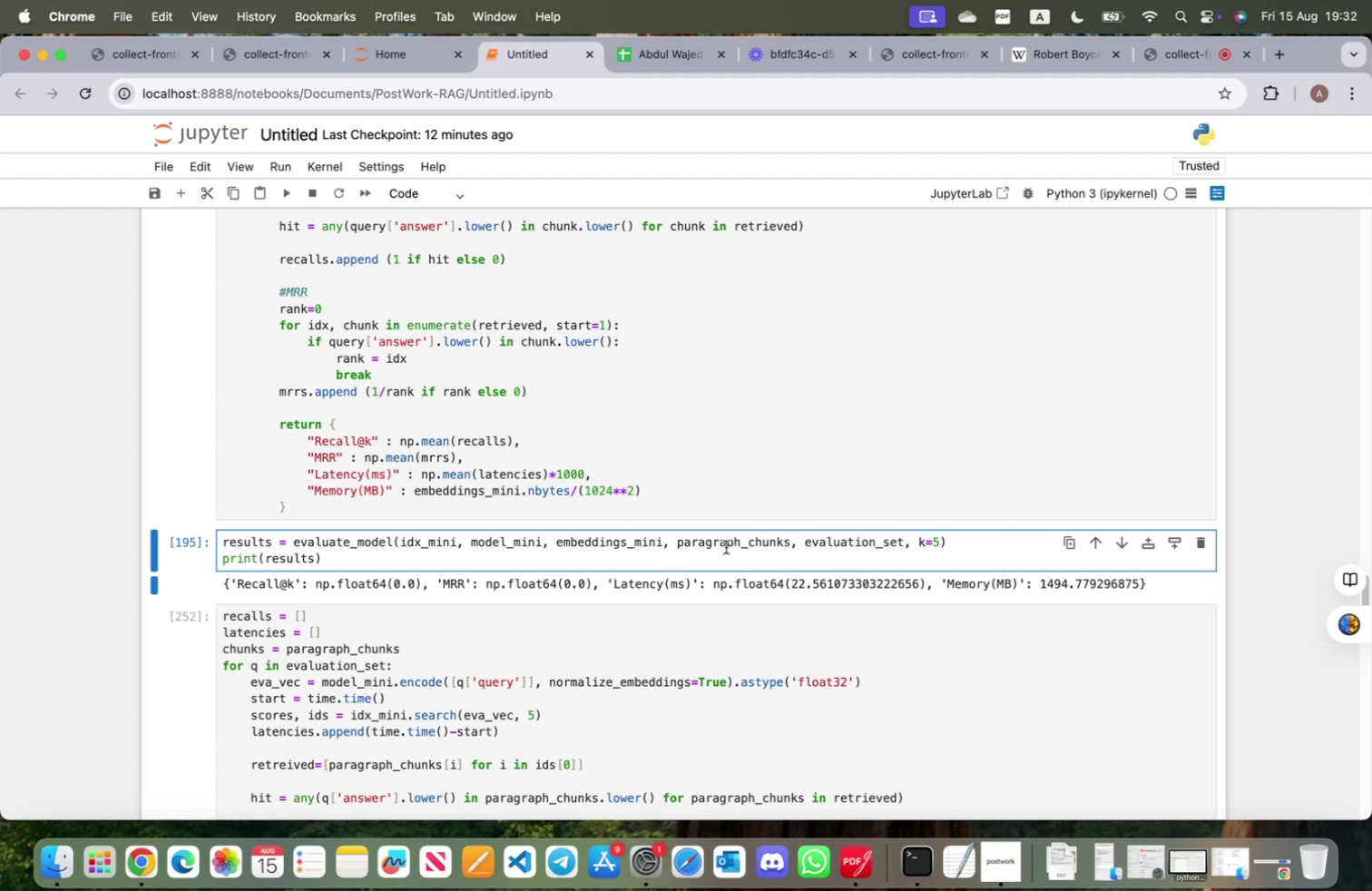 
key(Shift+Enter)
 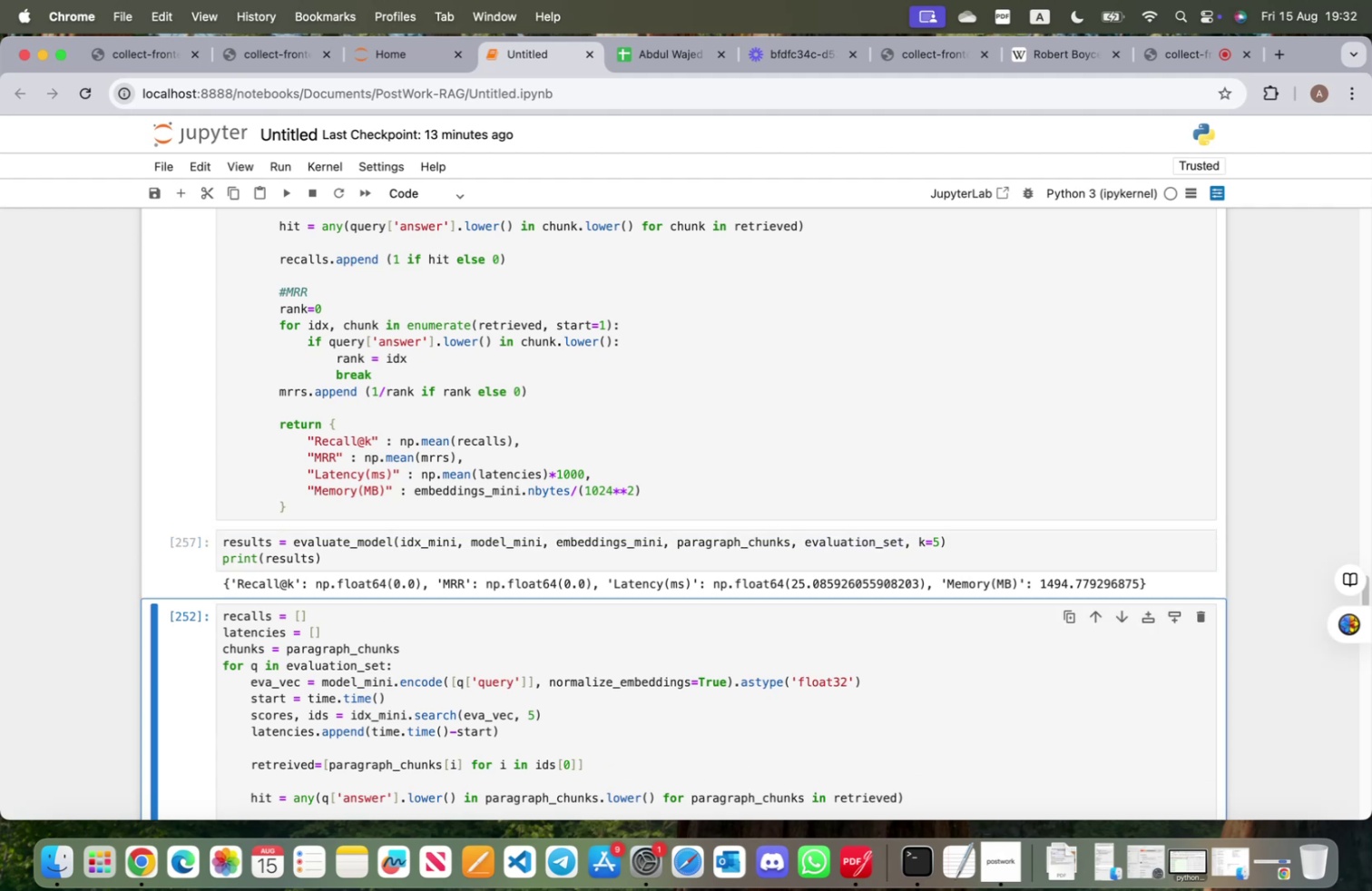 
wait(8.63)
 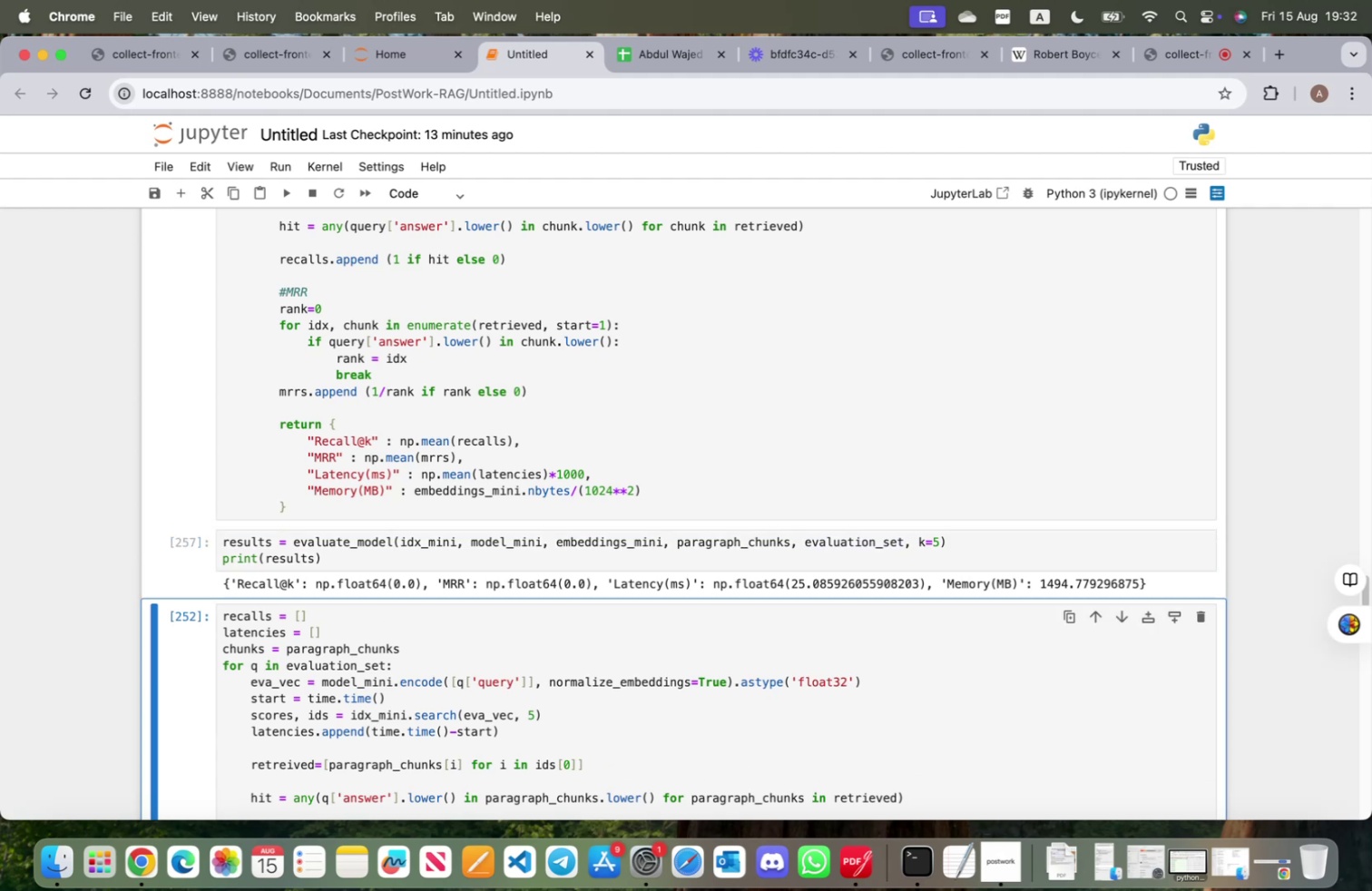 
key(Shift+ShiftRight)
 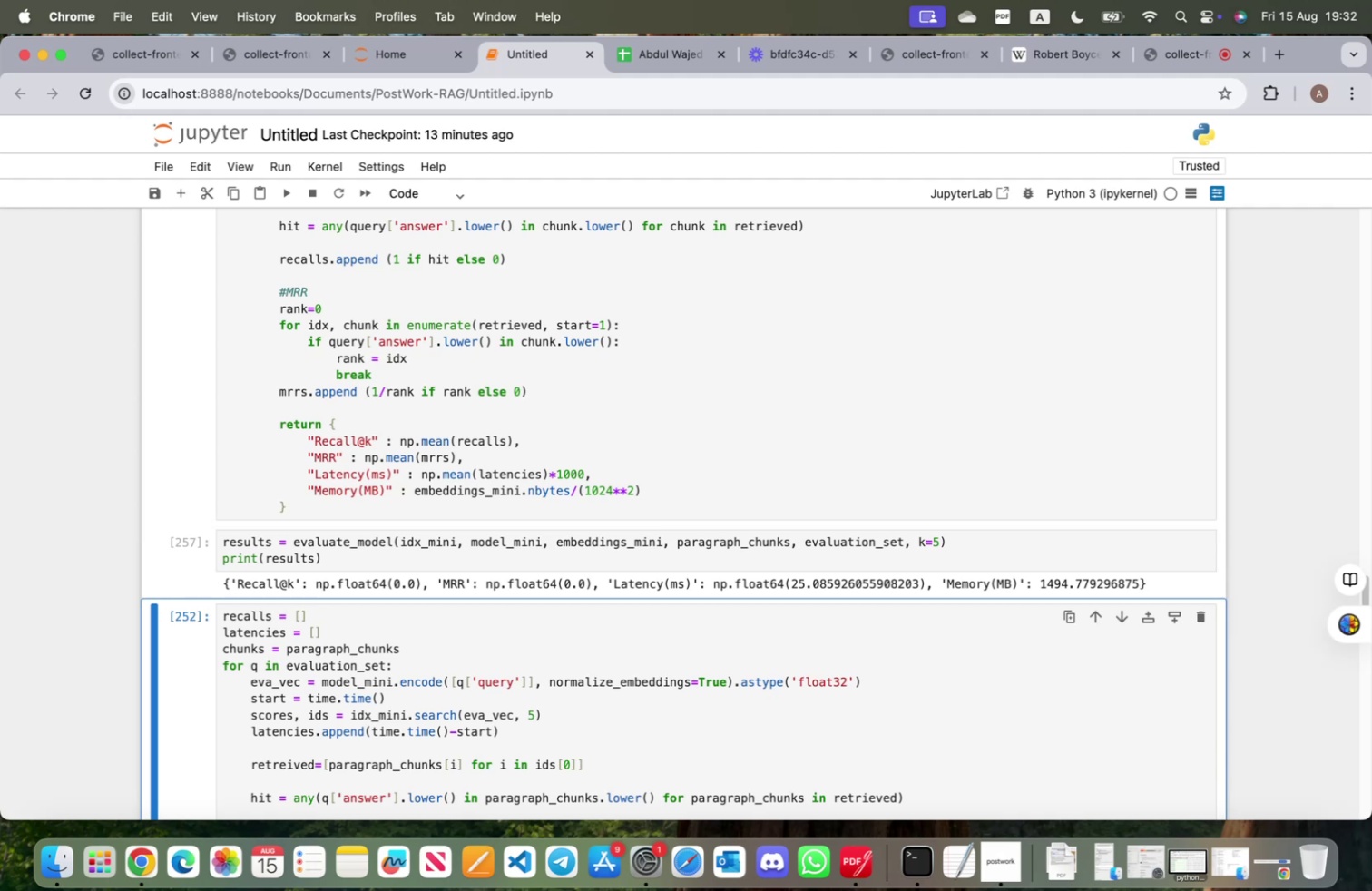 
key(Shift+Enter)
 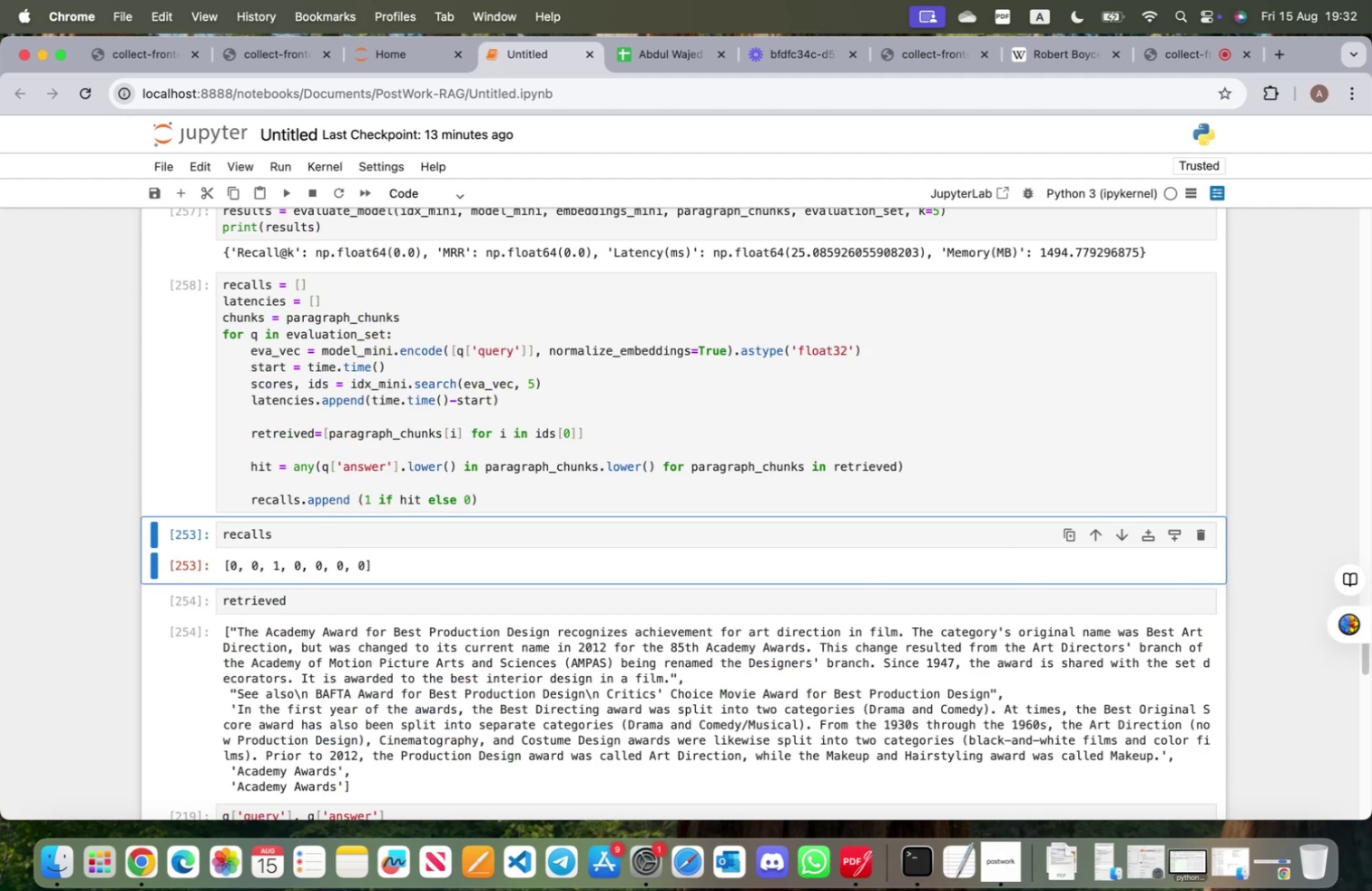 
scroll: coordinate [473, 587], scroll_direction: up, amount: 4.0
 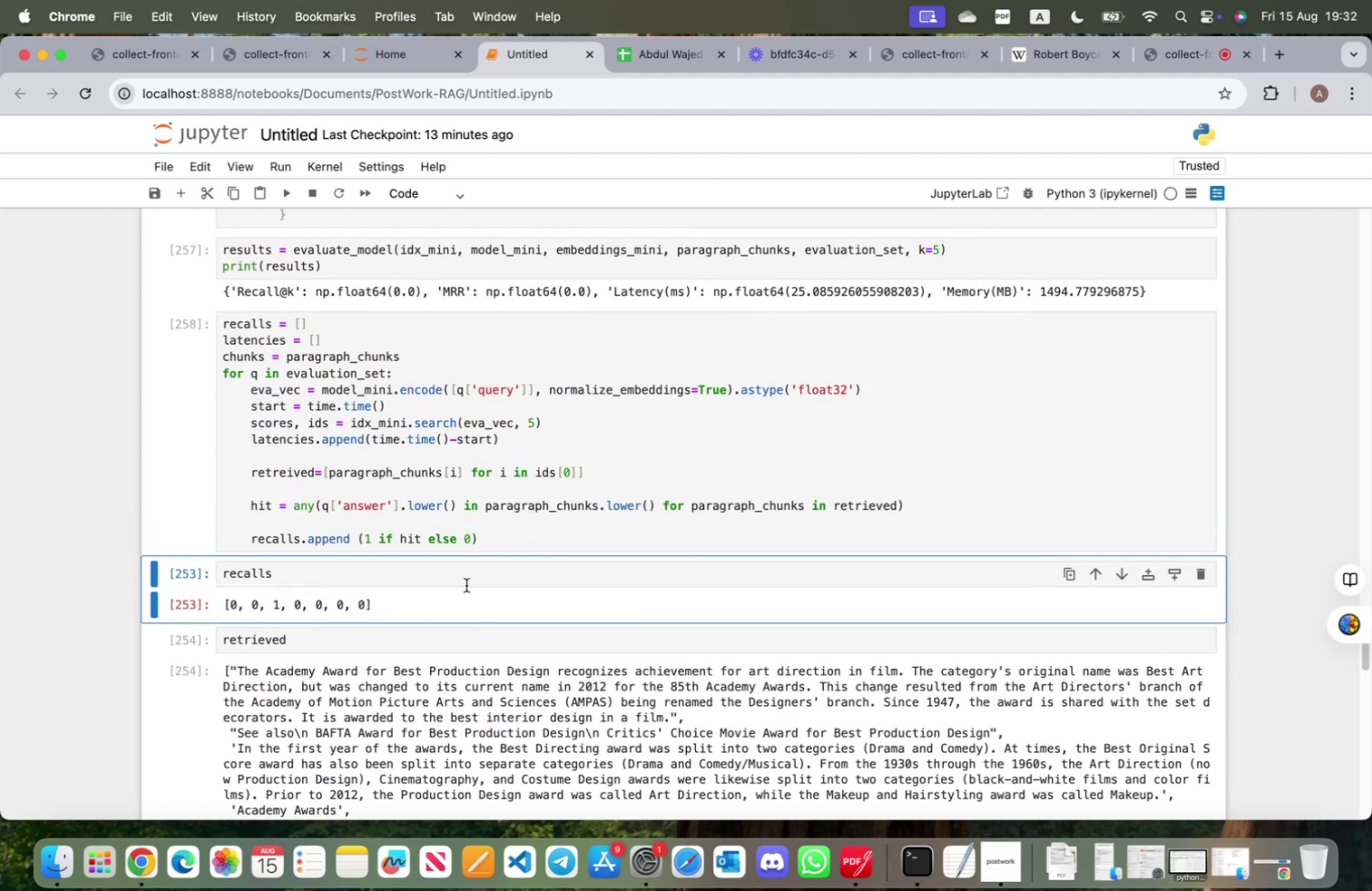 
wait(8.07)
 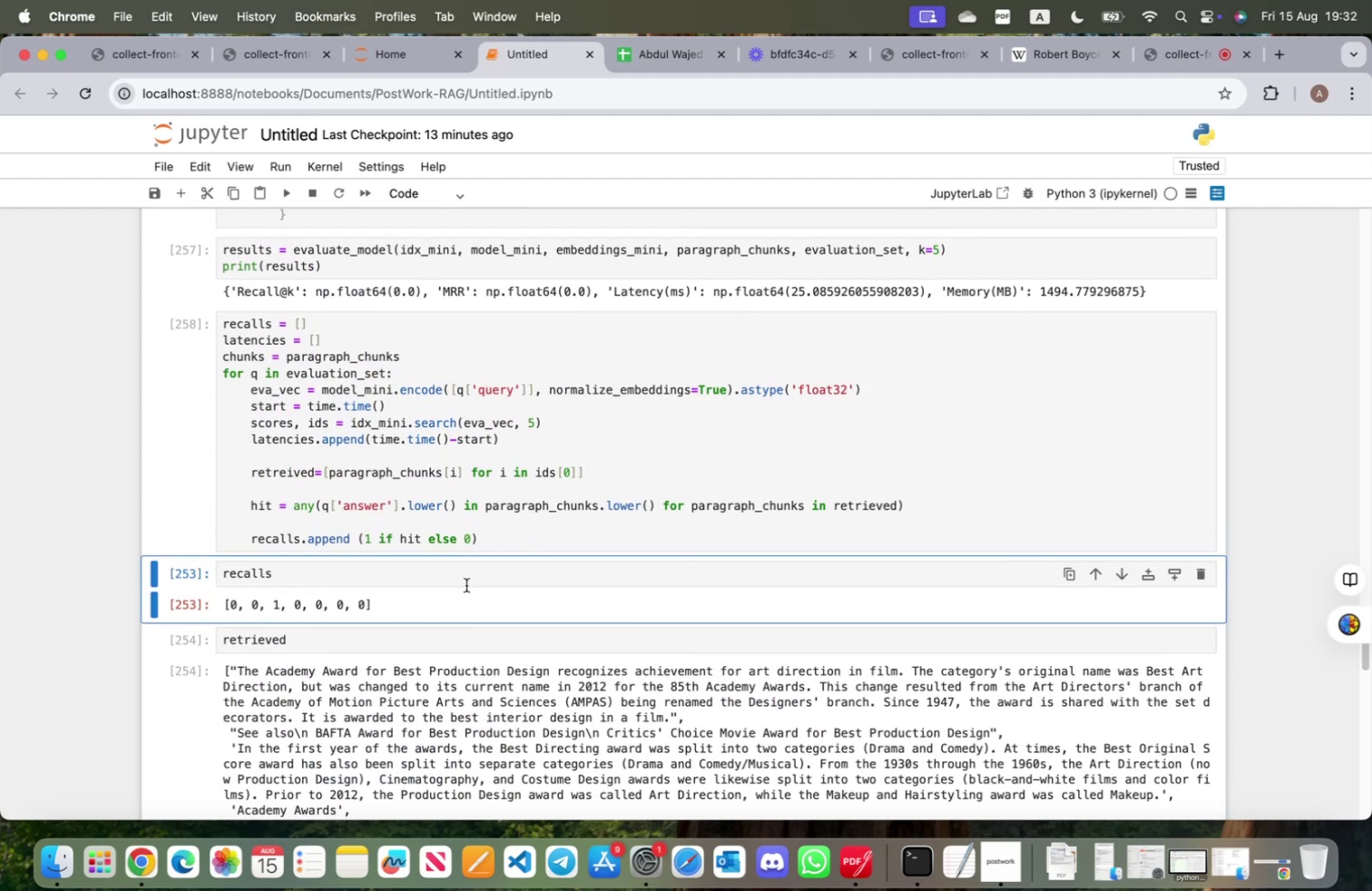 
scroll: coordinate [392, 419], scroll_direction: down, amount: 38.0
 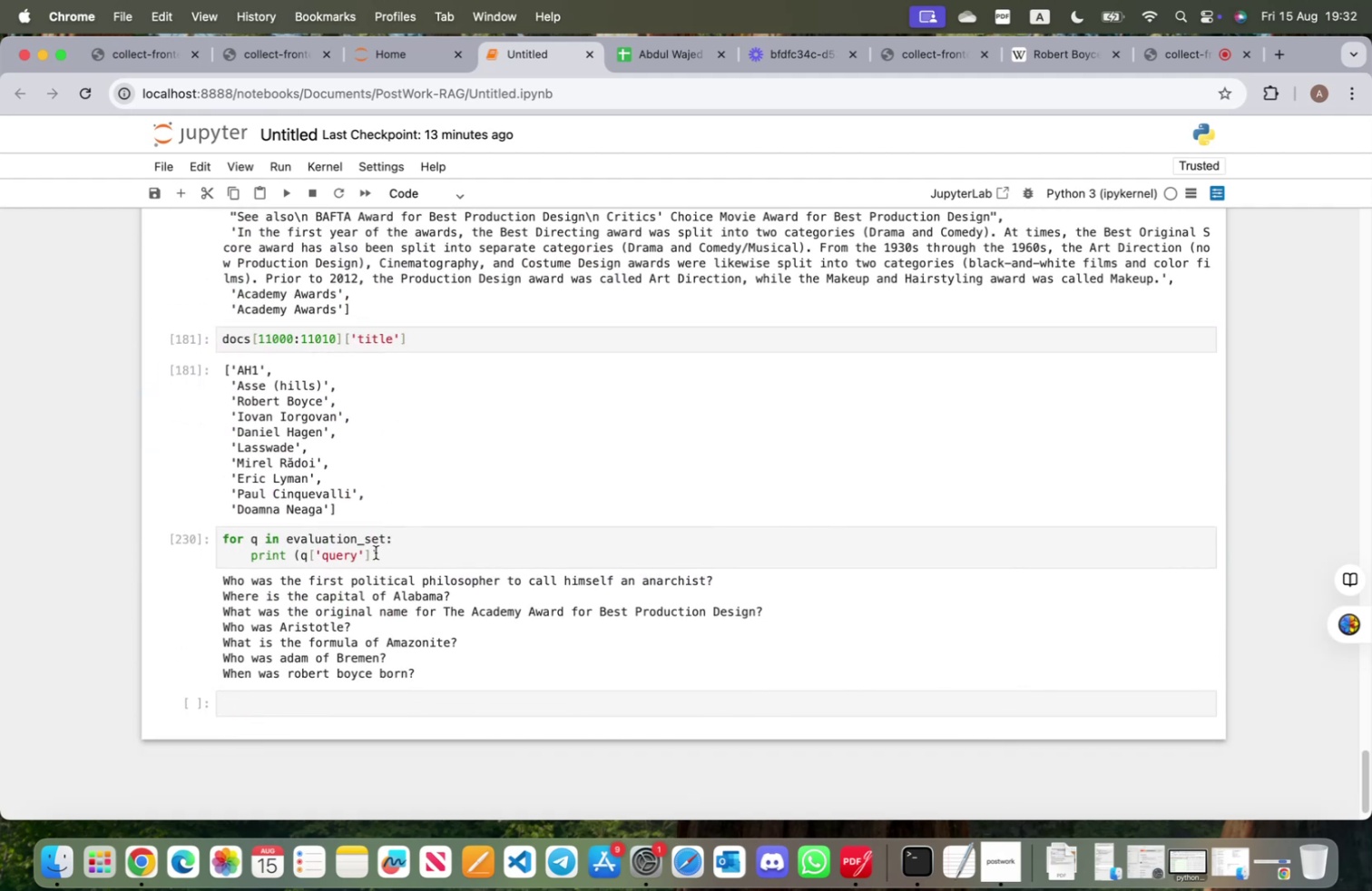 
left_click([370, 553])
 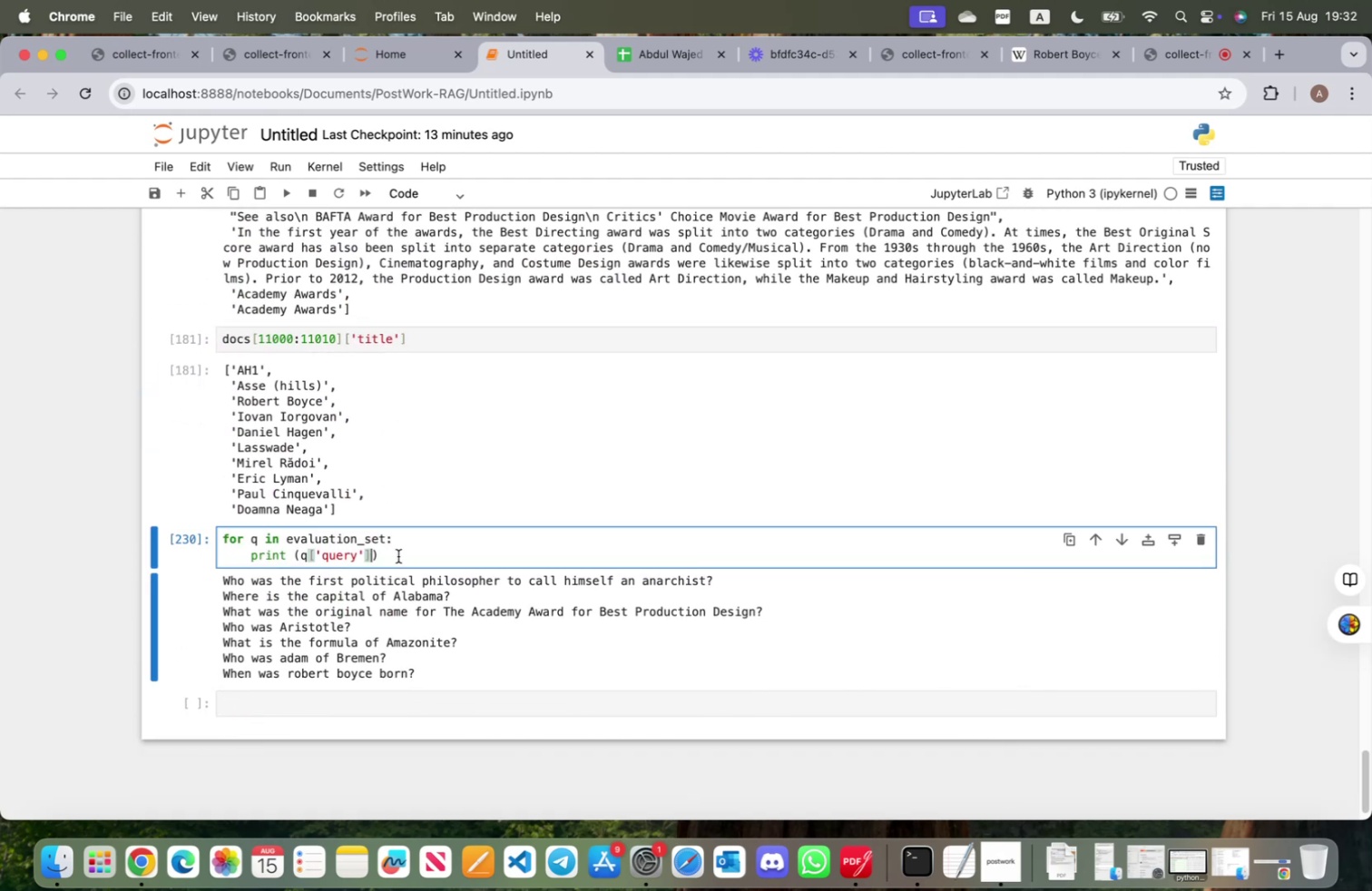 
key(Backspace)
 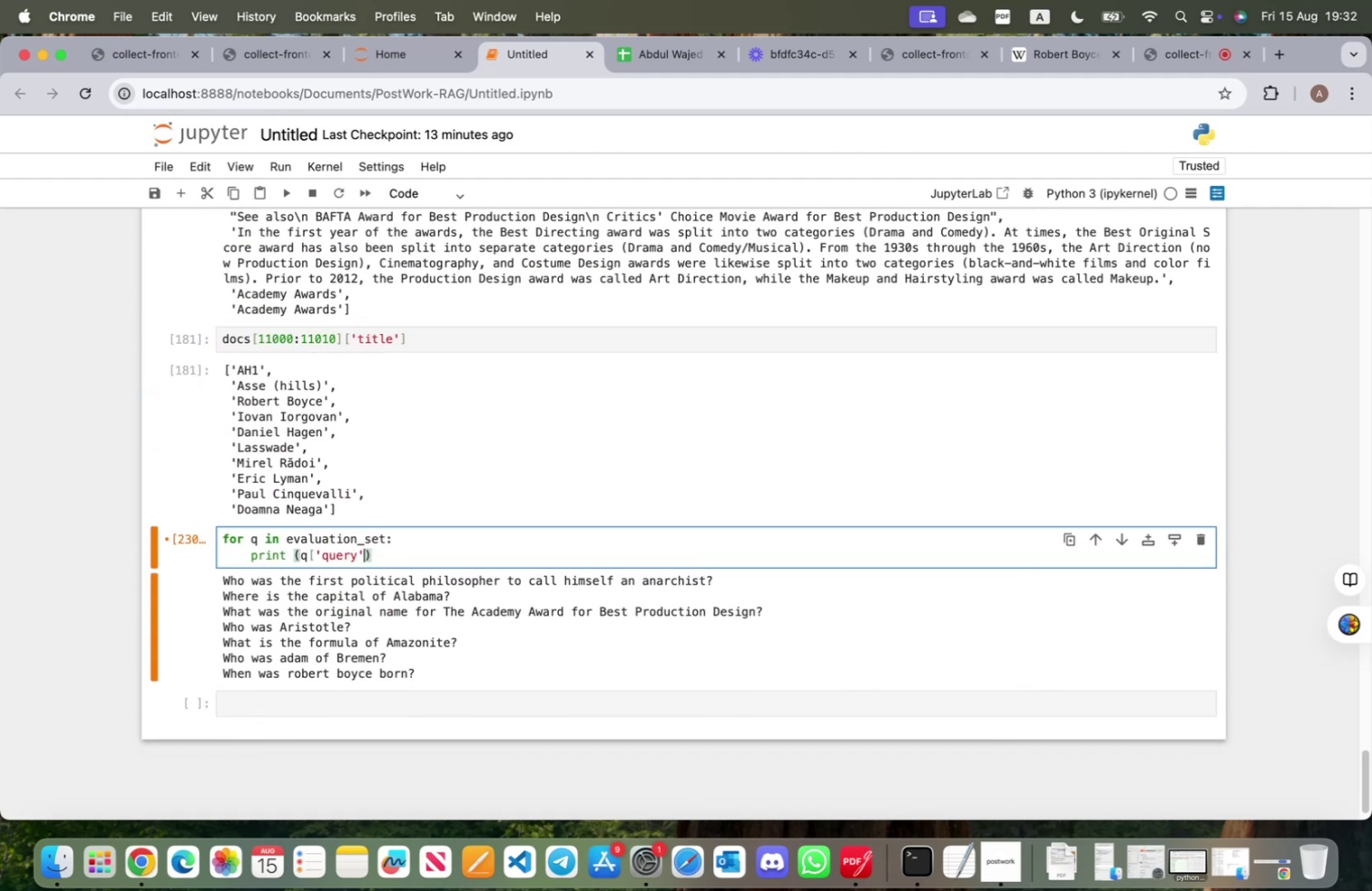 
key(Backspace)
 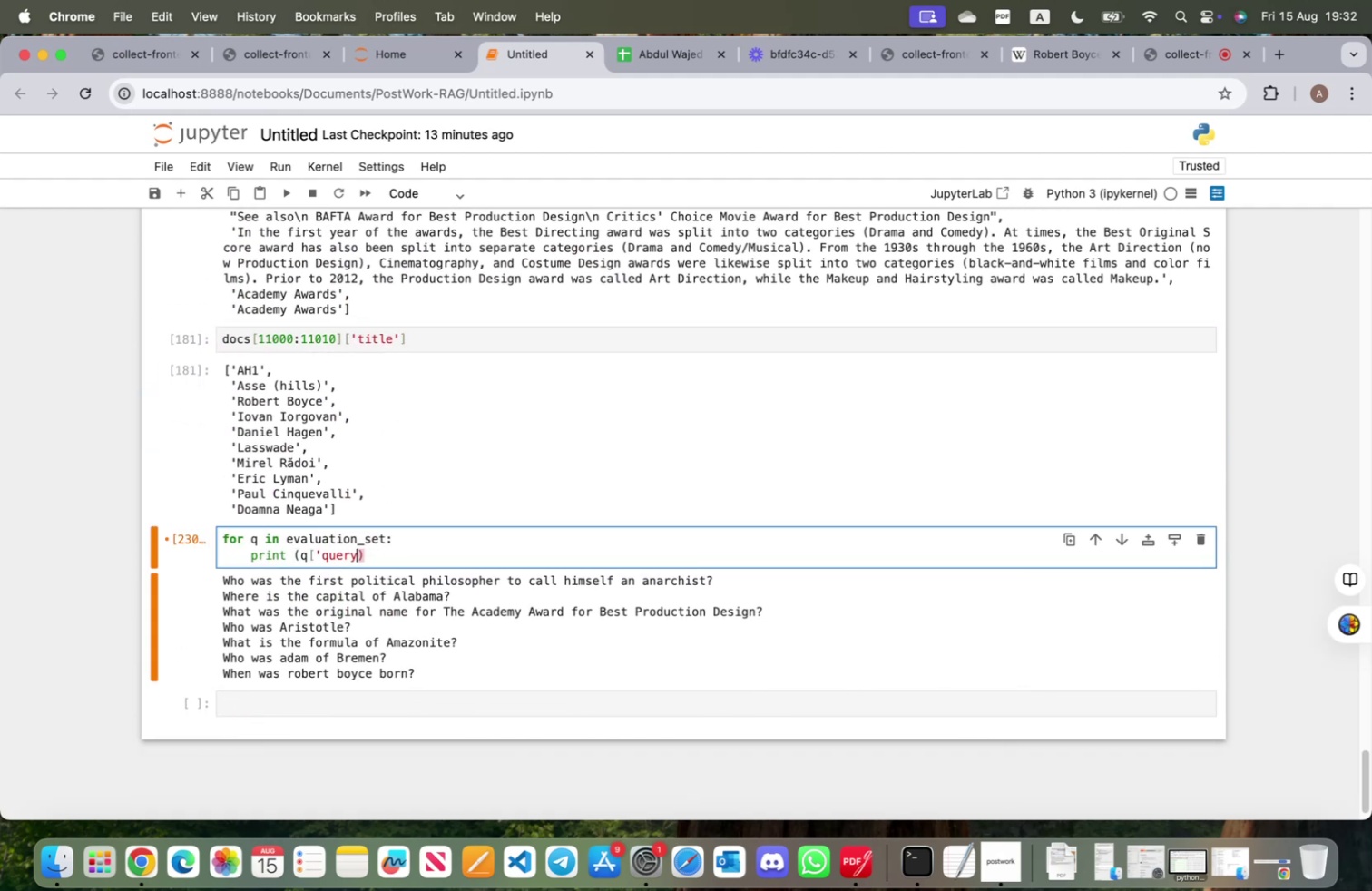 
key(Backspace)
 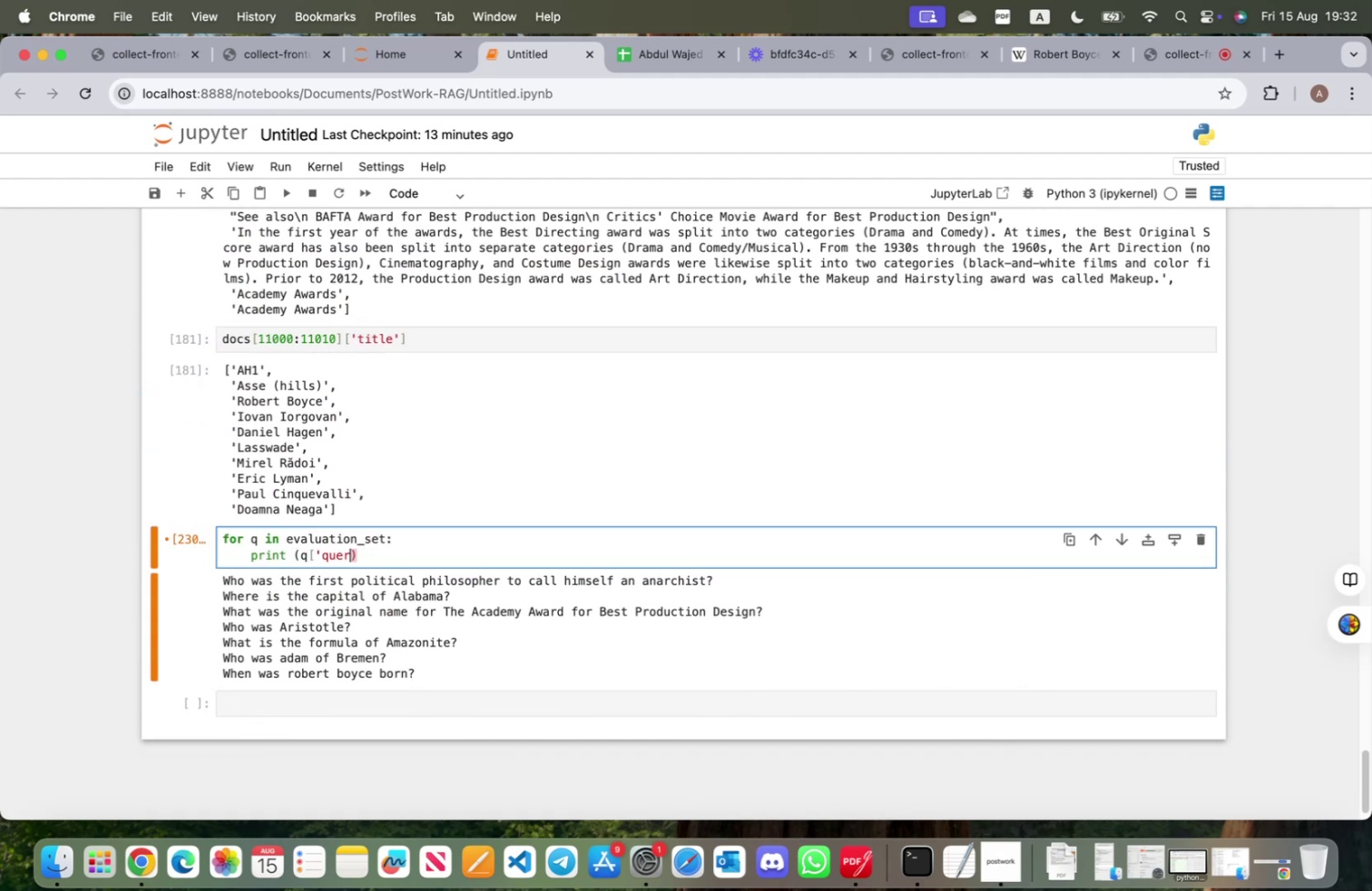 
key(Backspace)
 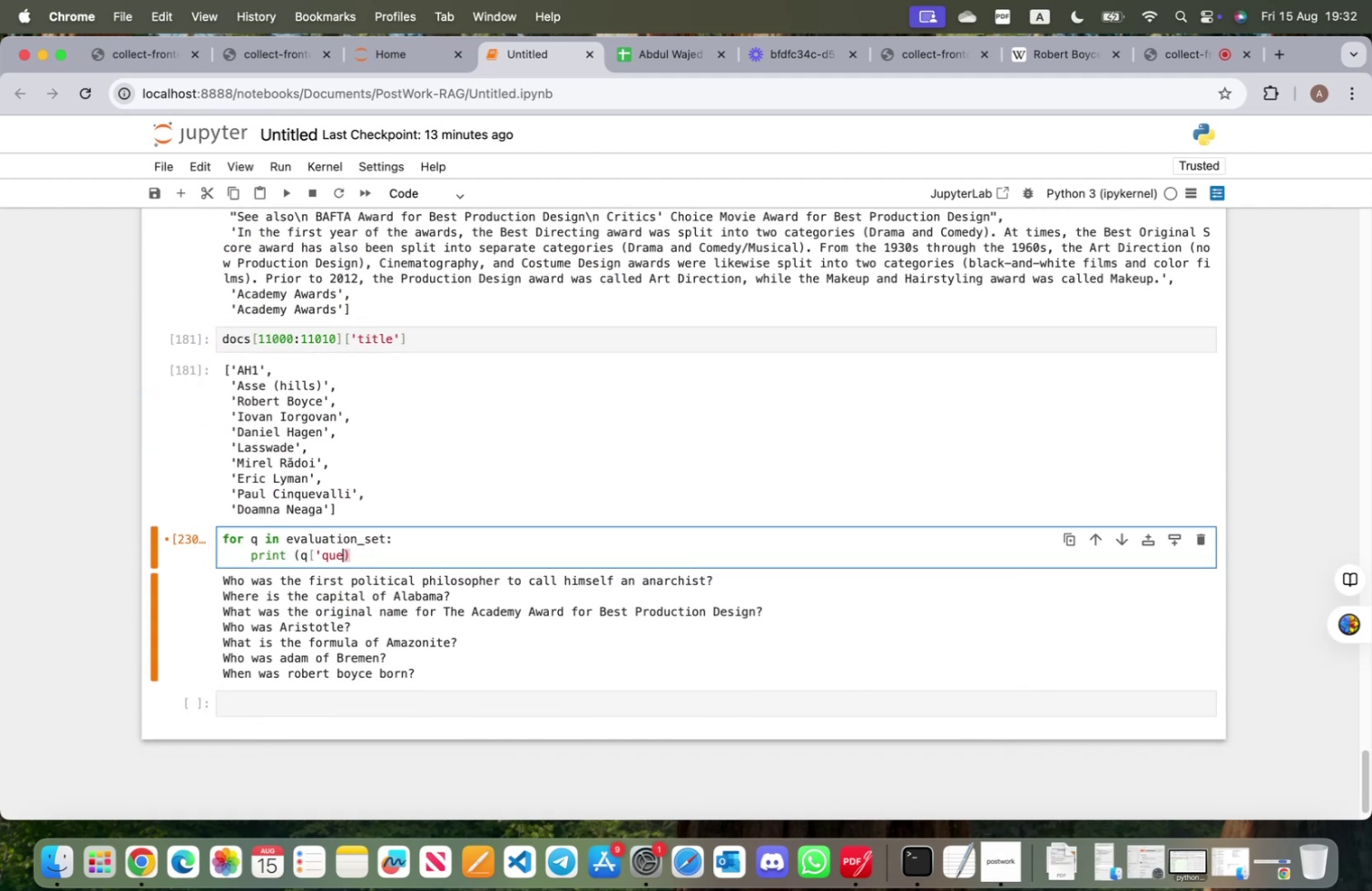 
key(Backspace)
 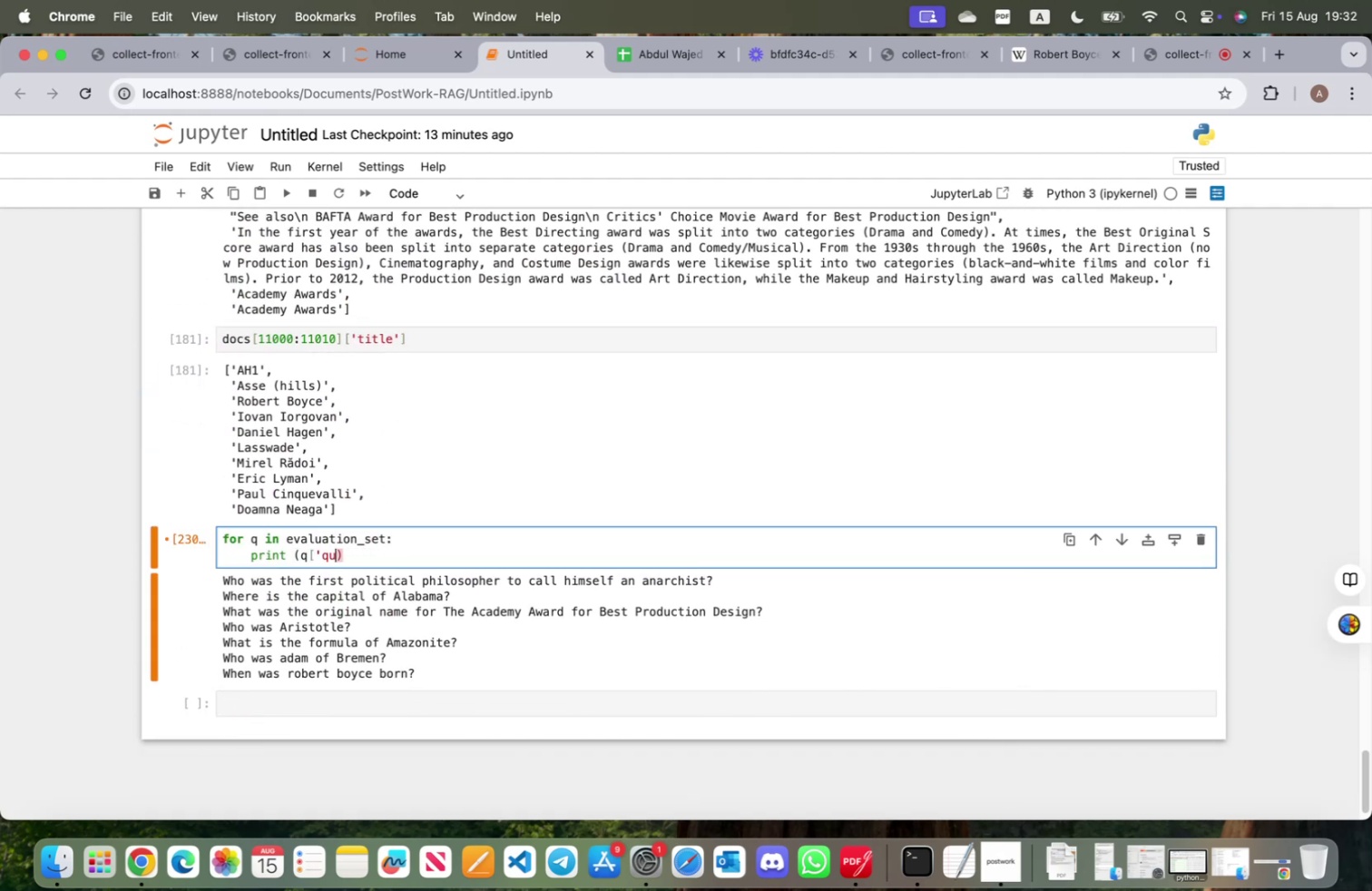 
key(Backspace)
 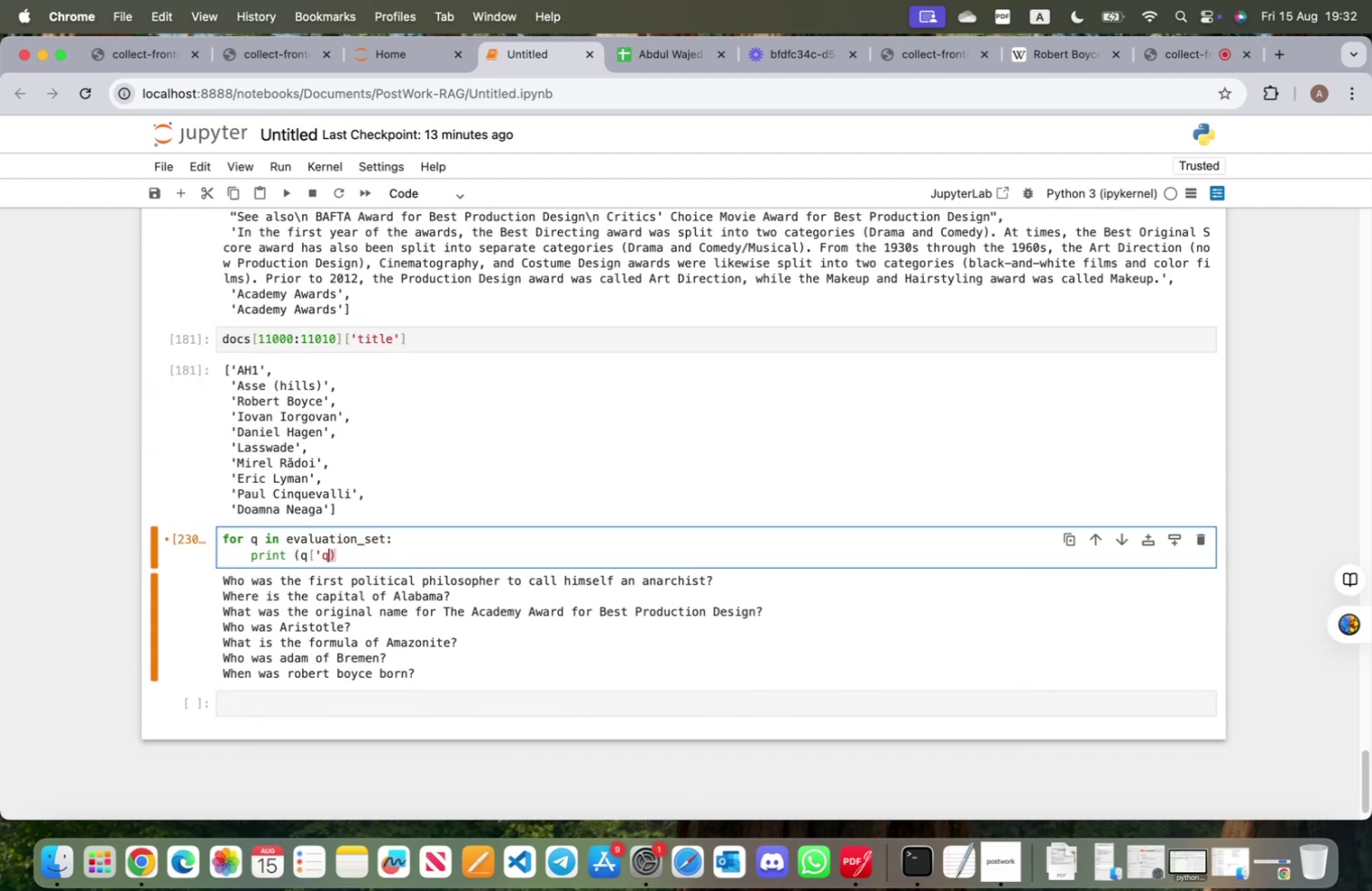 
key(Backspace)
 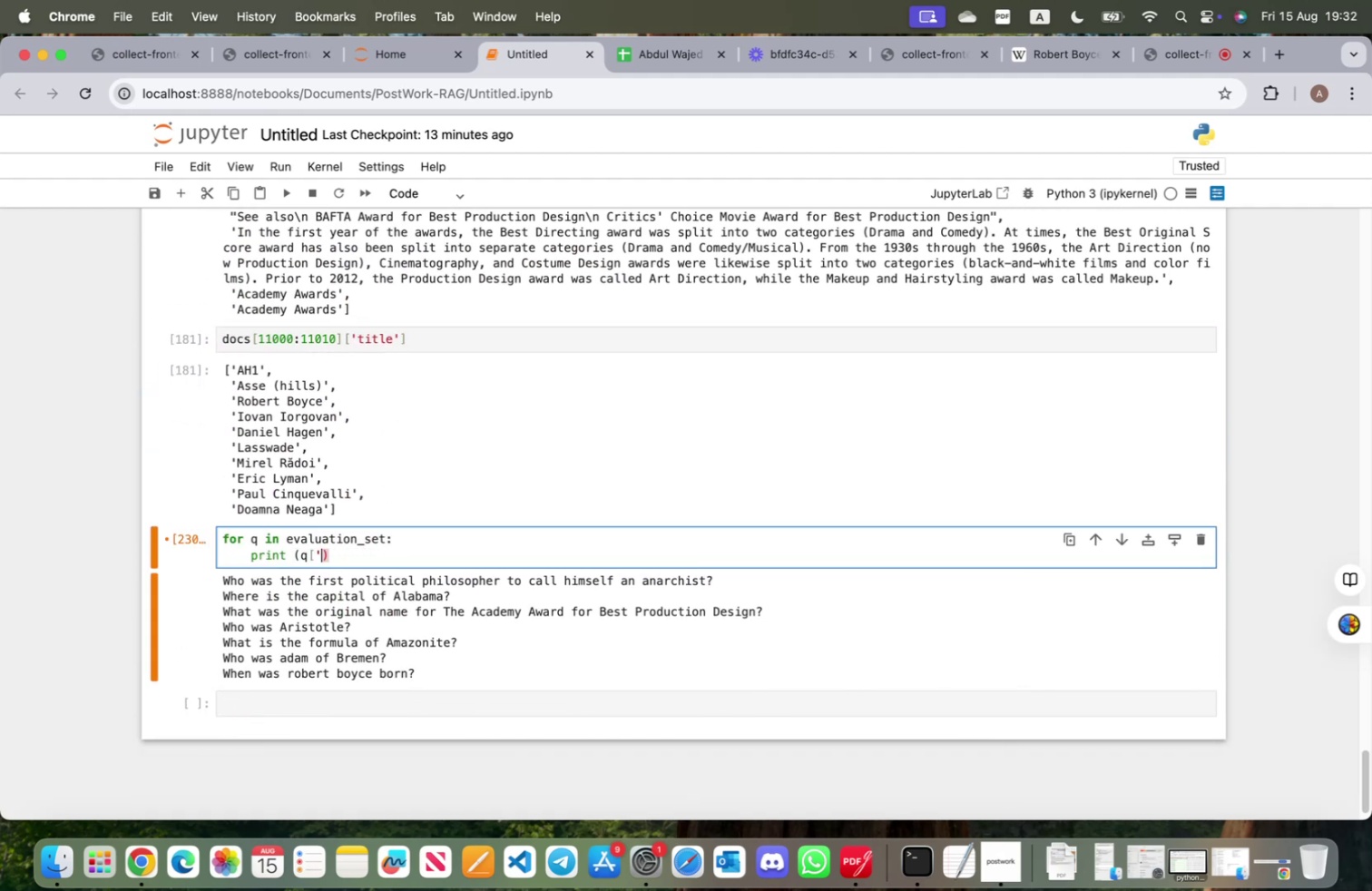 
key(Backspace)
 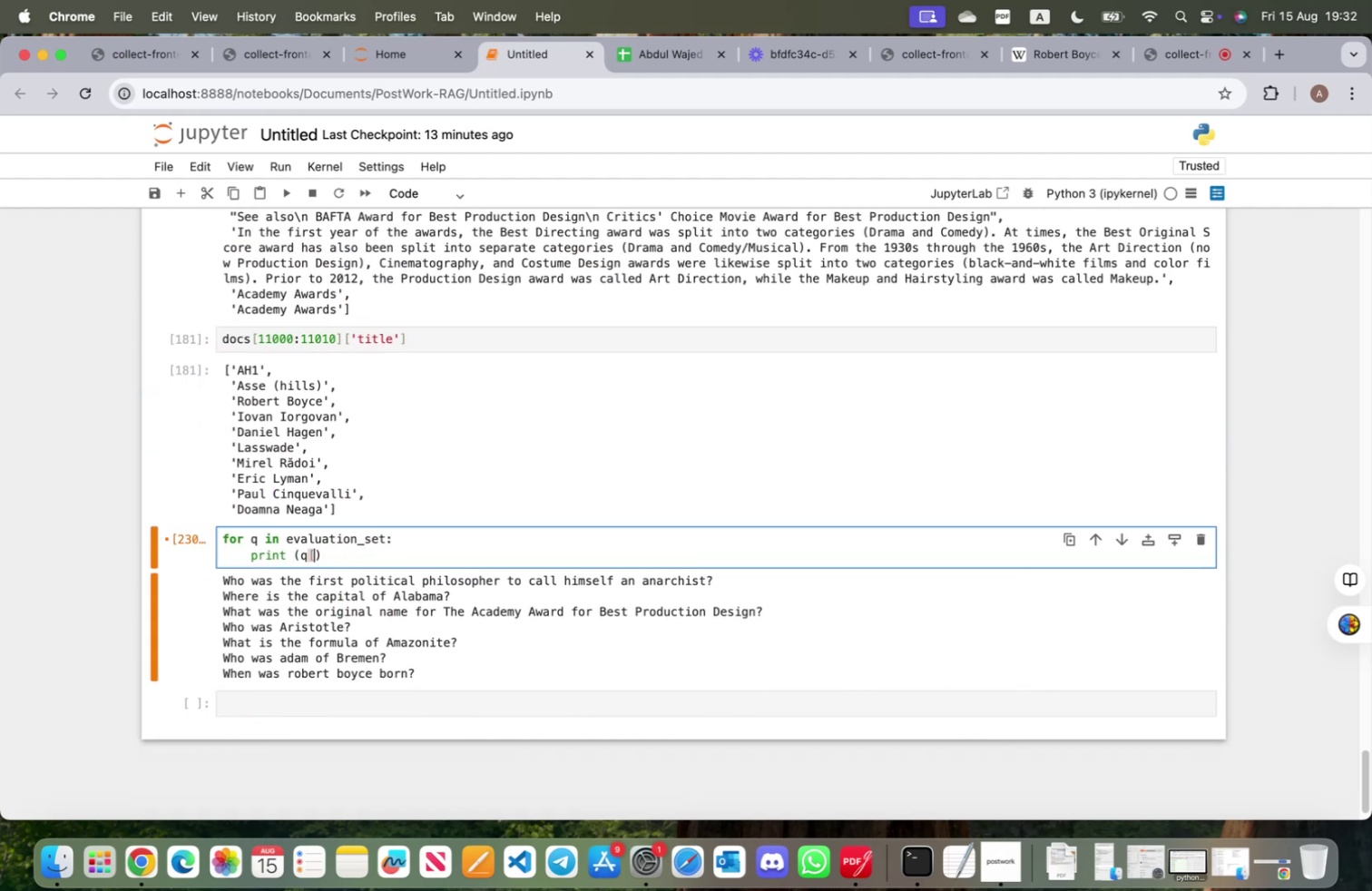 
key(Backspace)
 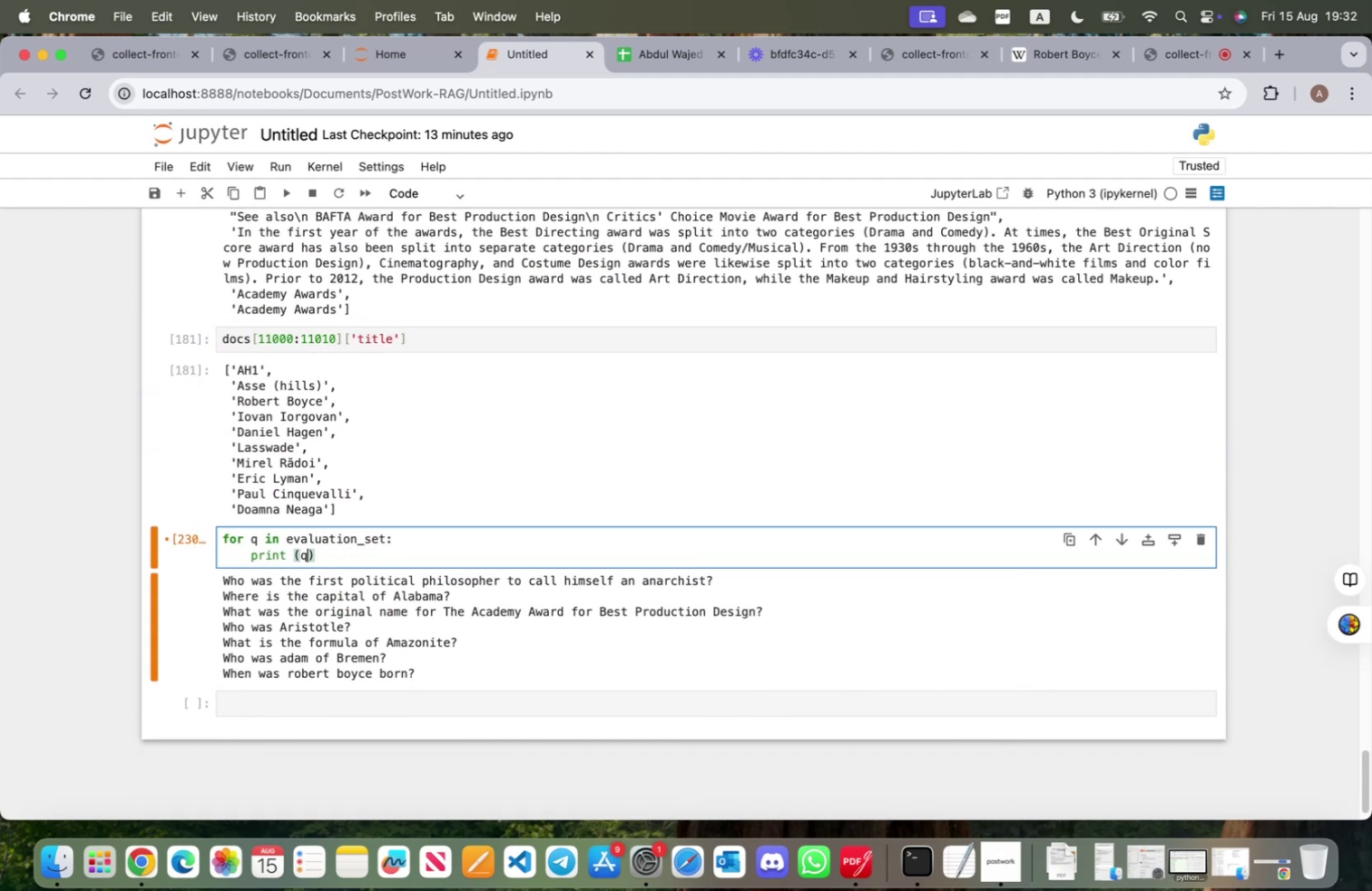 
key(Shift+ShiftRight)
 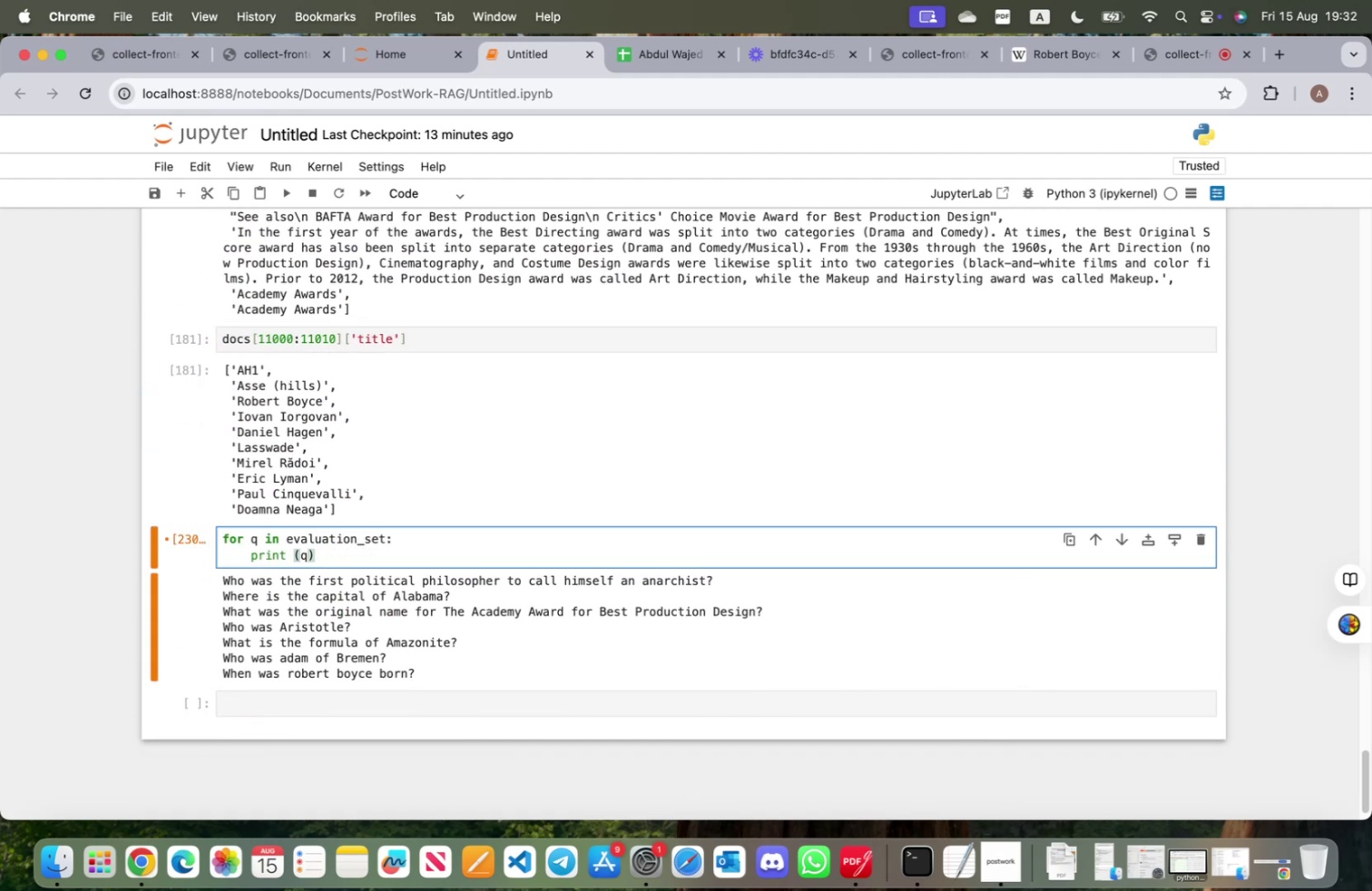 
key(Shift+Enter)
 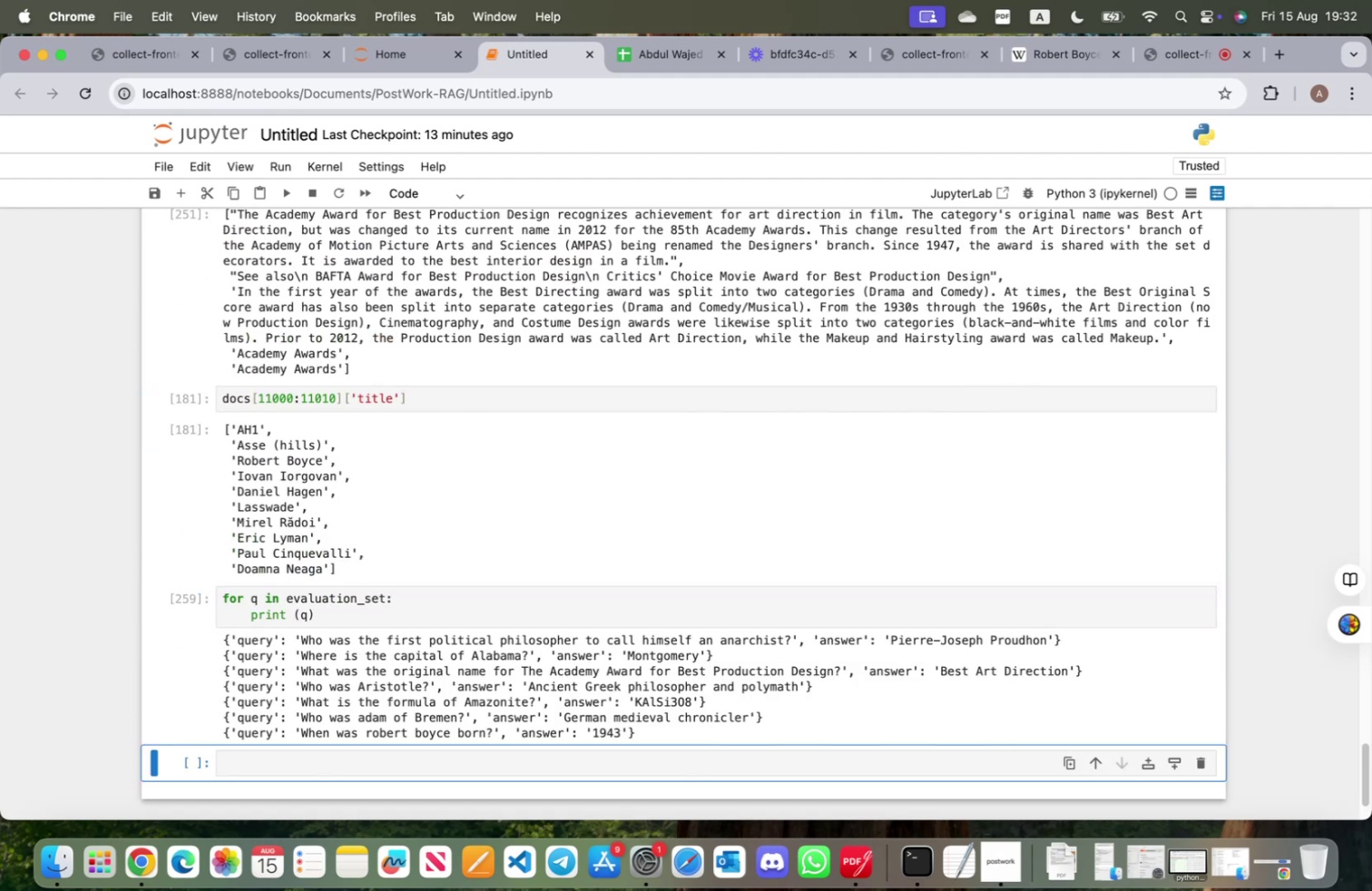 
scroll: coordinate [393, 544], scroll_direction: down, amount: 3.0
 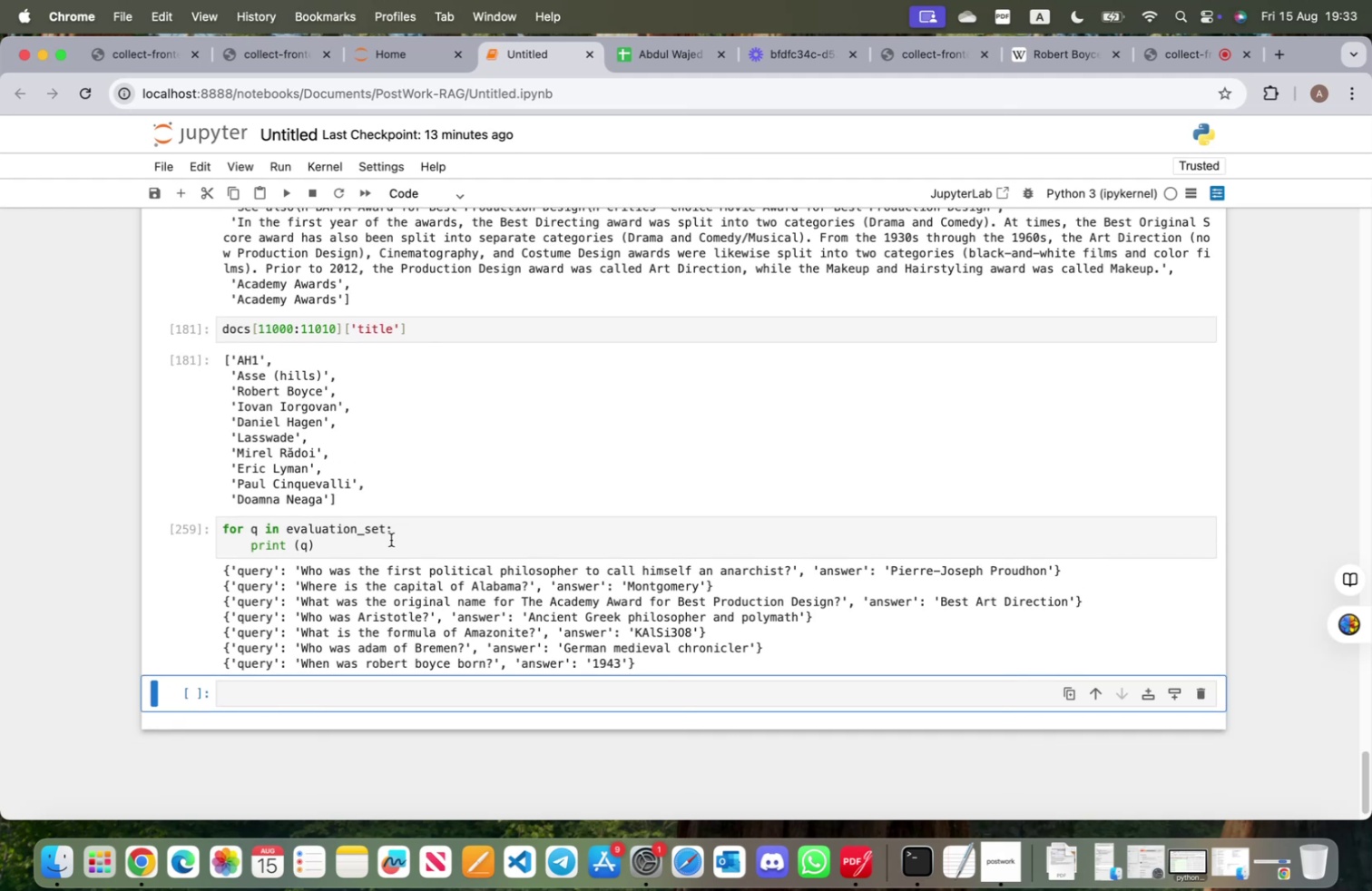 
wait(13.9)
 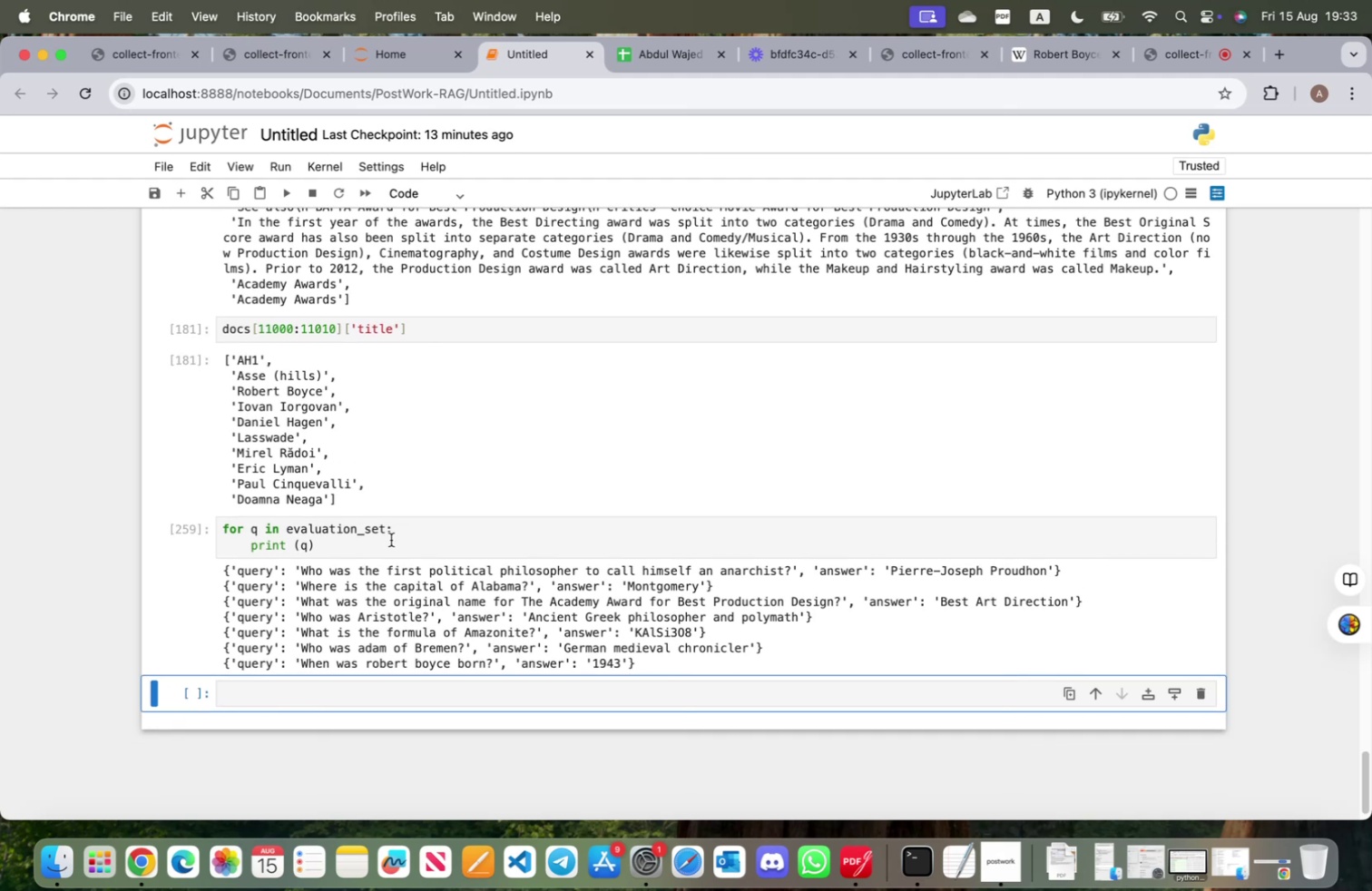 
left_click([302, 548])
 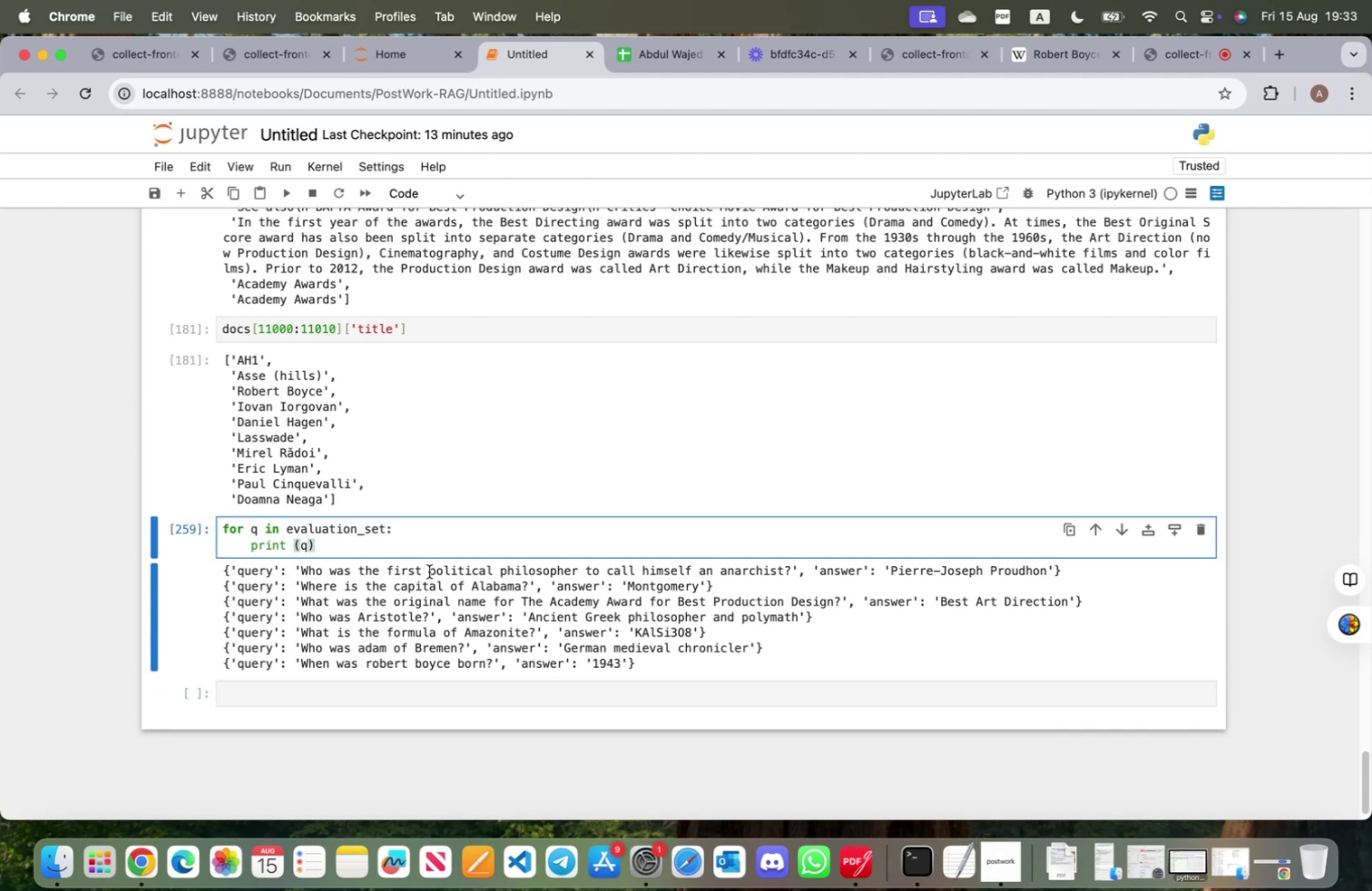 
key(BracketLeft)
 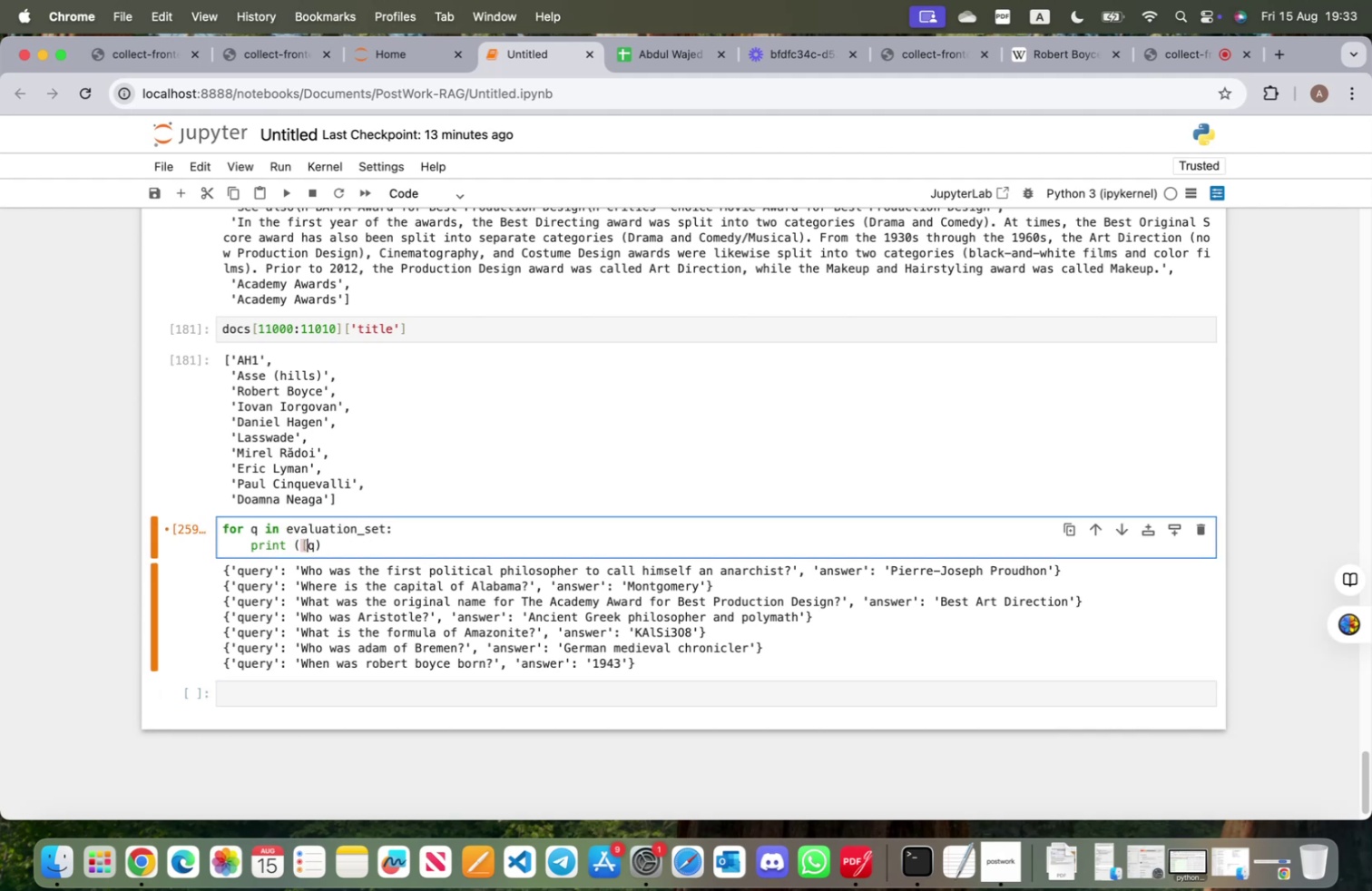 
key(ArrowRight)
 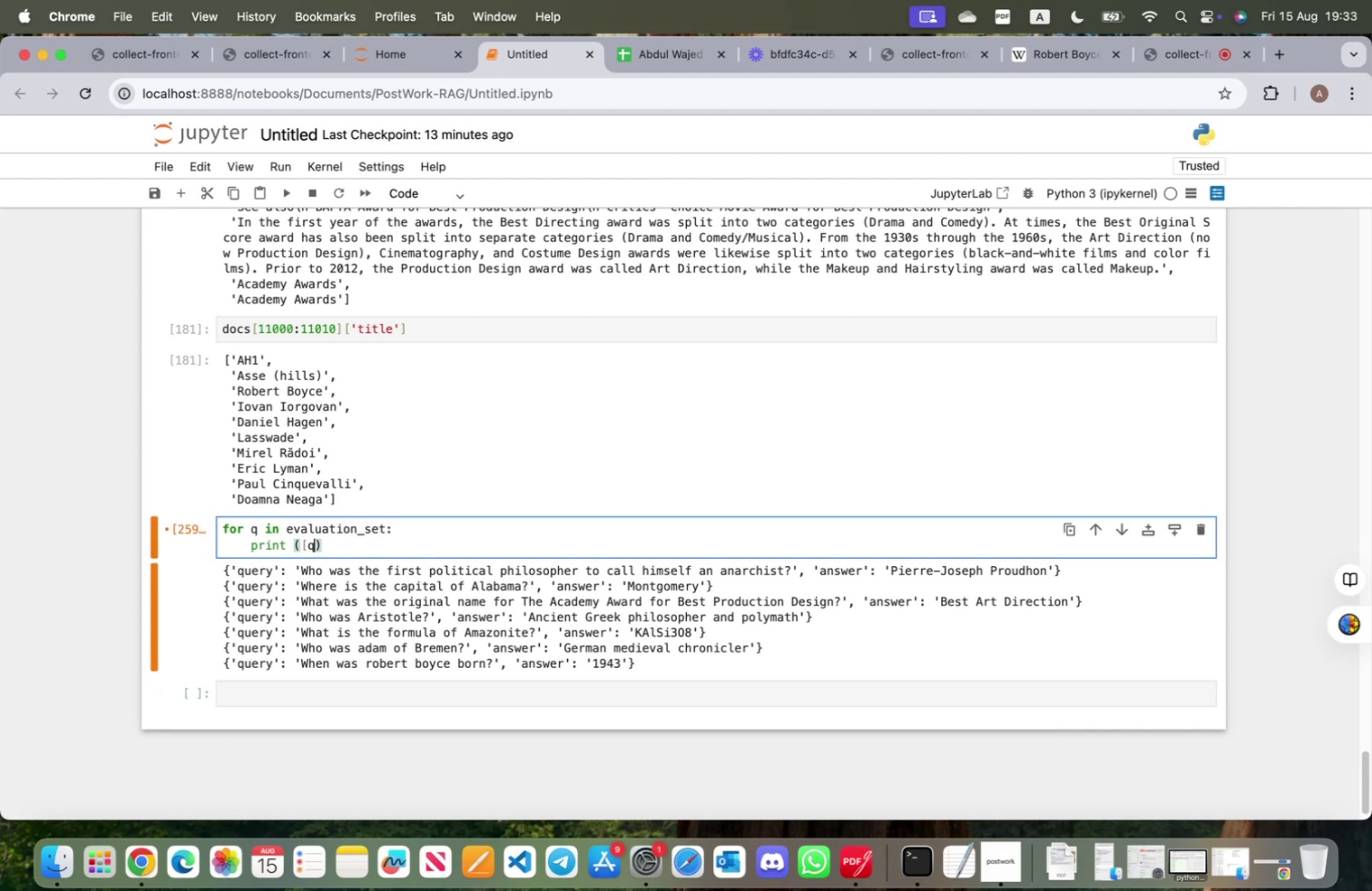 
key(BracketRight)
 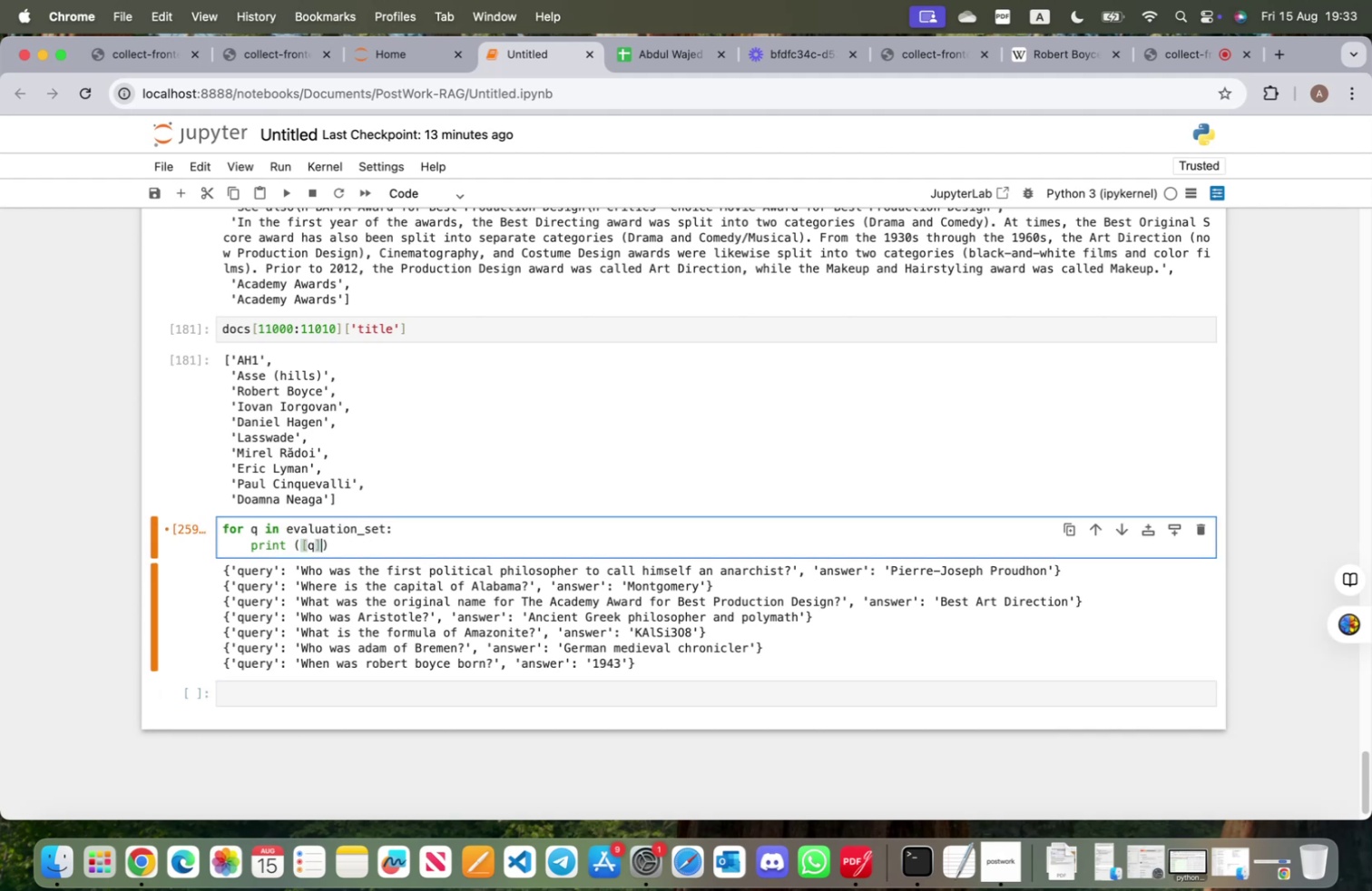 
key(Shift+ShiftRight)
 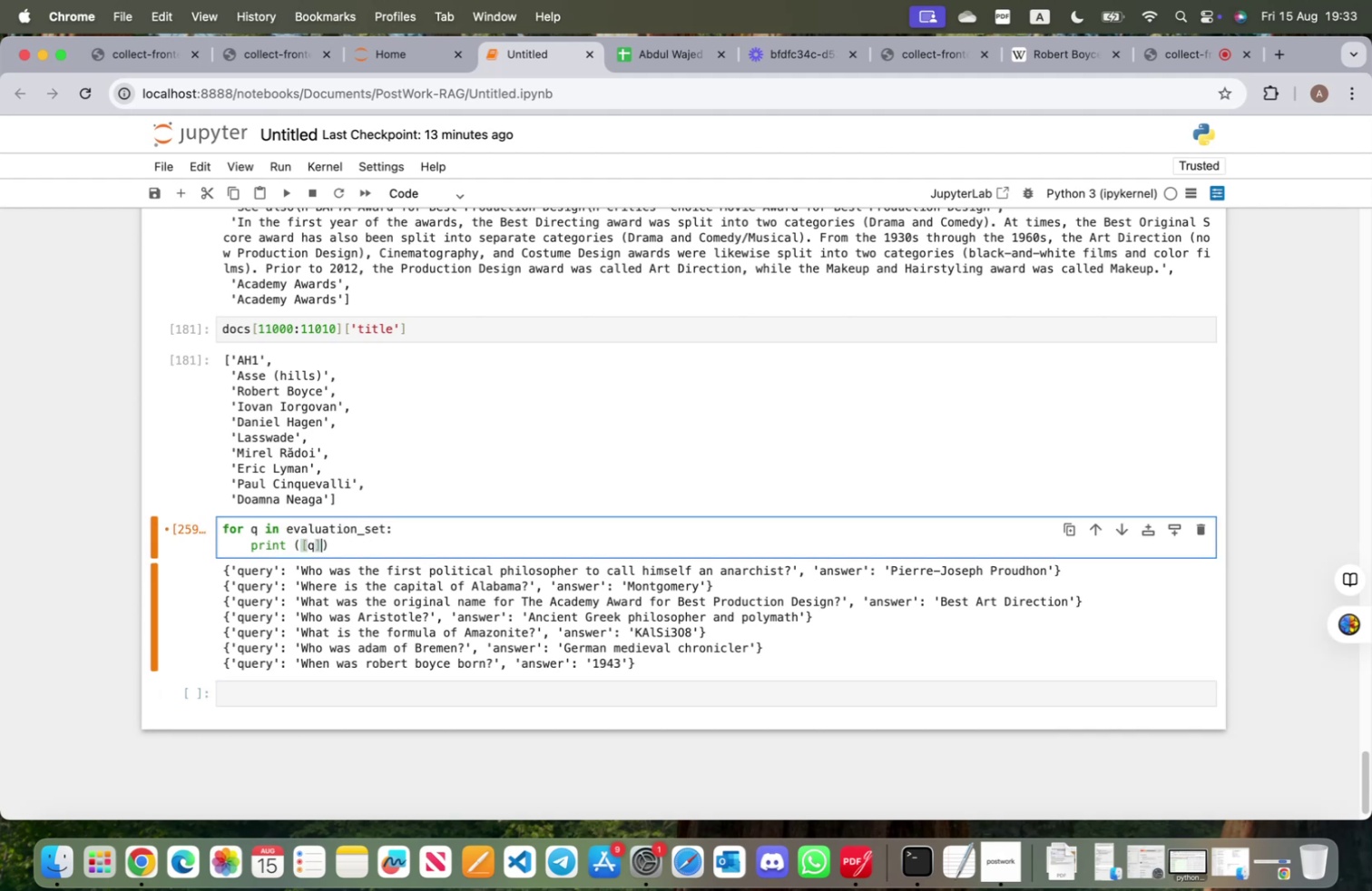 
key(Shift+Enter)
 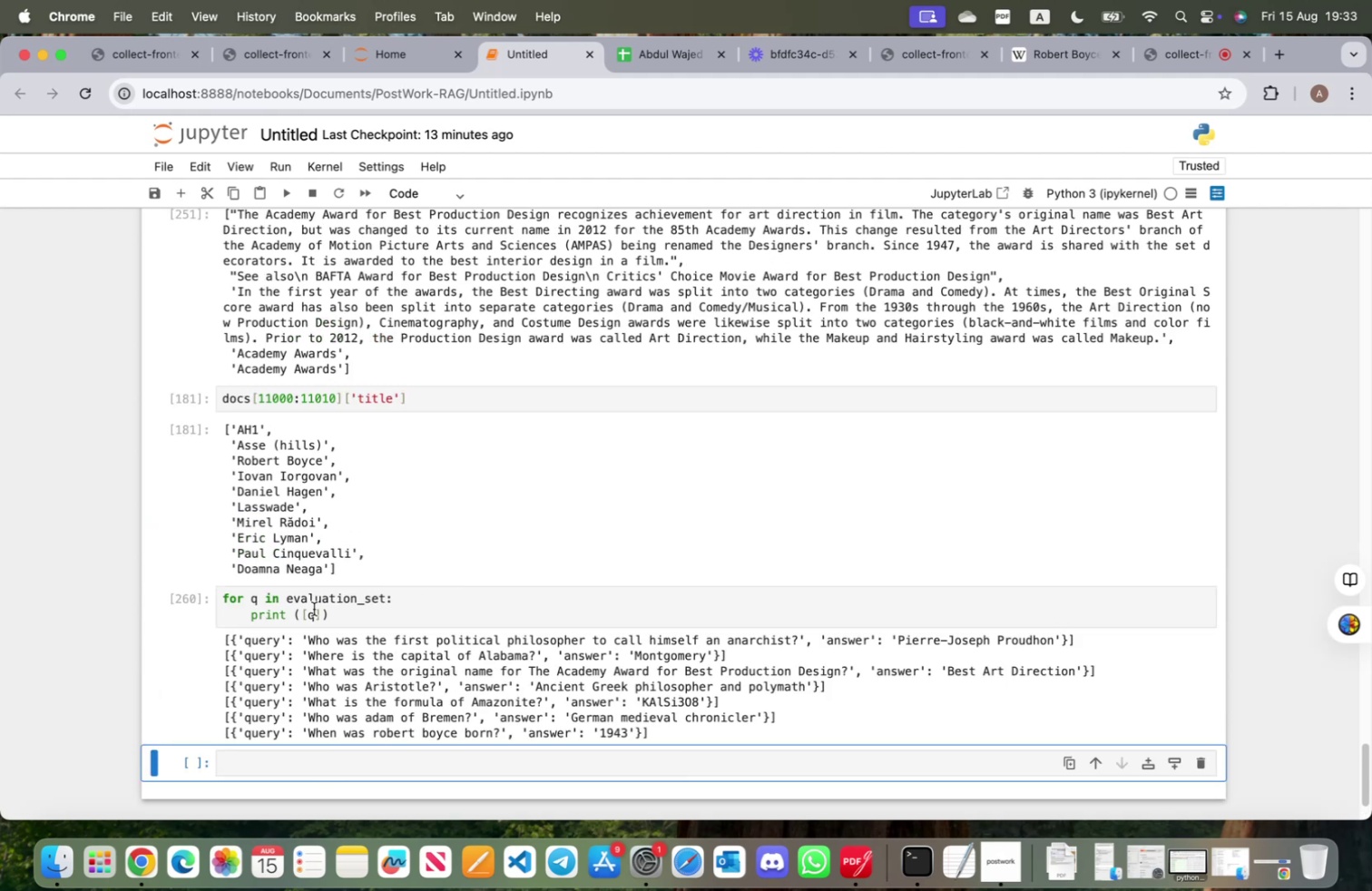 
left_click([316, 612])
 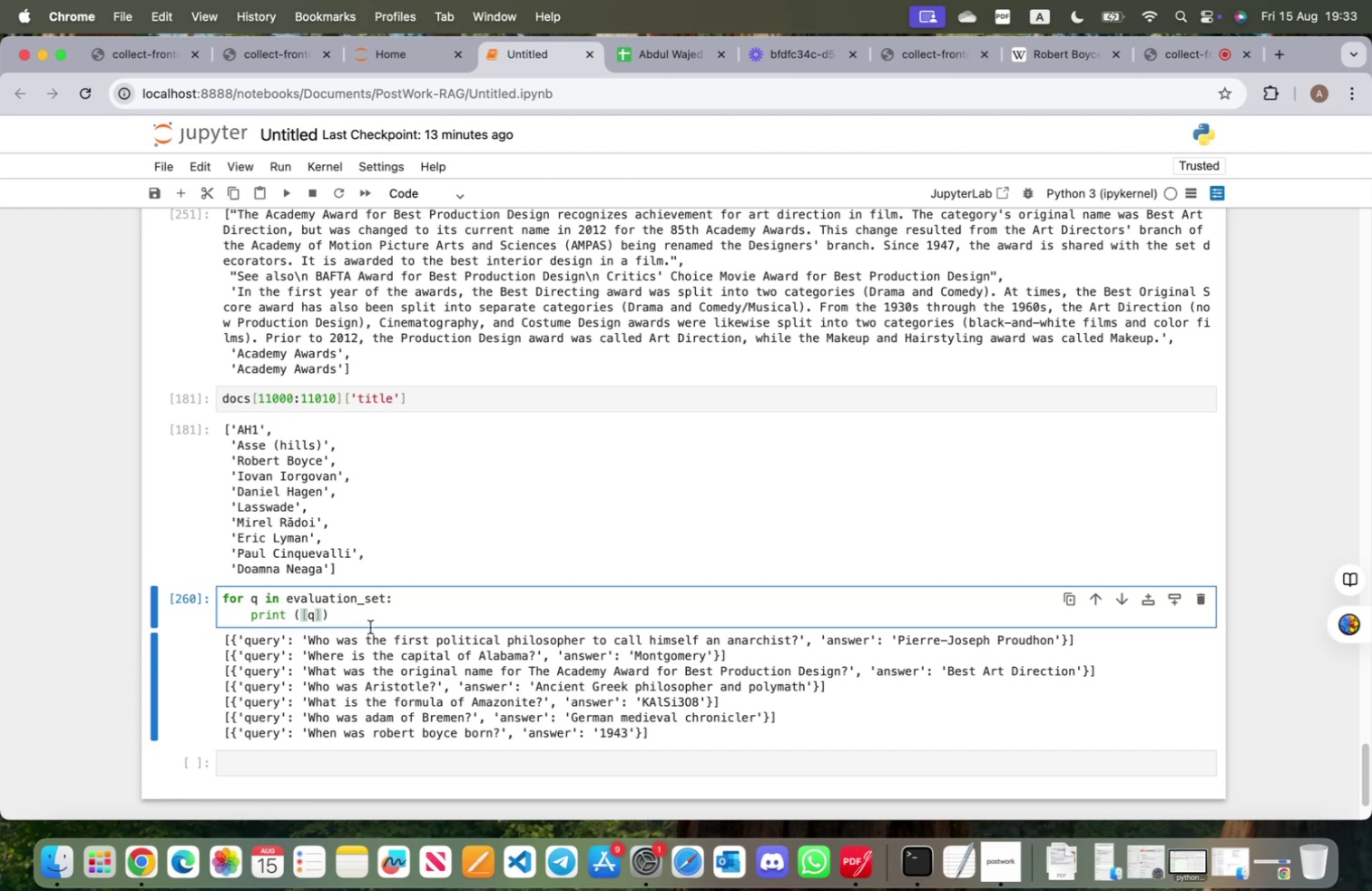 
type(['query)
 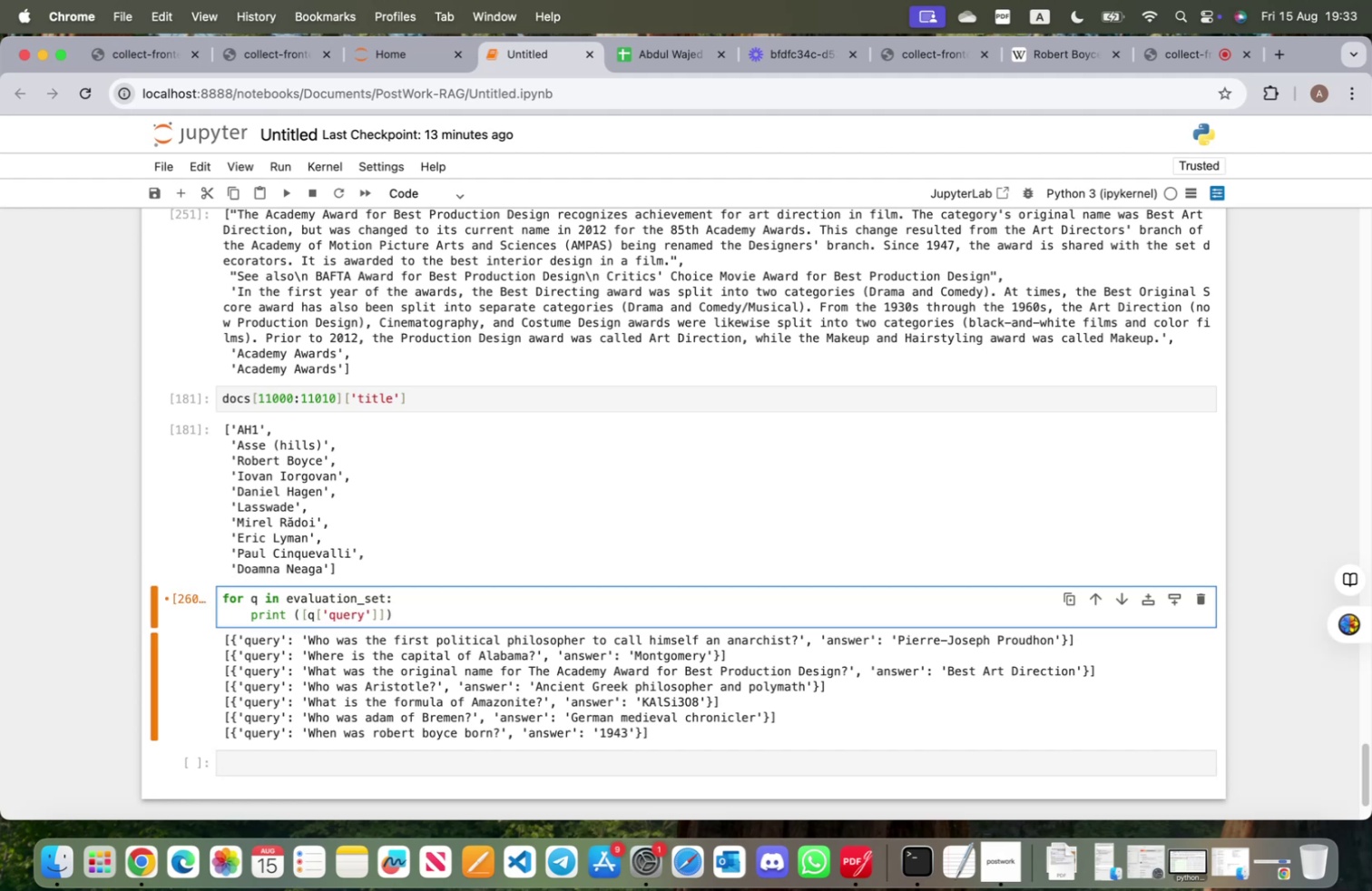 
key(Shift+Enter)
 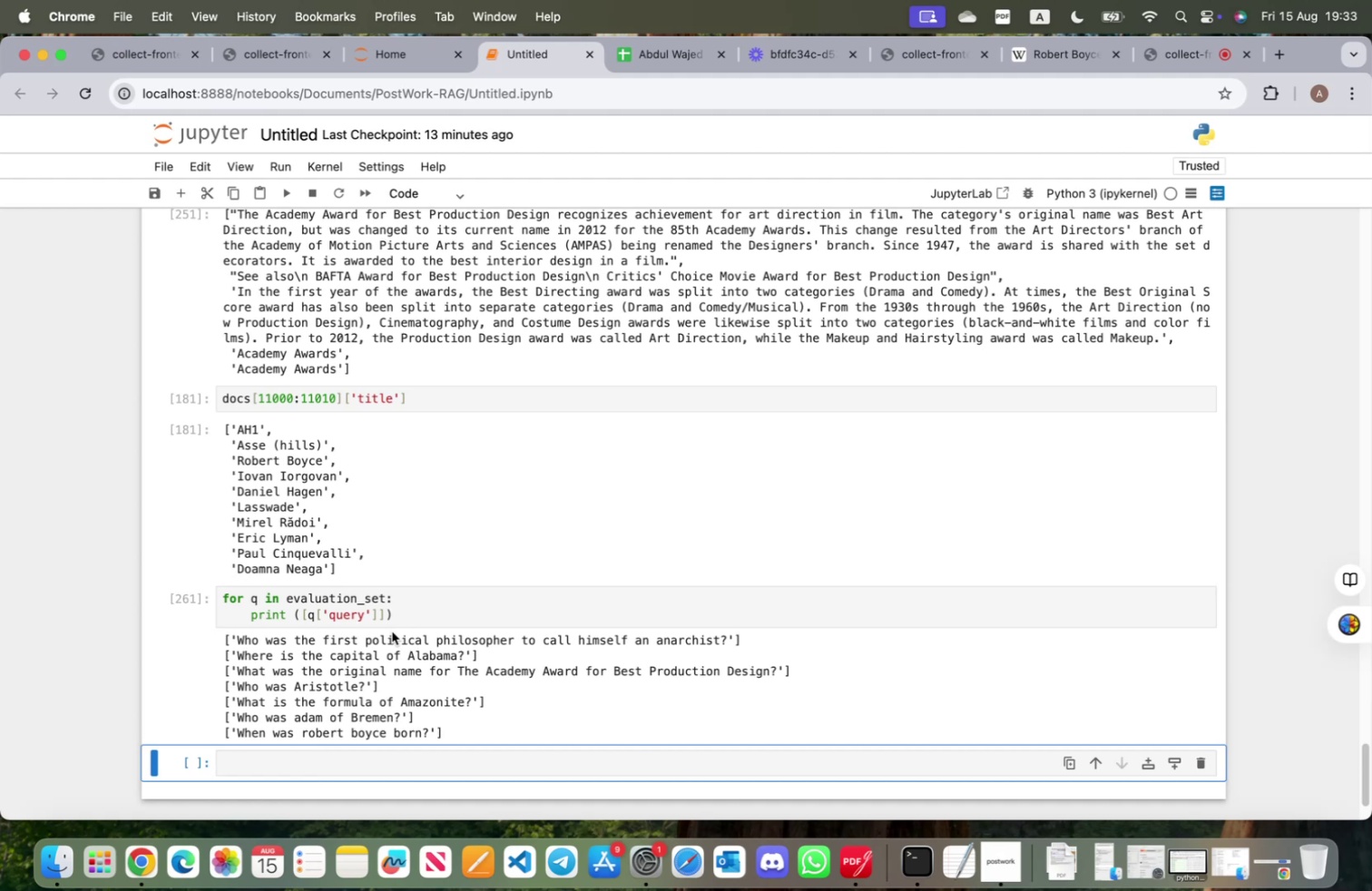 
wait(10.22)
 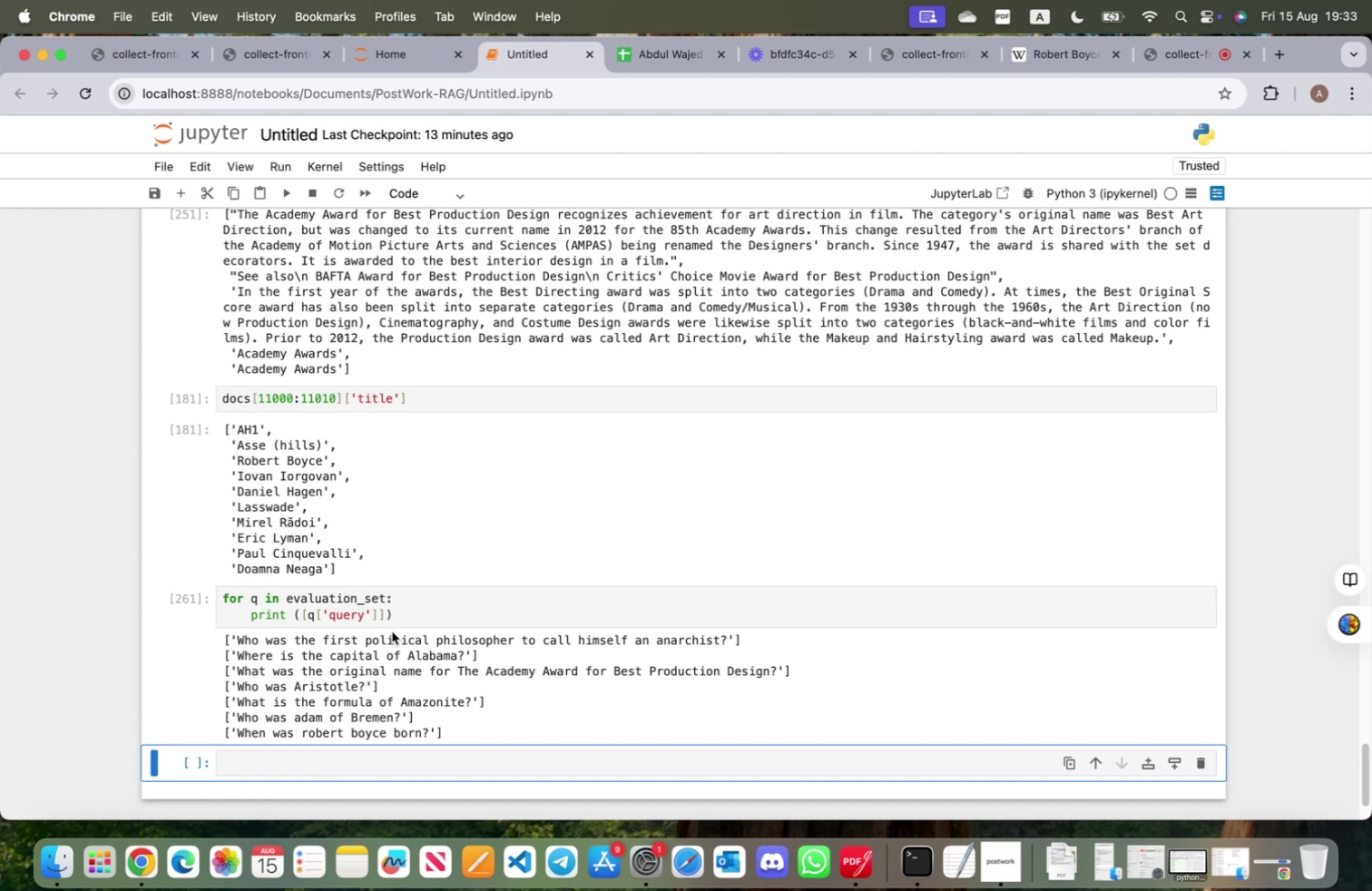 
scroll: coordinate [390, 643], scroll_direction: up, amount: 29.0
 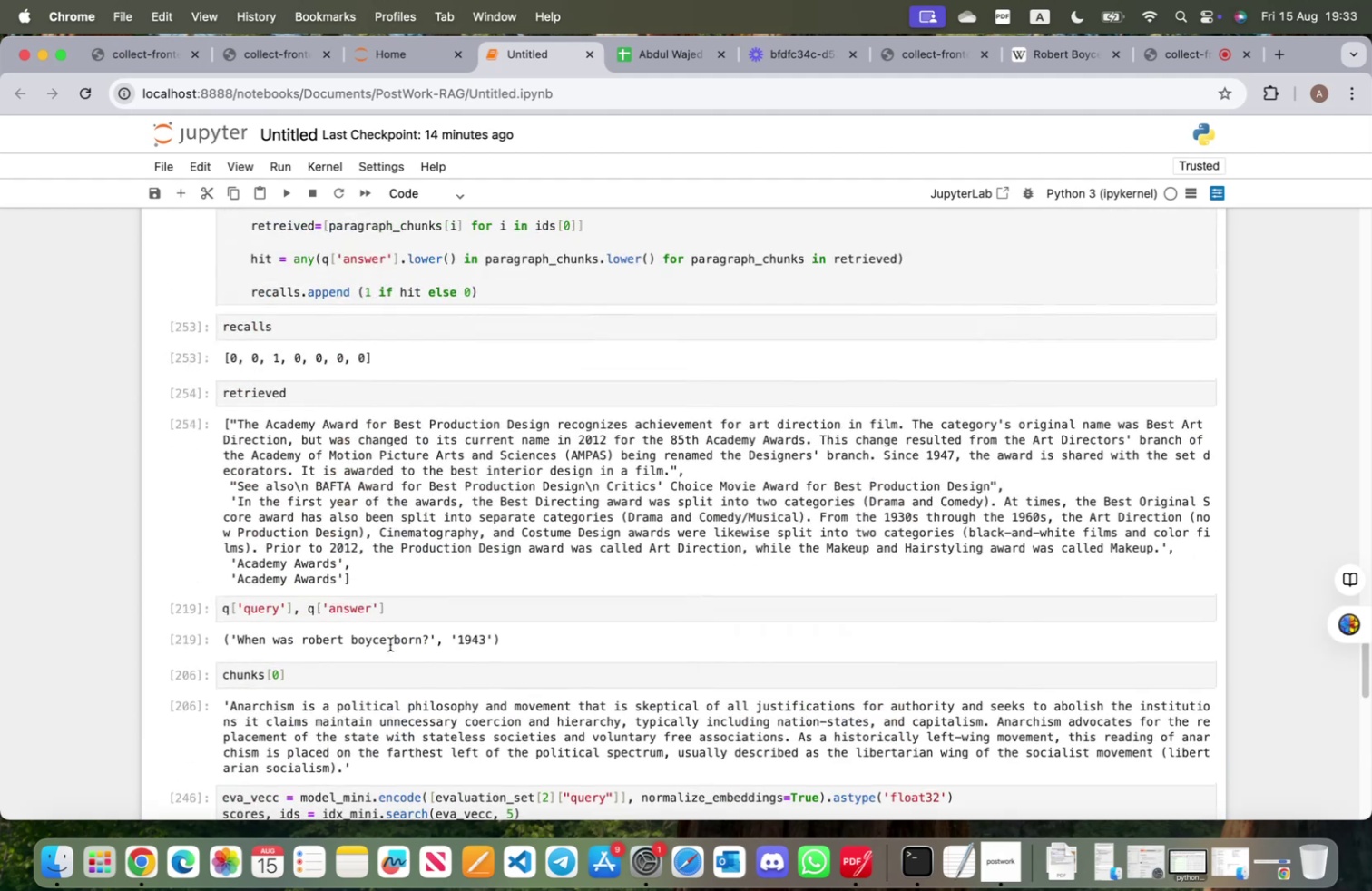 
scroll: coordinate [390, 643], scroll_direction: down, amount: 5.0
 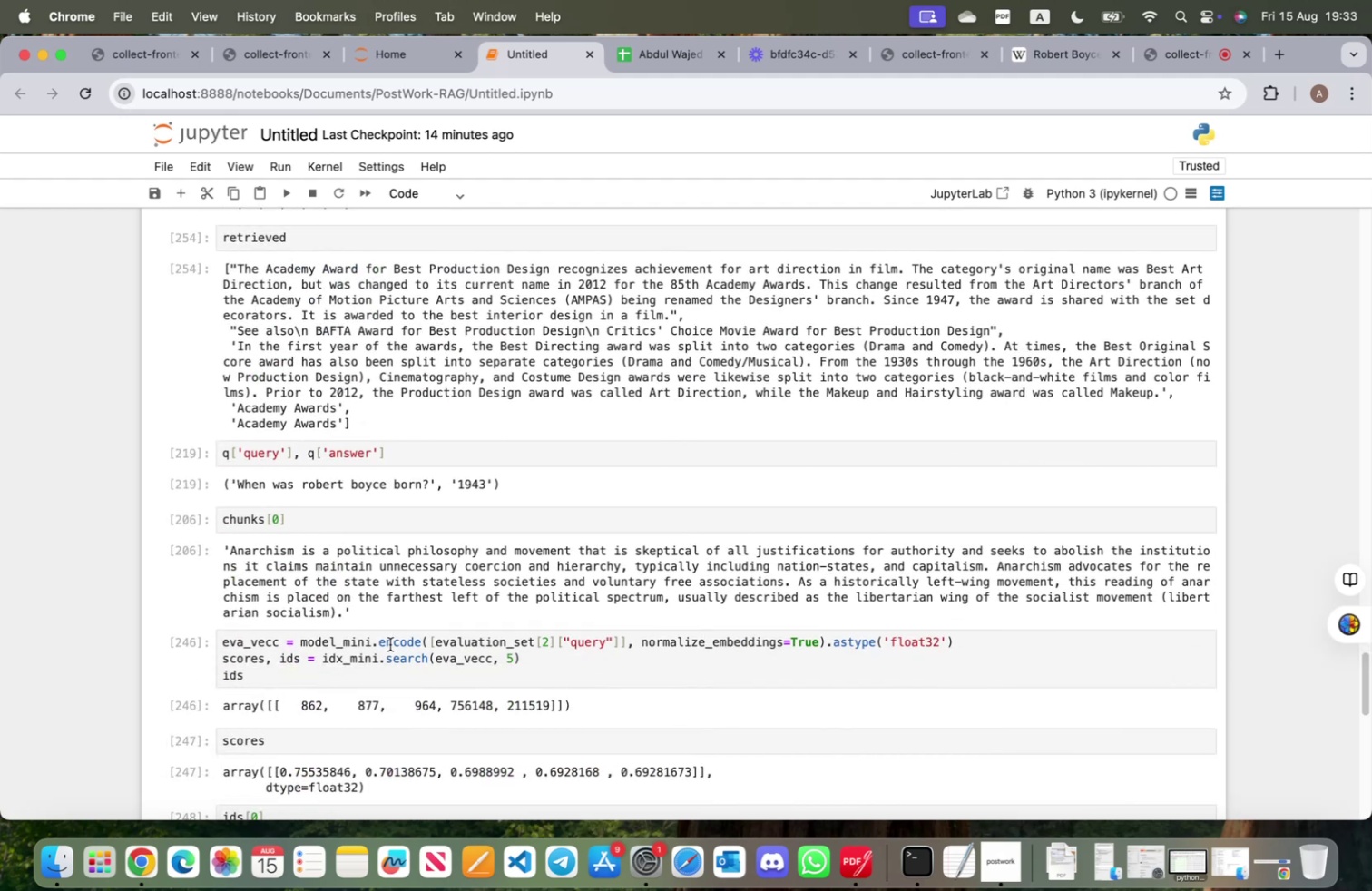 
wait(7.93)
 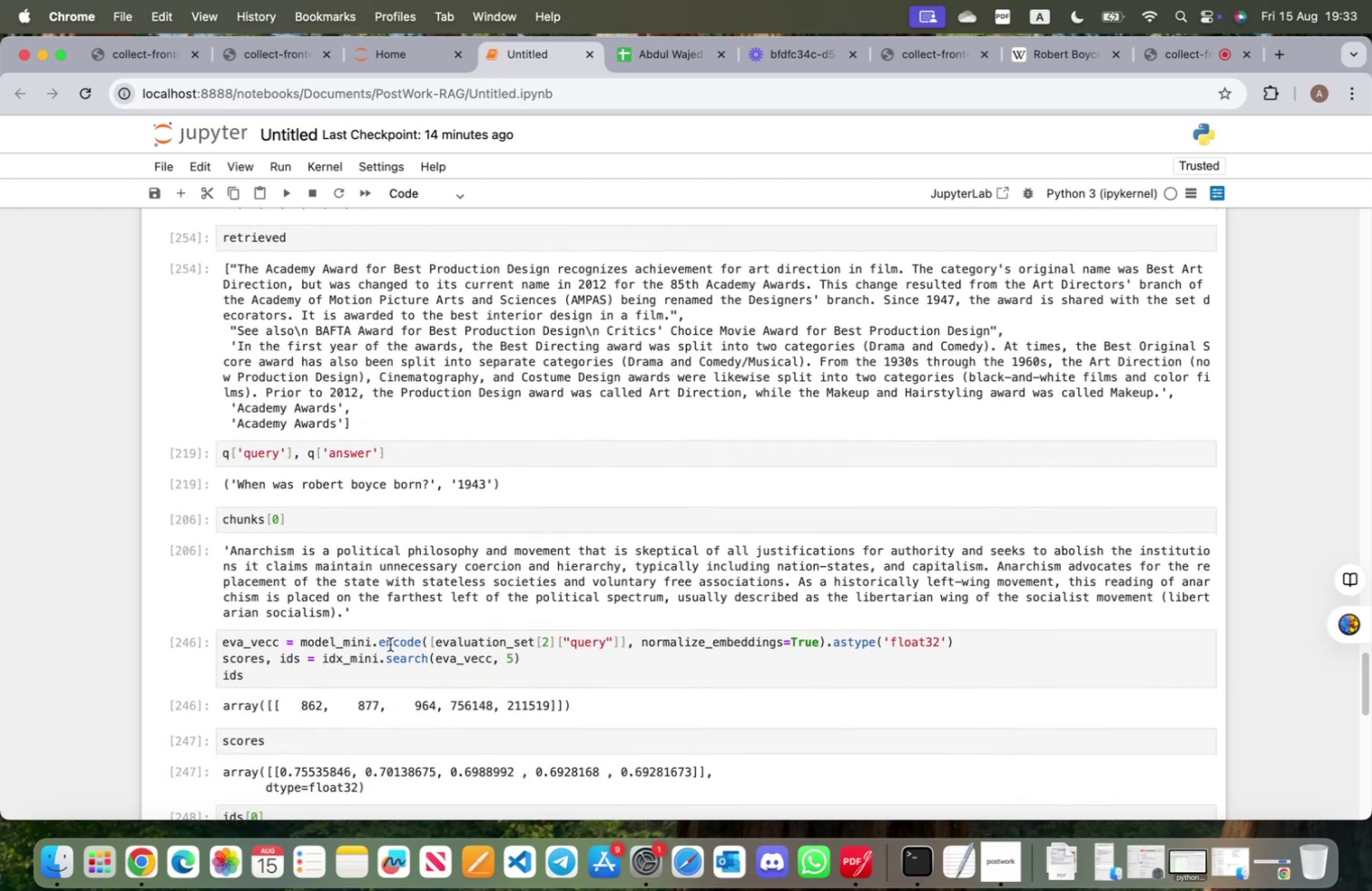 
left_click_drag(start_coordinate=[430, 639], to_coordinate=[628, 645])
 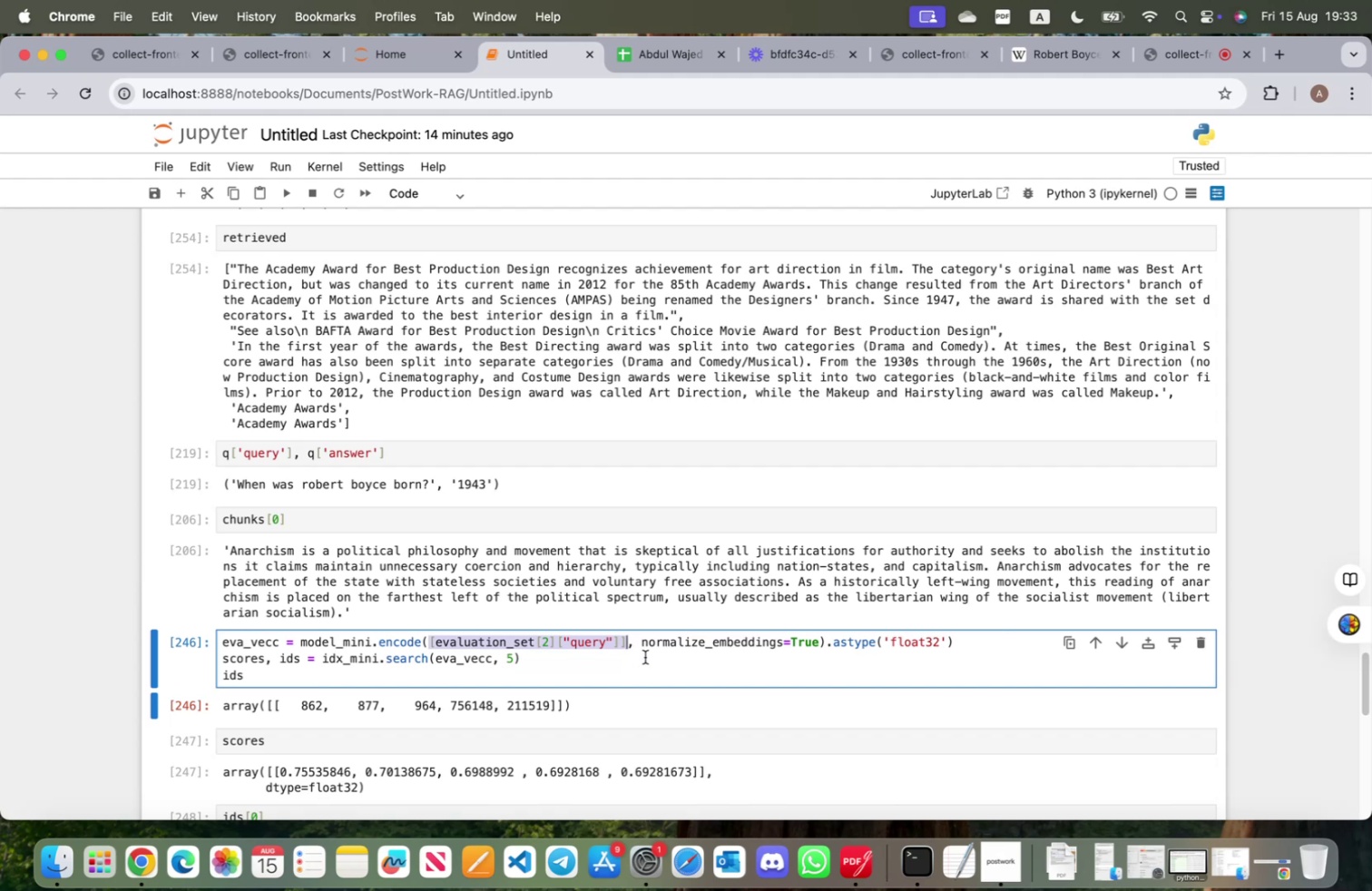 
key(Meta+C)
 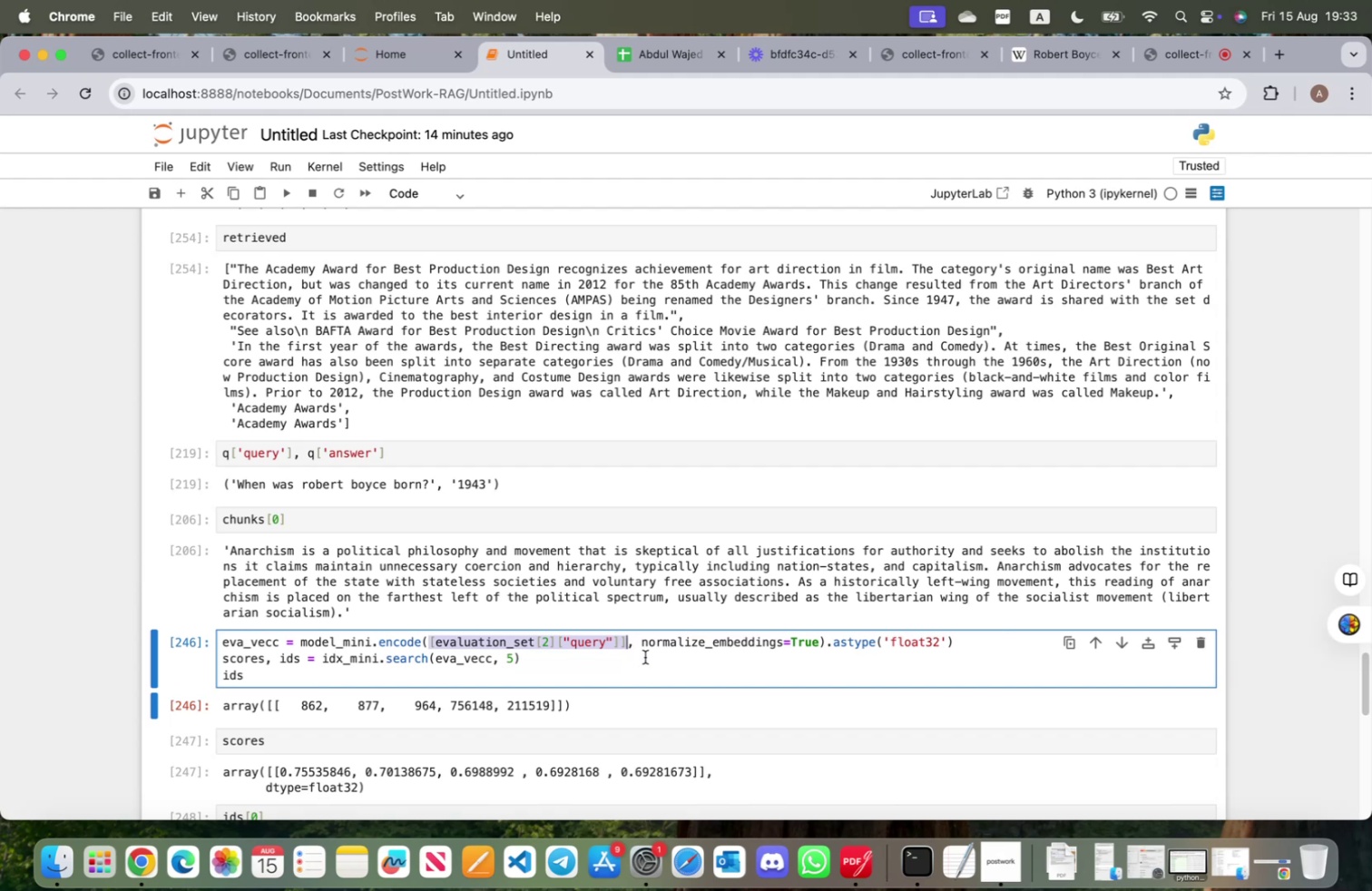 
scroll: coordinate [646, 683], scroll_direction: down, amount: 28.0
 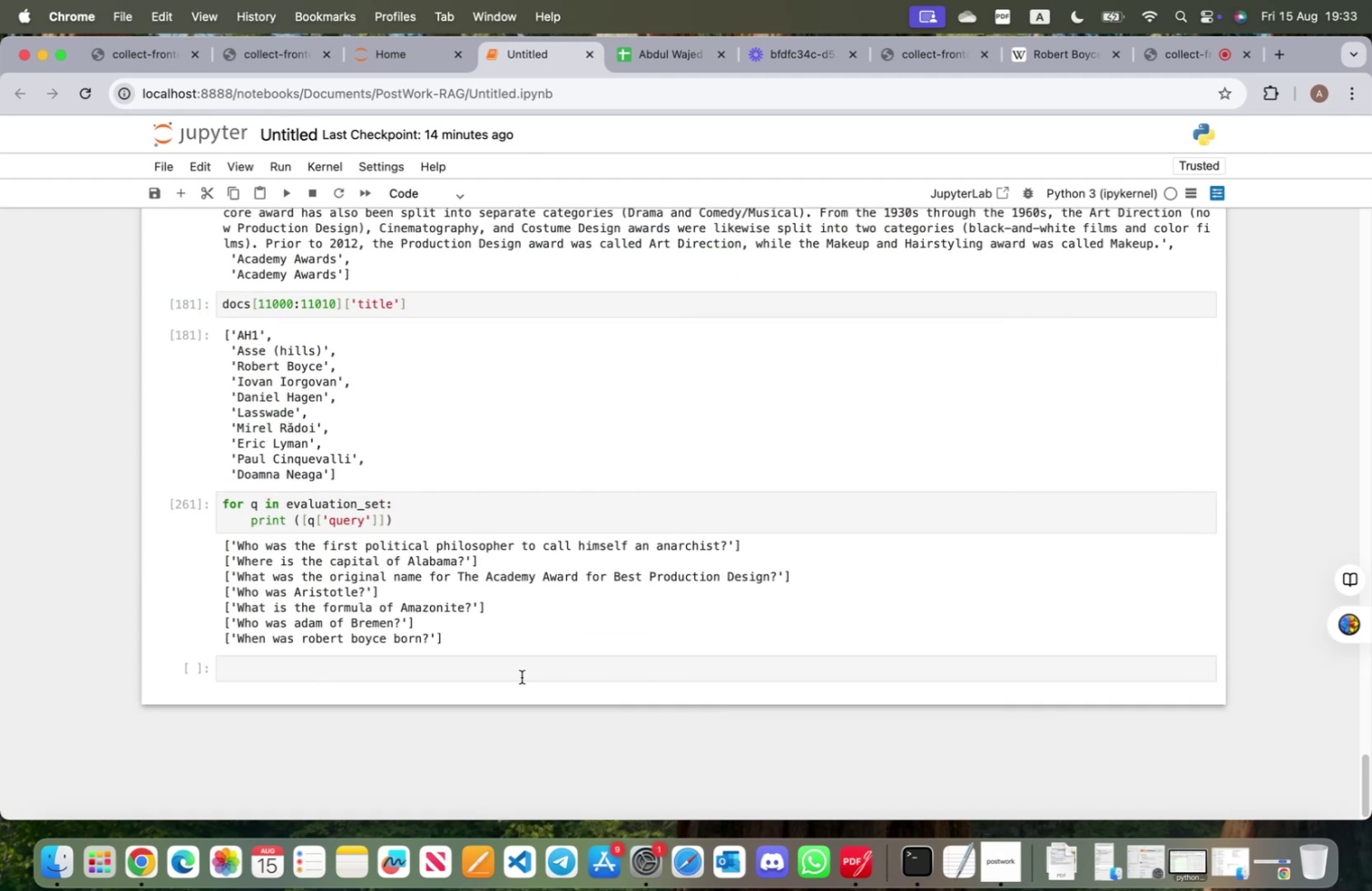 
left_click([519, 676])
 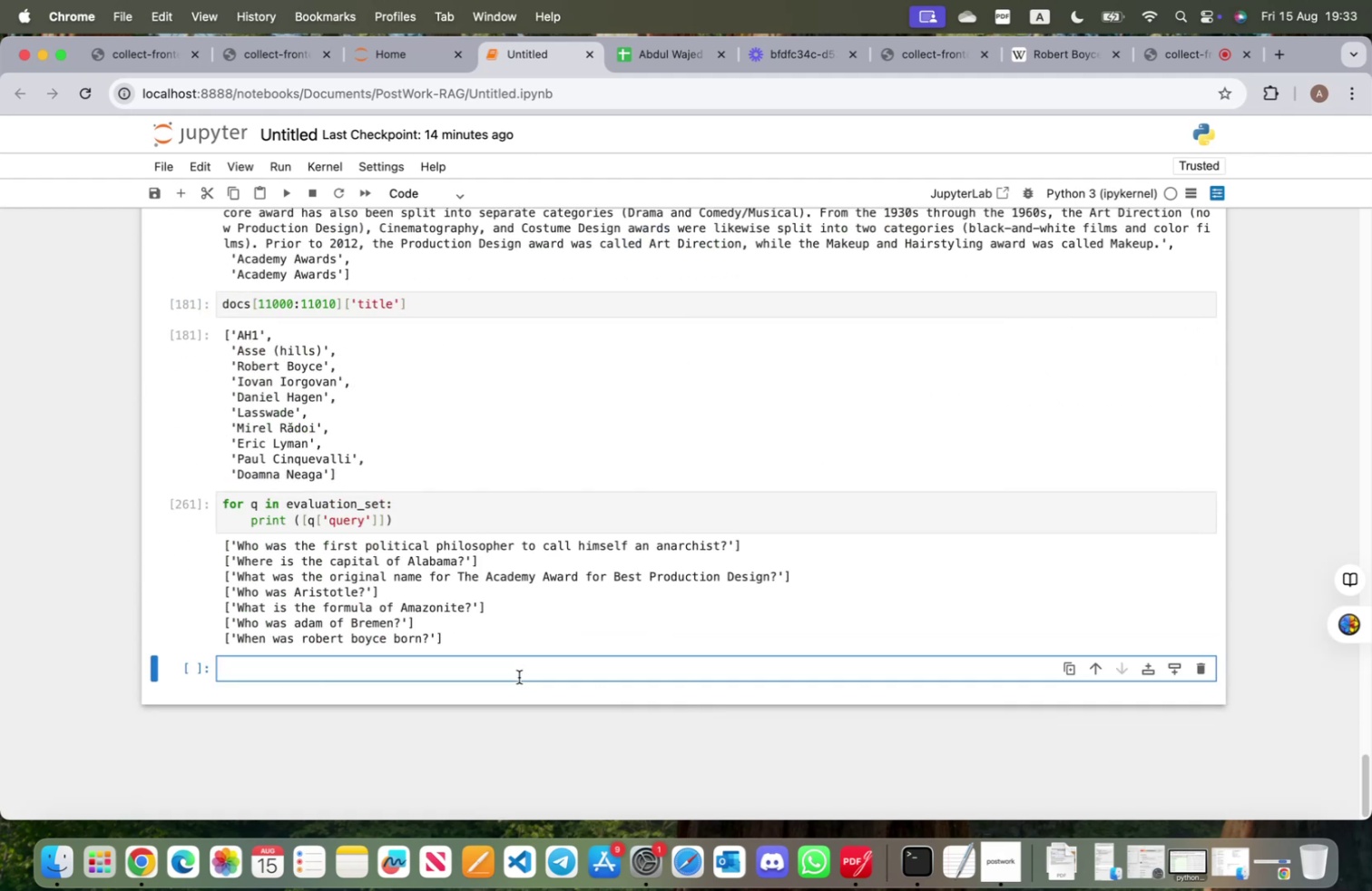 
key(Meta+CommandLeft)
 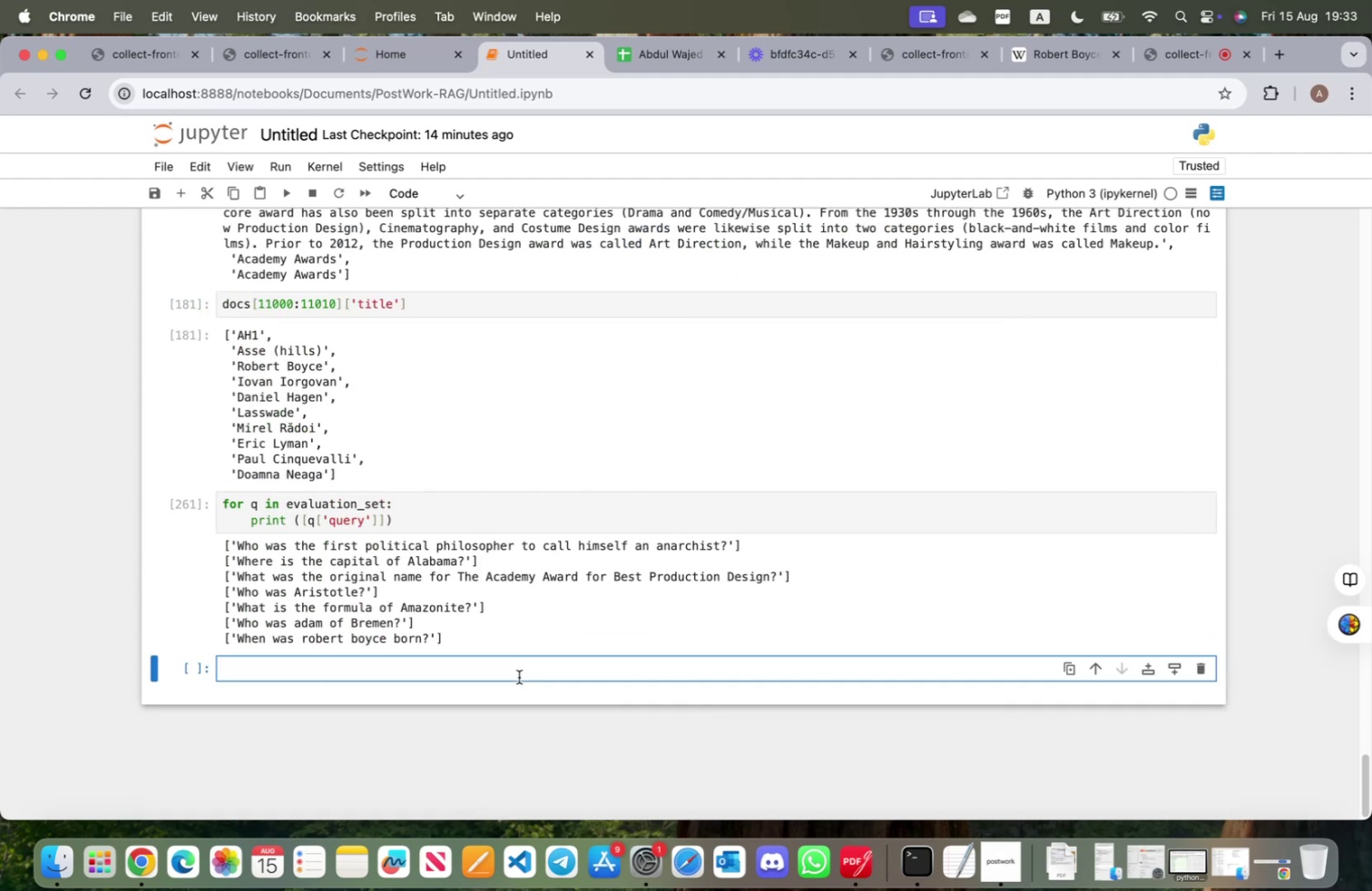 
key(Meta+V)
 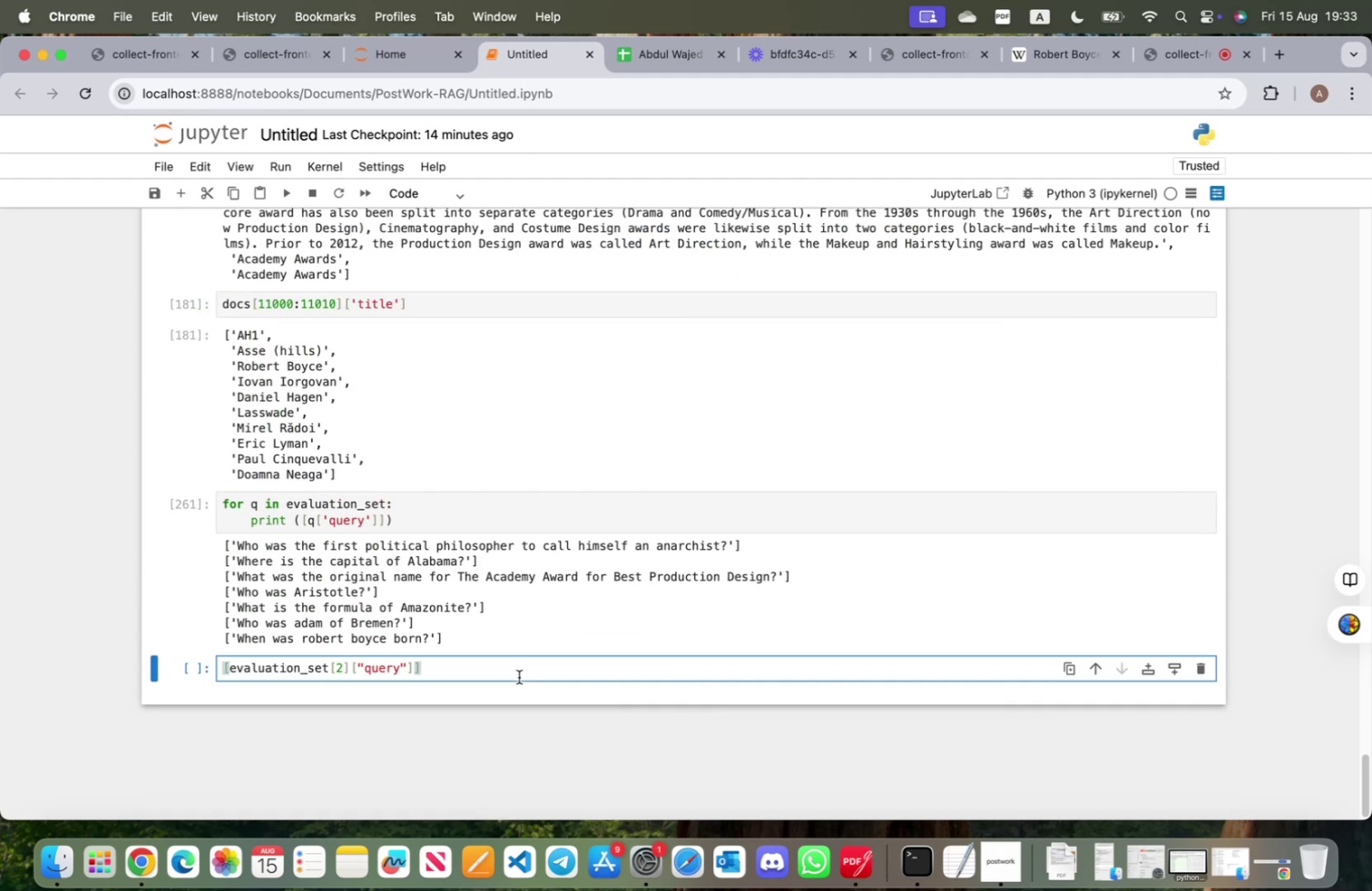 
key(Shift+ShiftRight)
 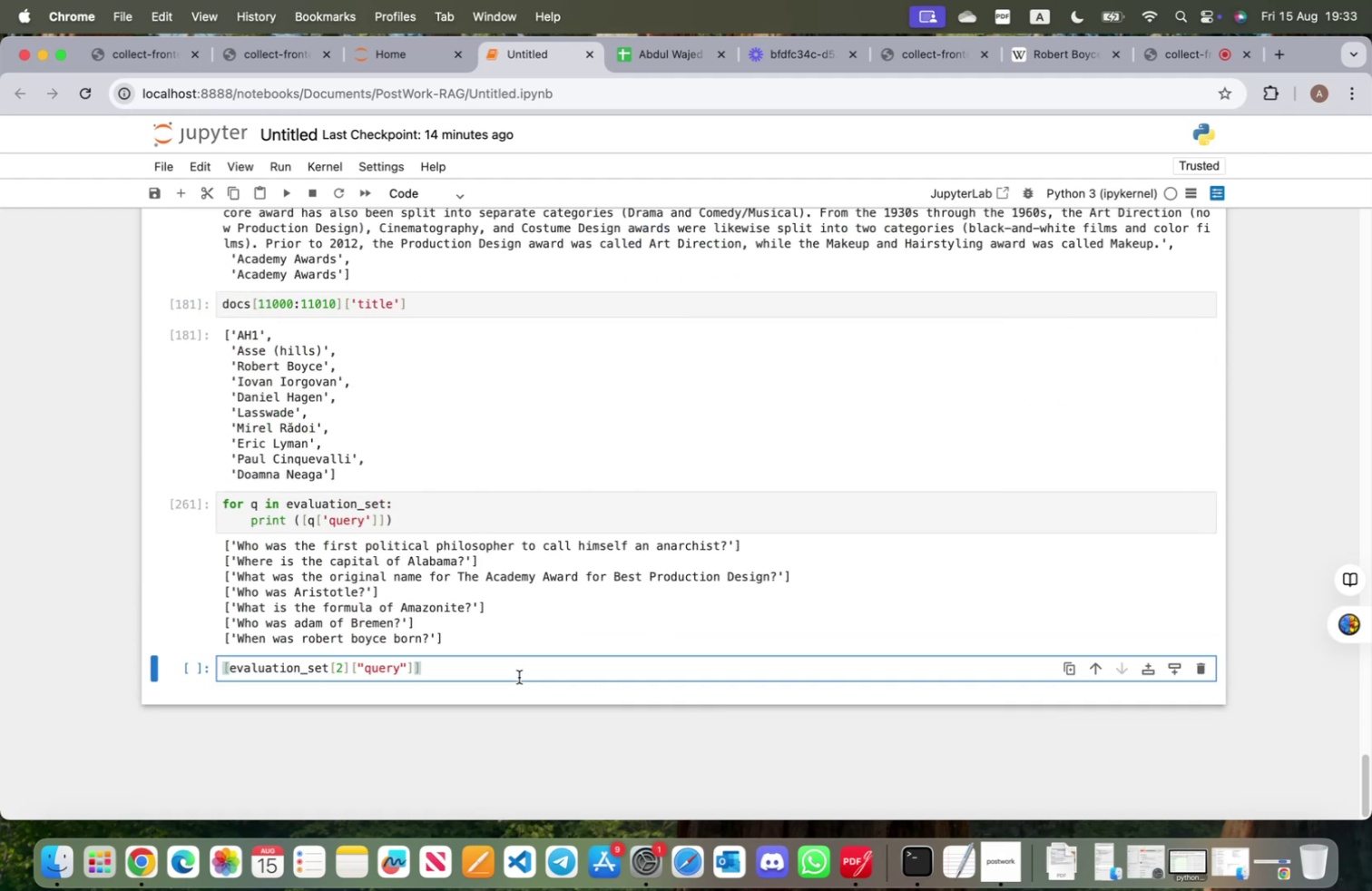 
key(Shift+Enter)
 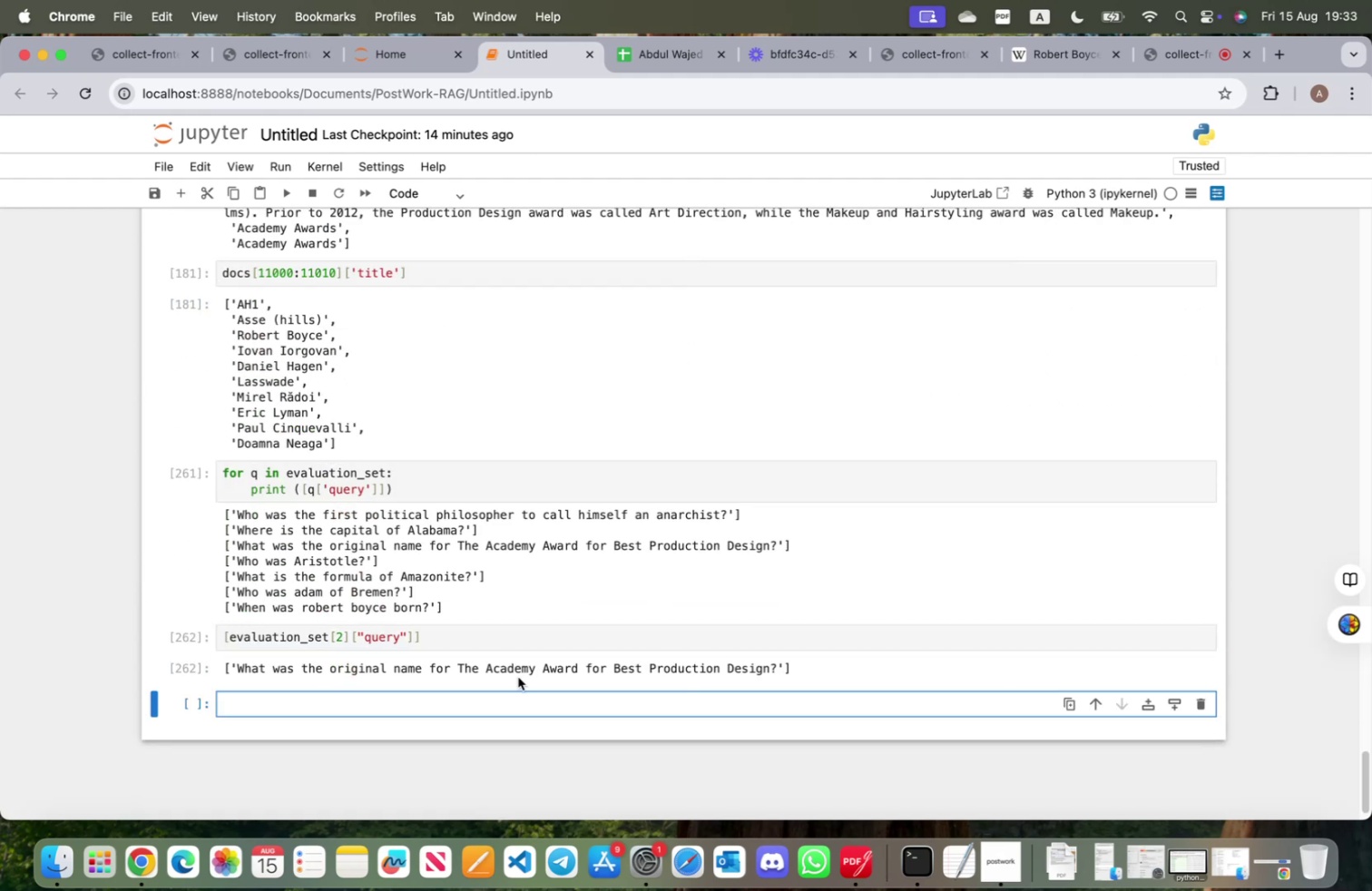 
scroll: coordinate [515, 679], scroll_direction: up, amount: 5.0
 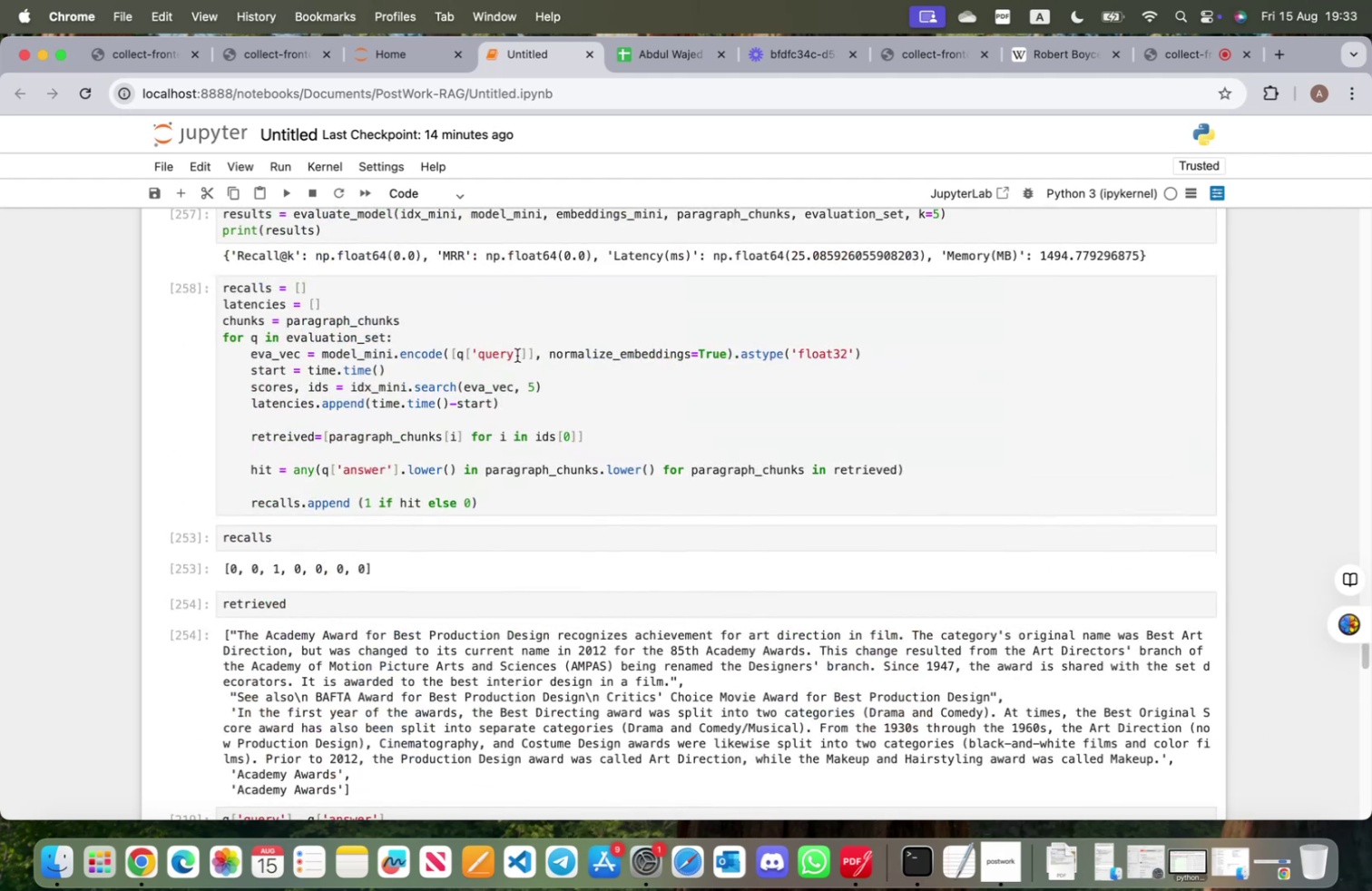 
left_click([520, 353])
 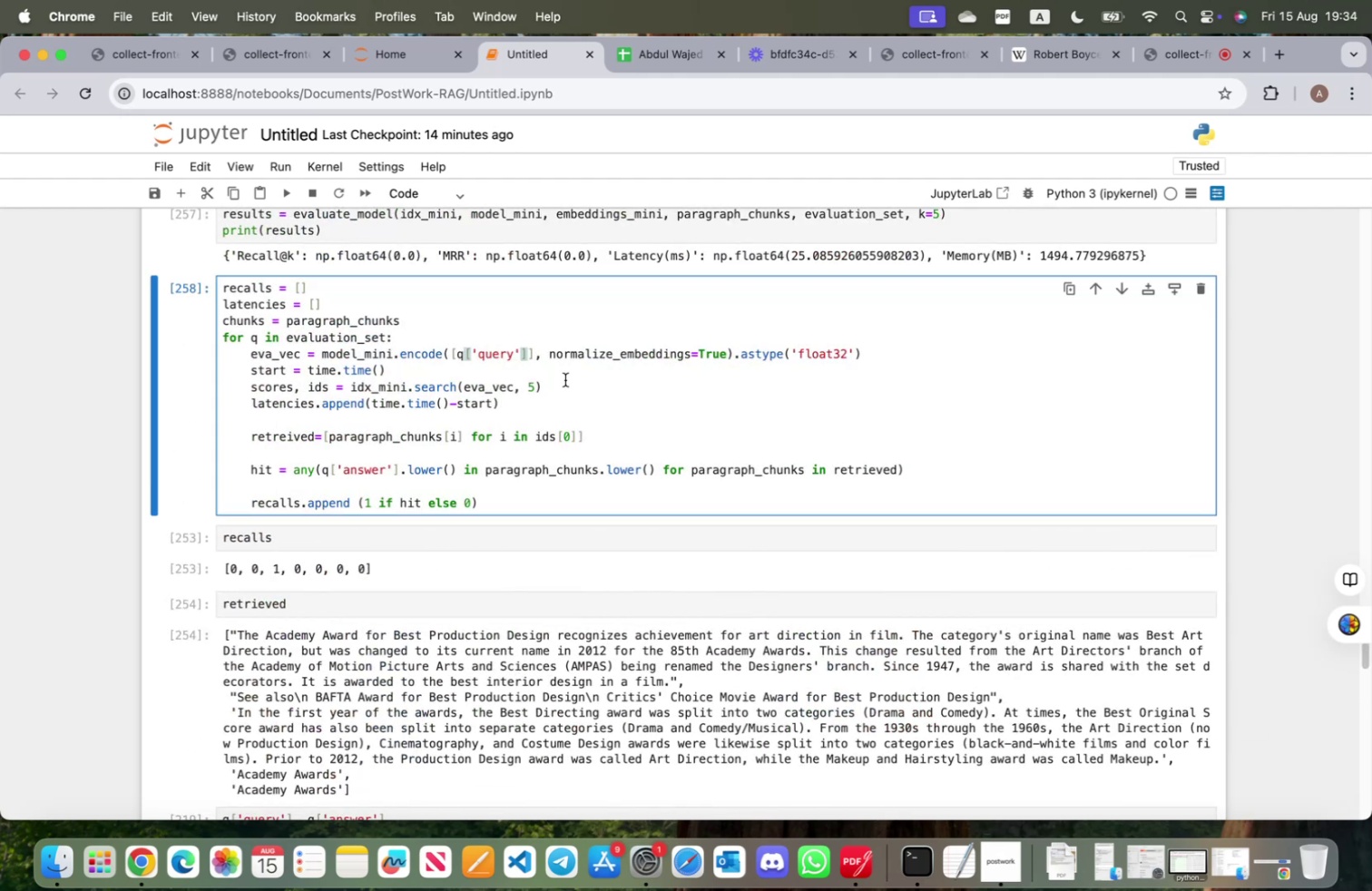 
key(Backspace)
 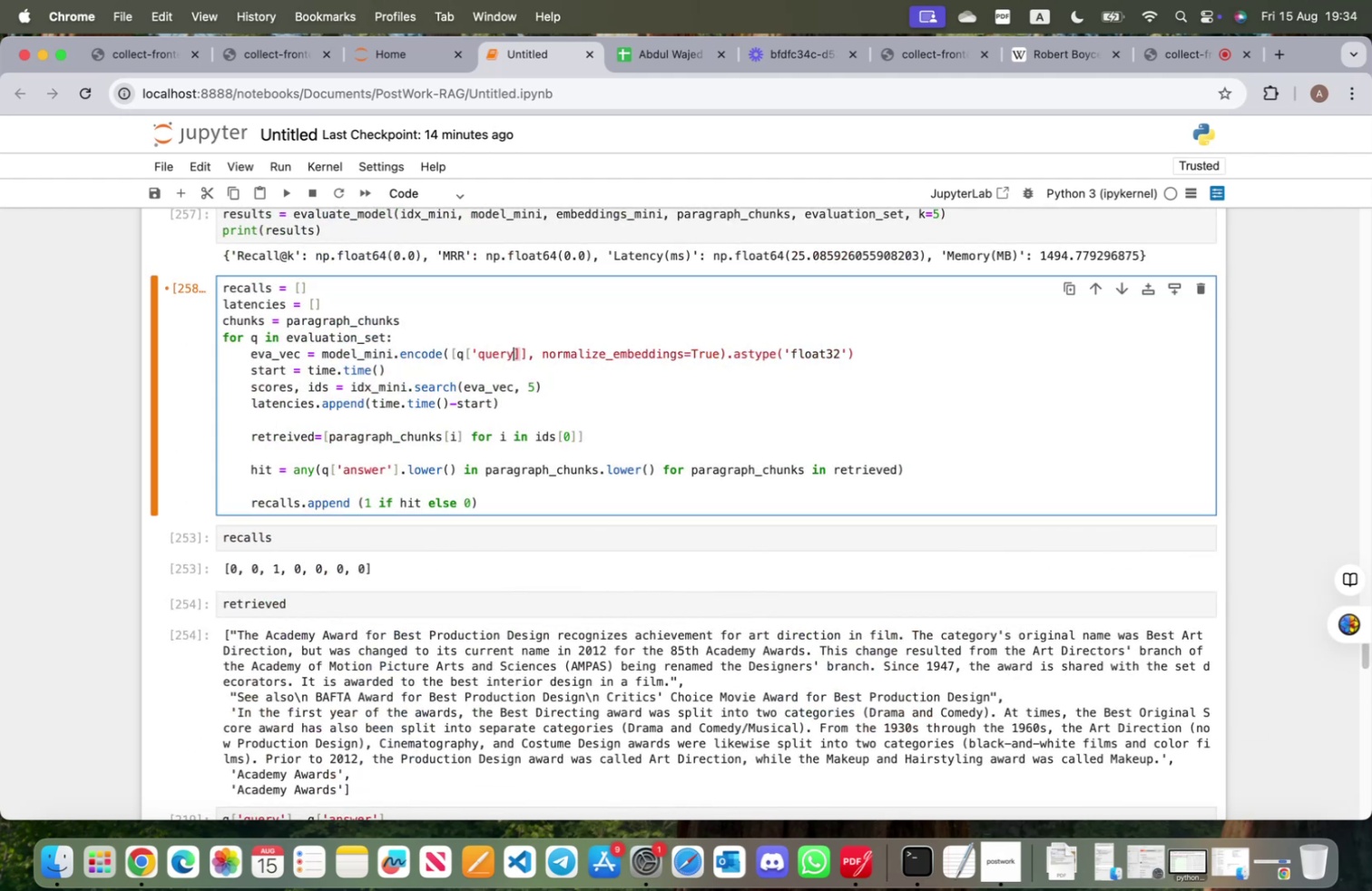 
key(Shift+ShiftRight)
 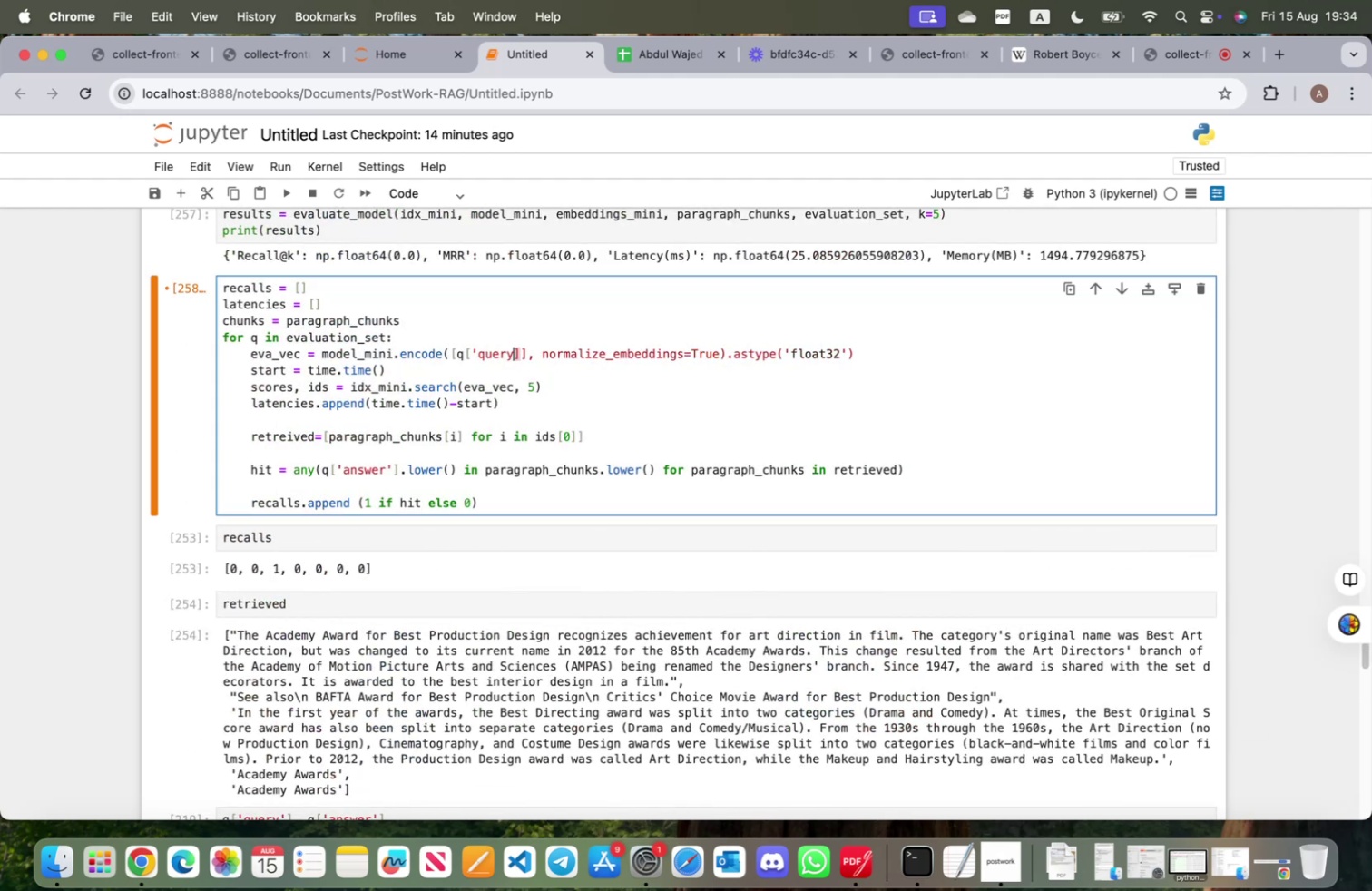 
key(Shift+Quote)
 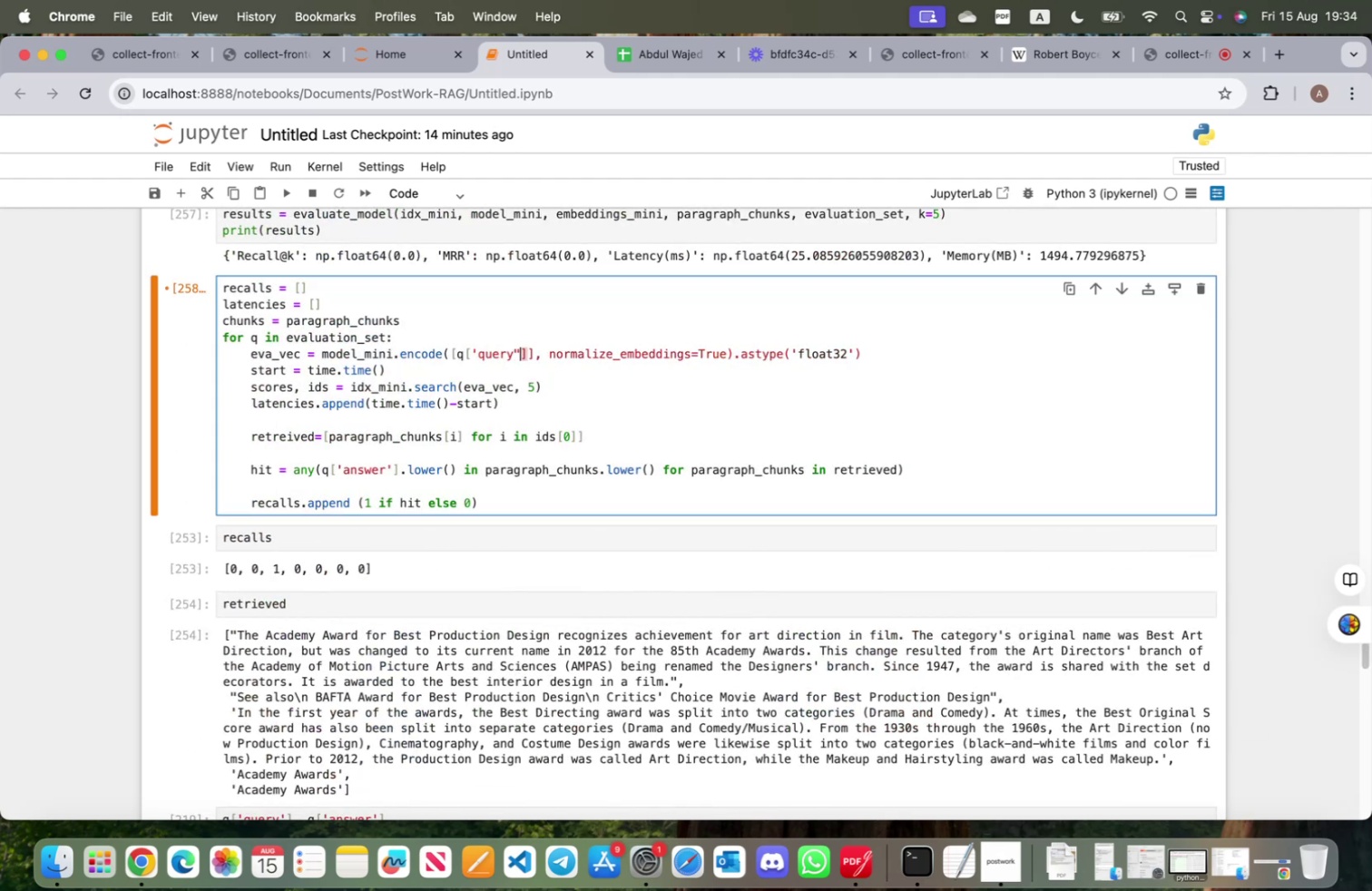 
hold_key(key=ArrowLeft, duration=0.77)
 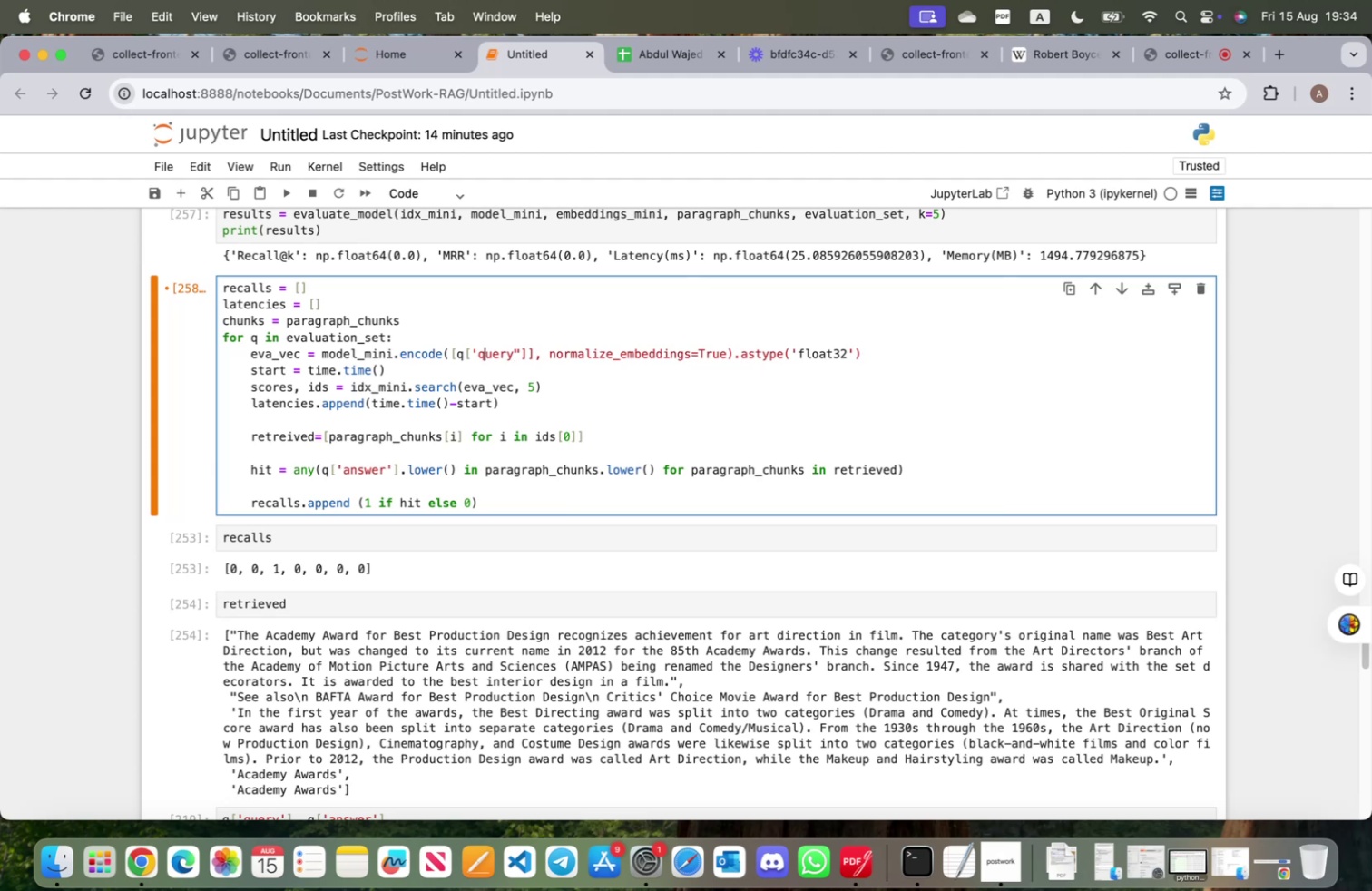 
key(ArrowLeft)
 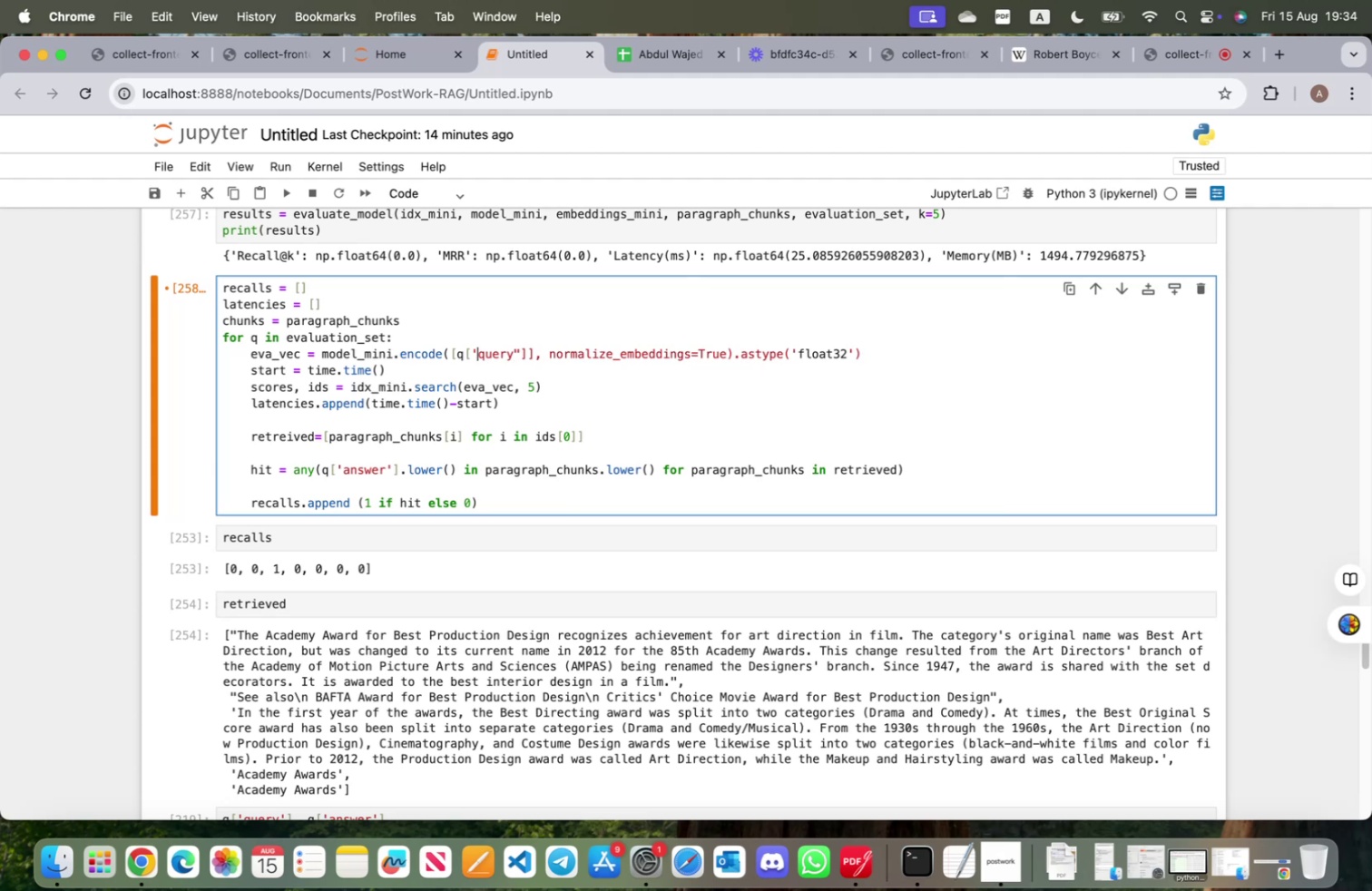 
key(Backspace)
 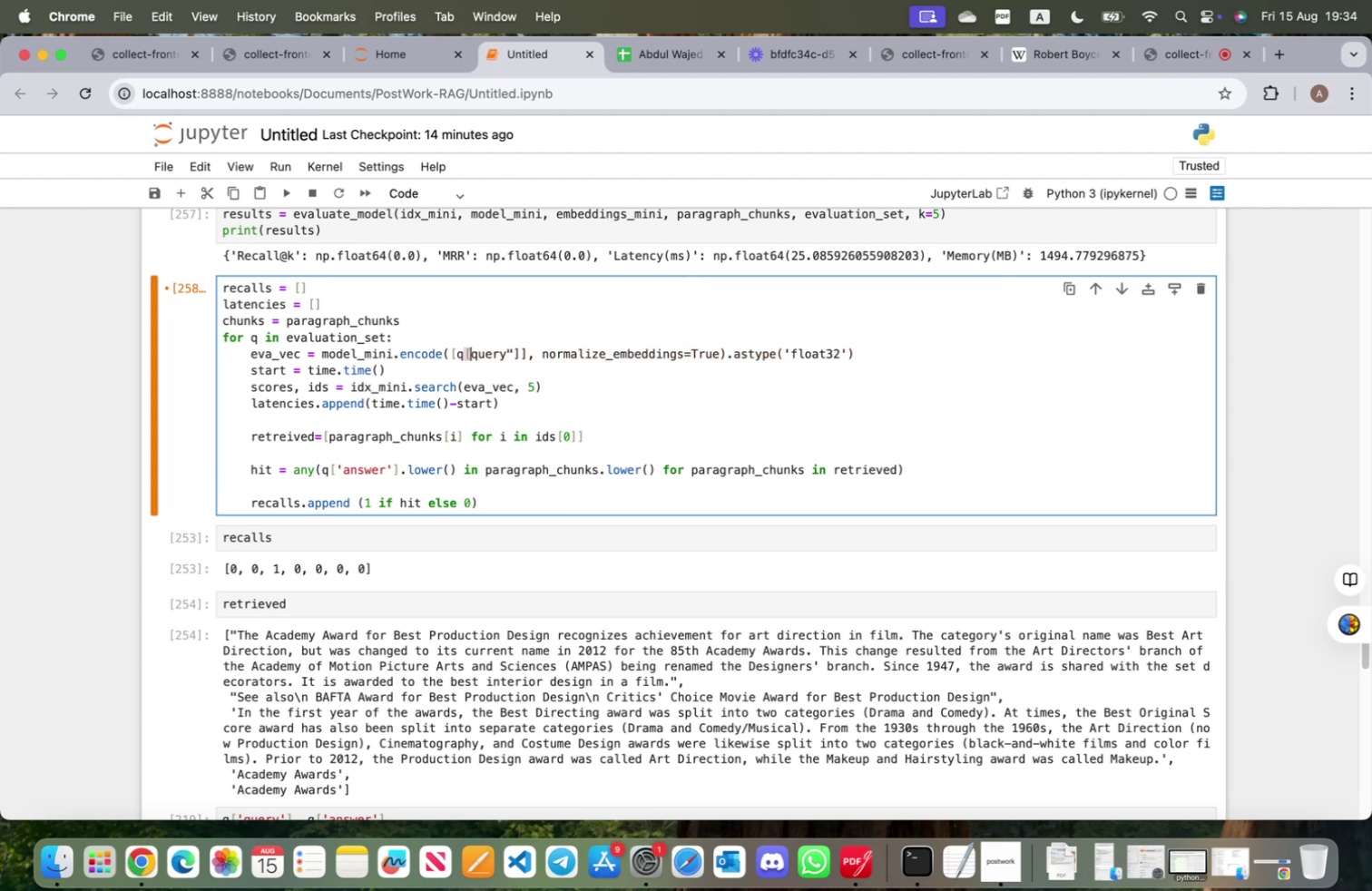 
key(Shift+ShiftRight)
 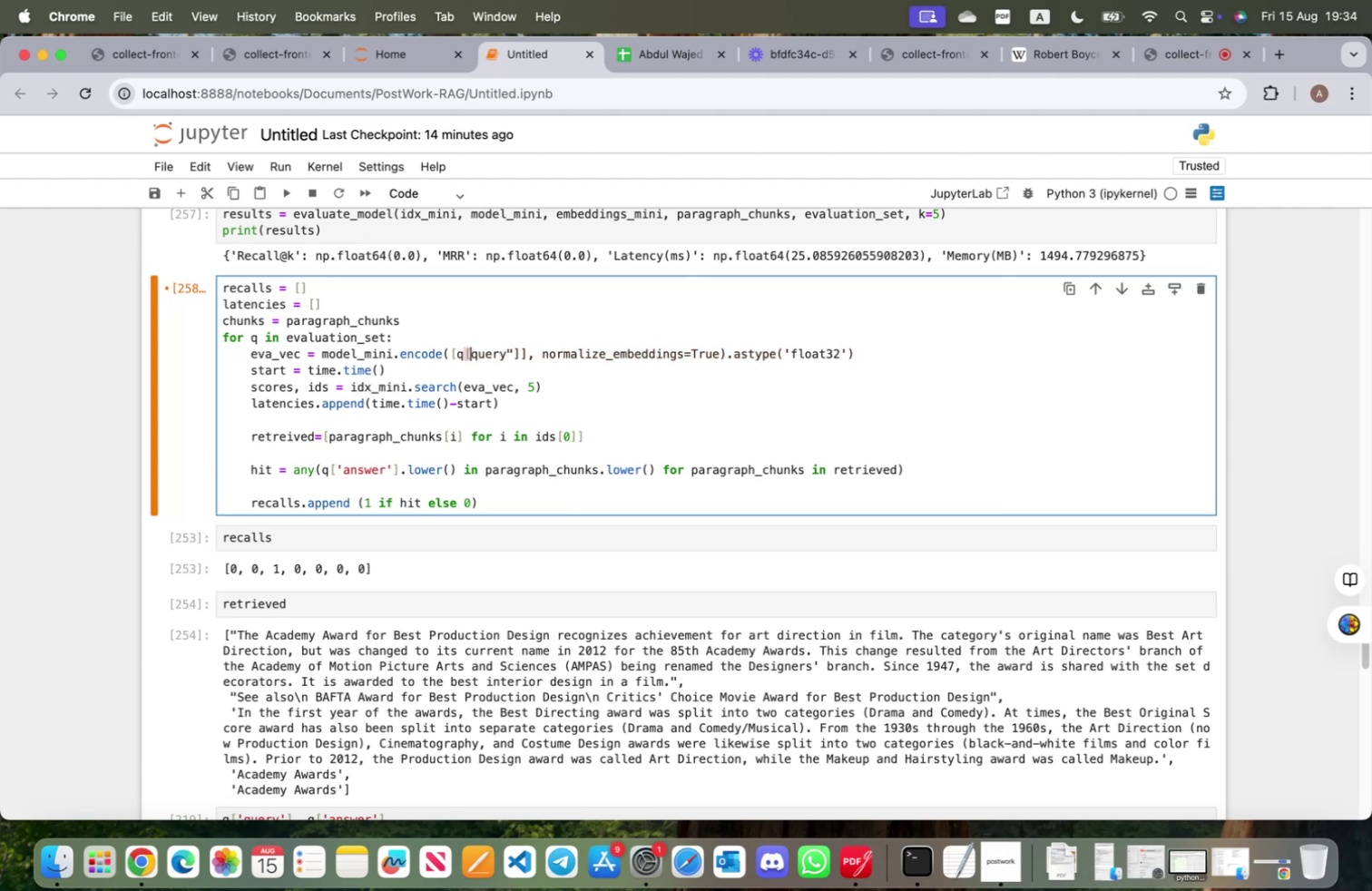 
key(Shift+Quote)
 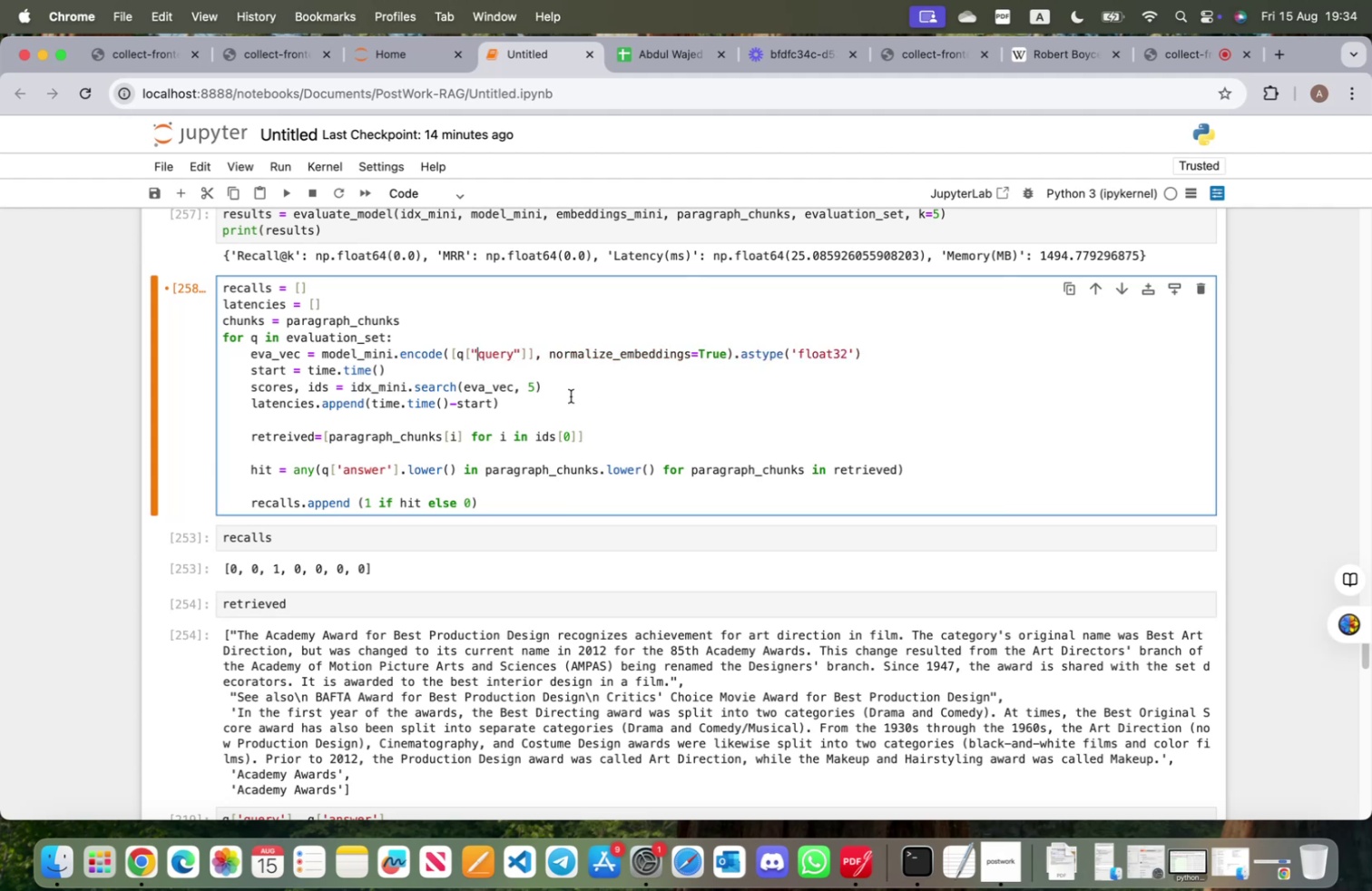 
left_click([389, 463])
 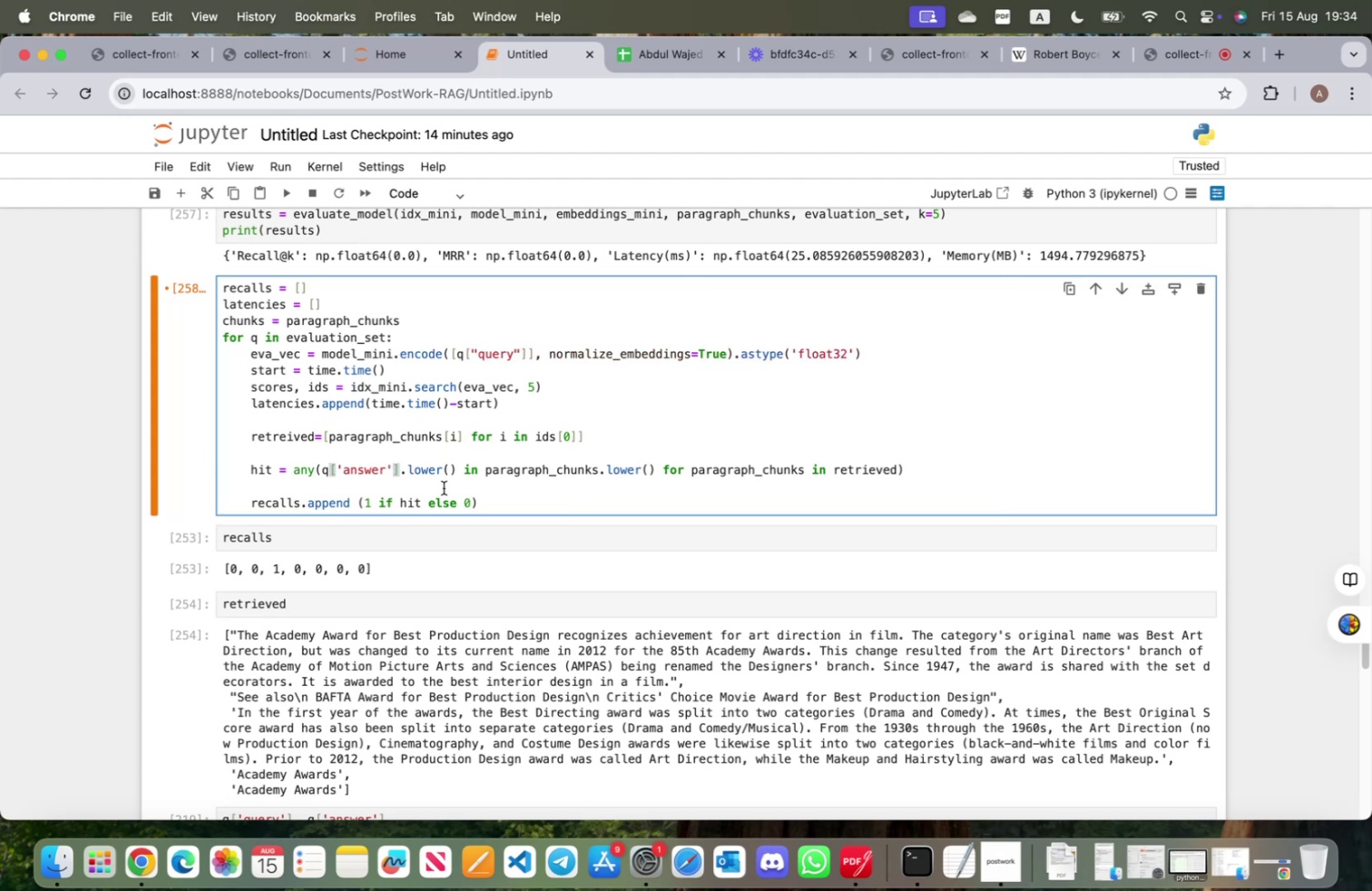 
key(Backspace)
 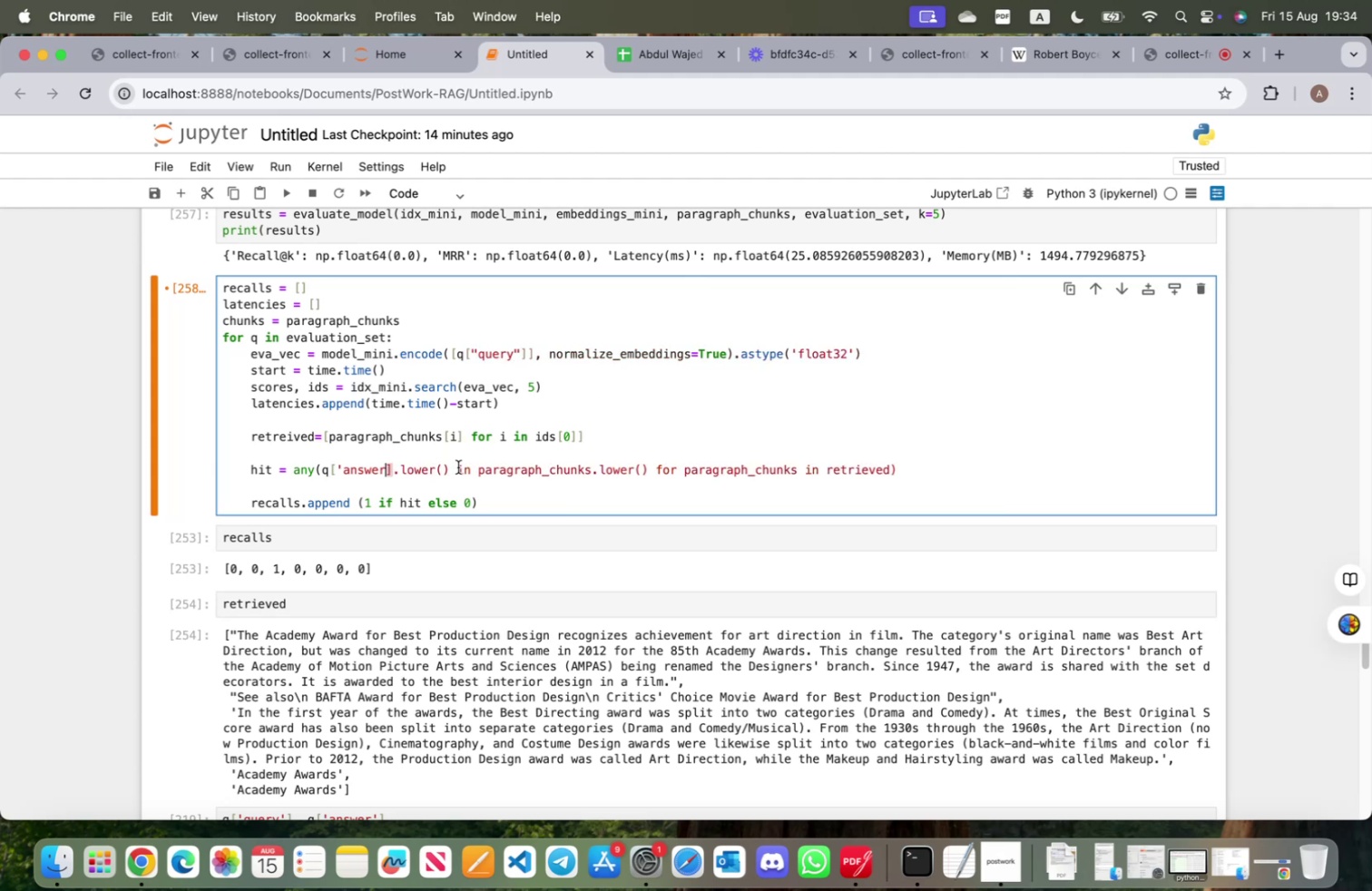 
key(Shift+ShiftRight)
 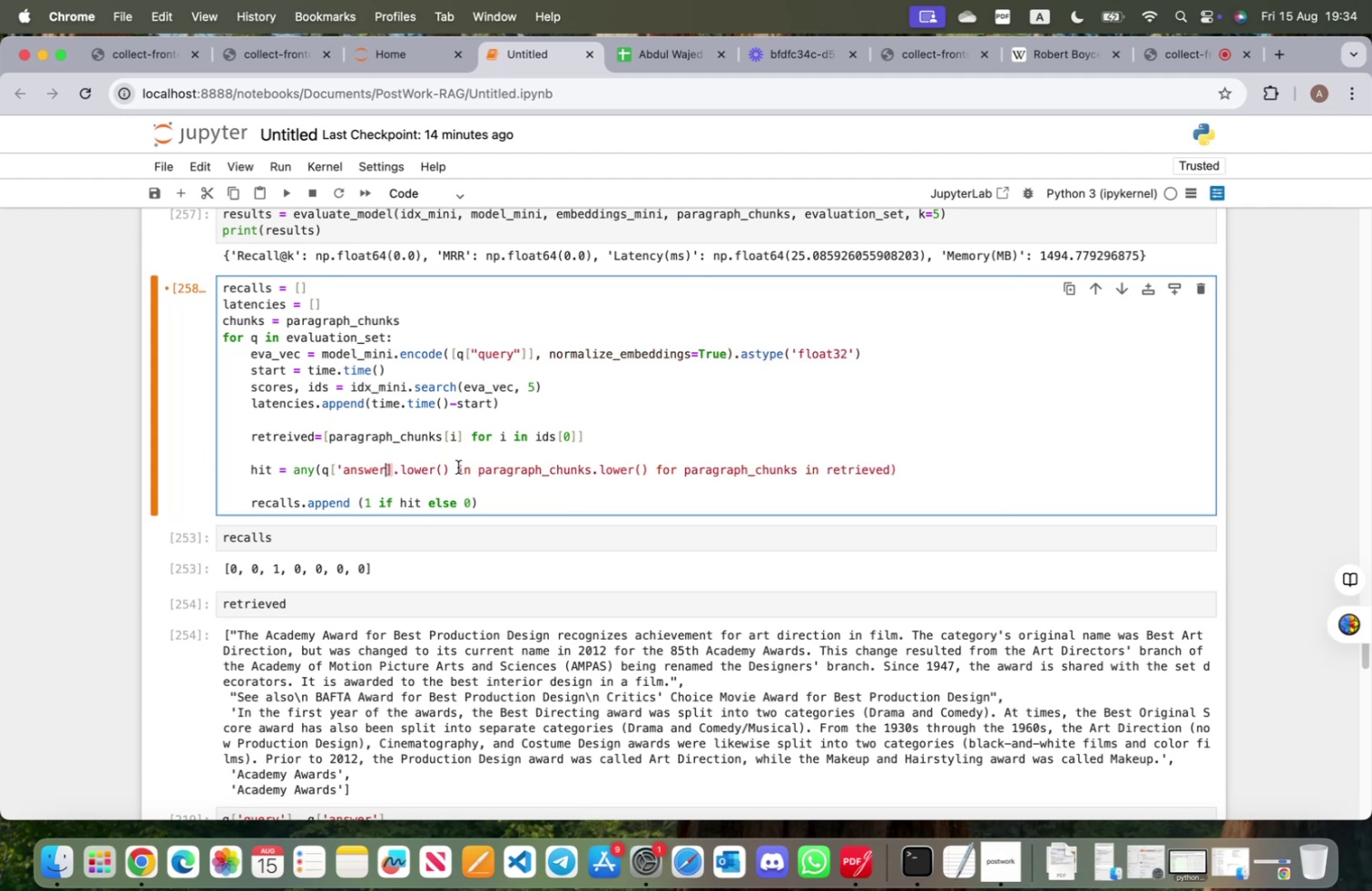 
key(Shift+Quote)
 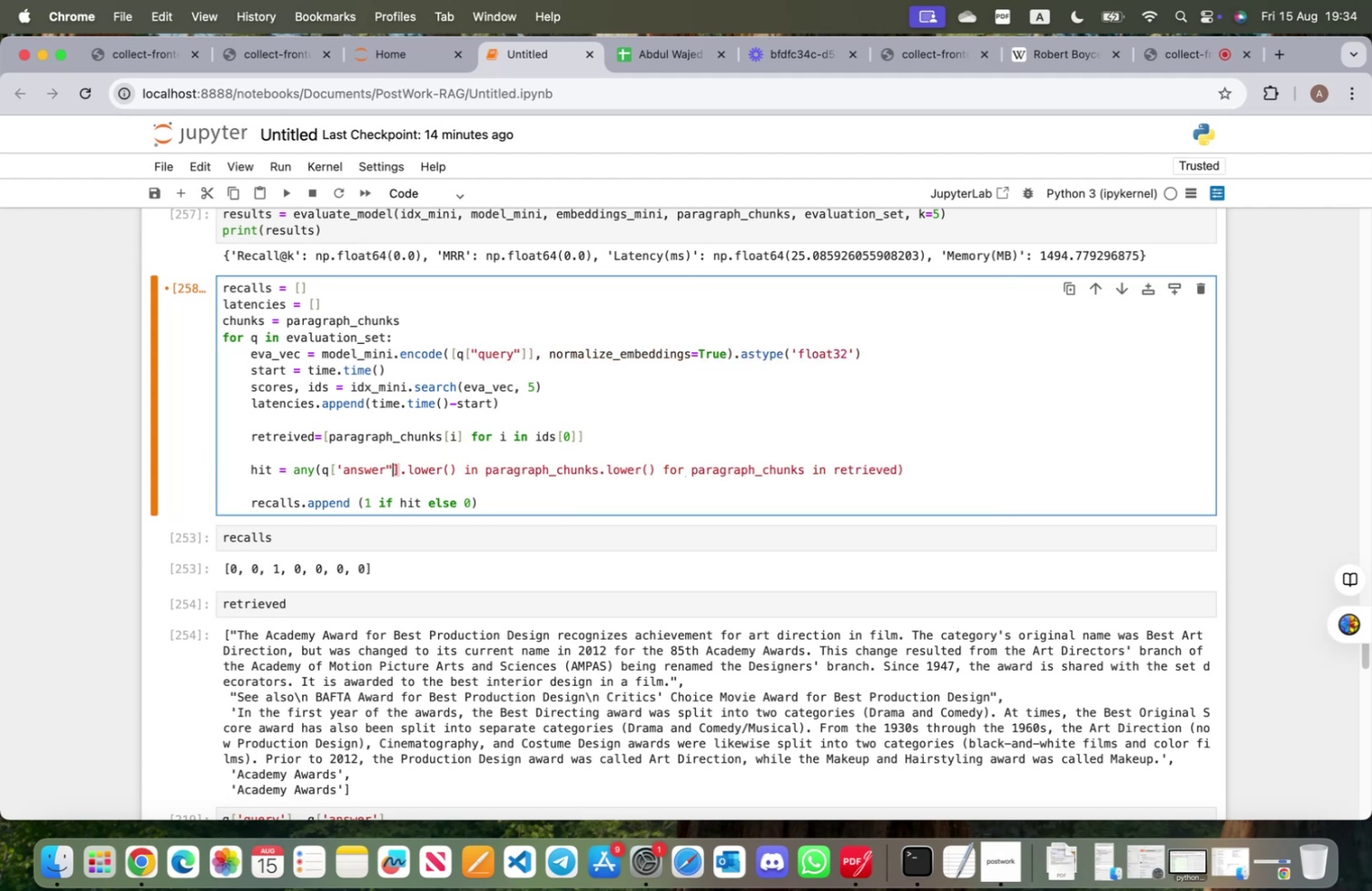 
hold_key(key=ArrowLeft, duration=0.86)
 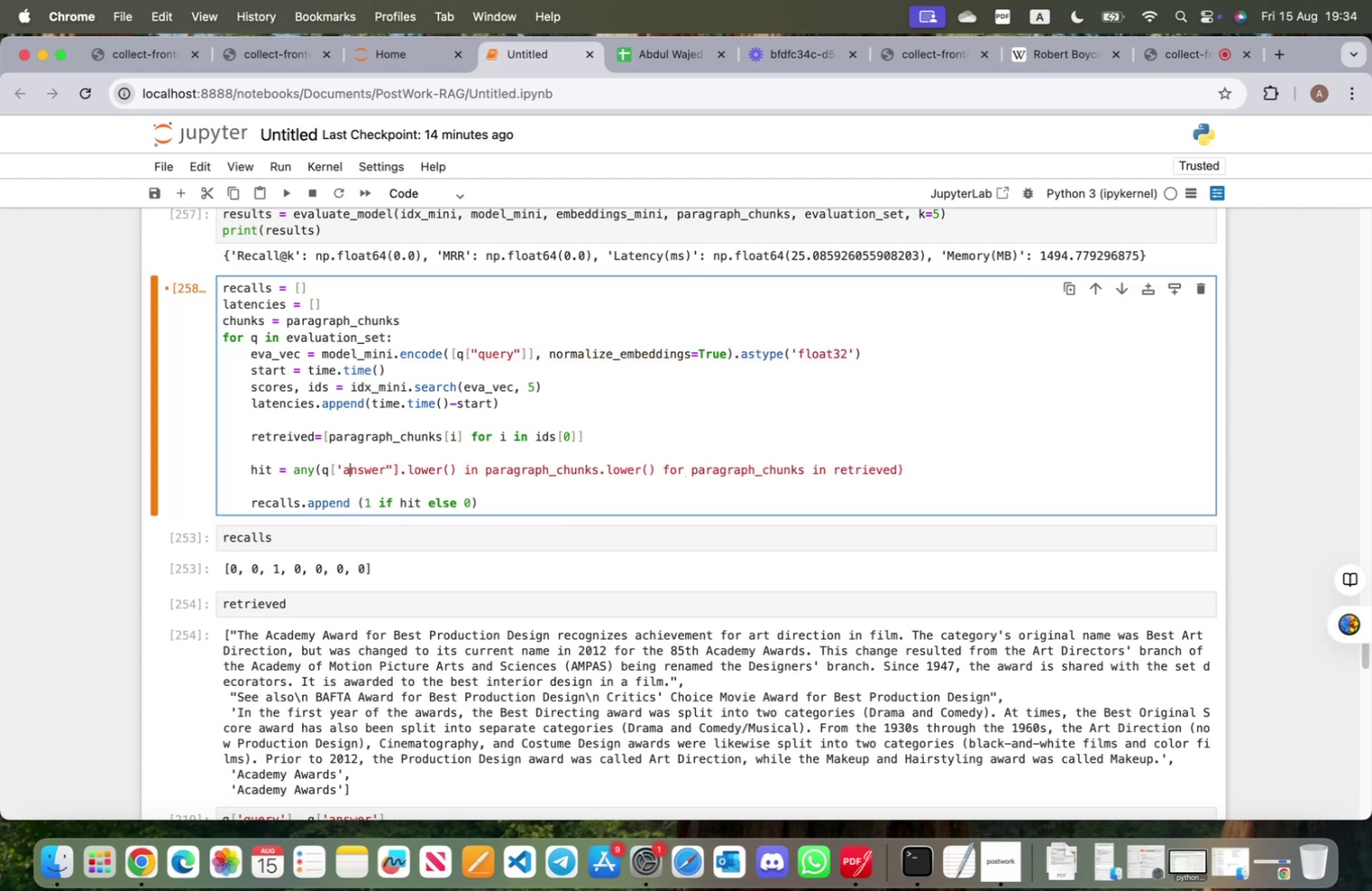 
key(ArrowLeft)
 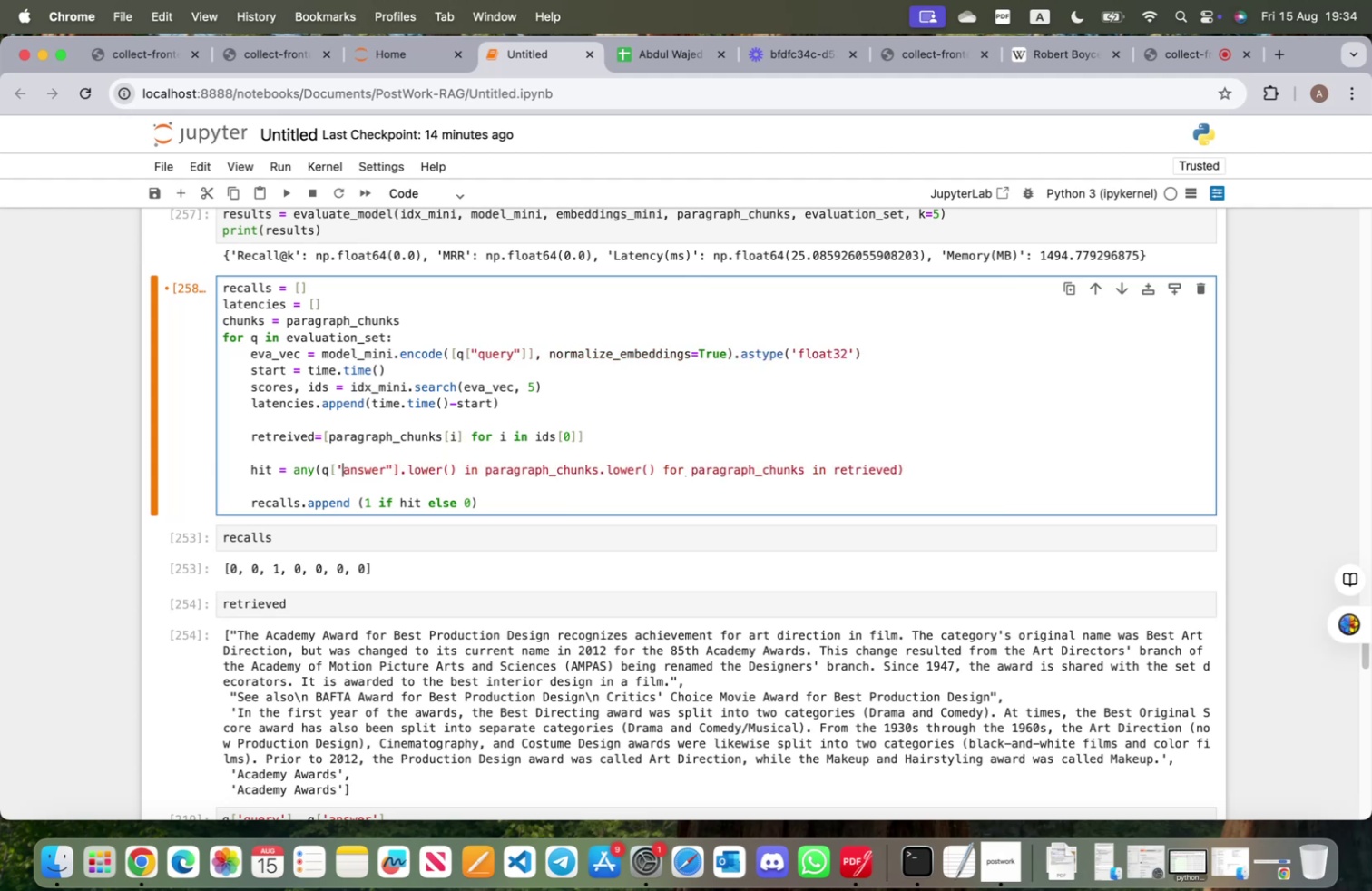 
key(Backspace)
 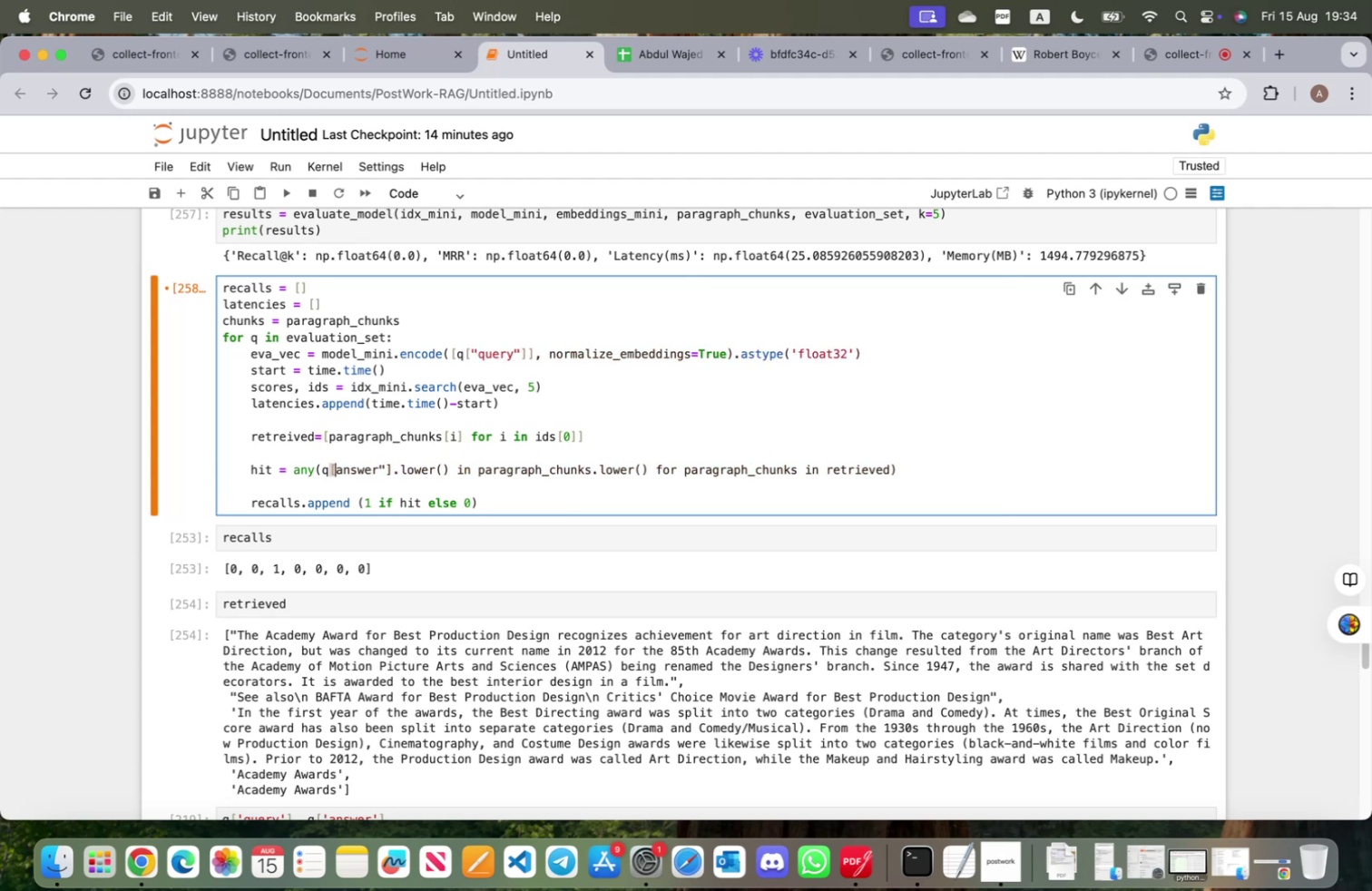 
key(Shift+ShiftRight)
 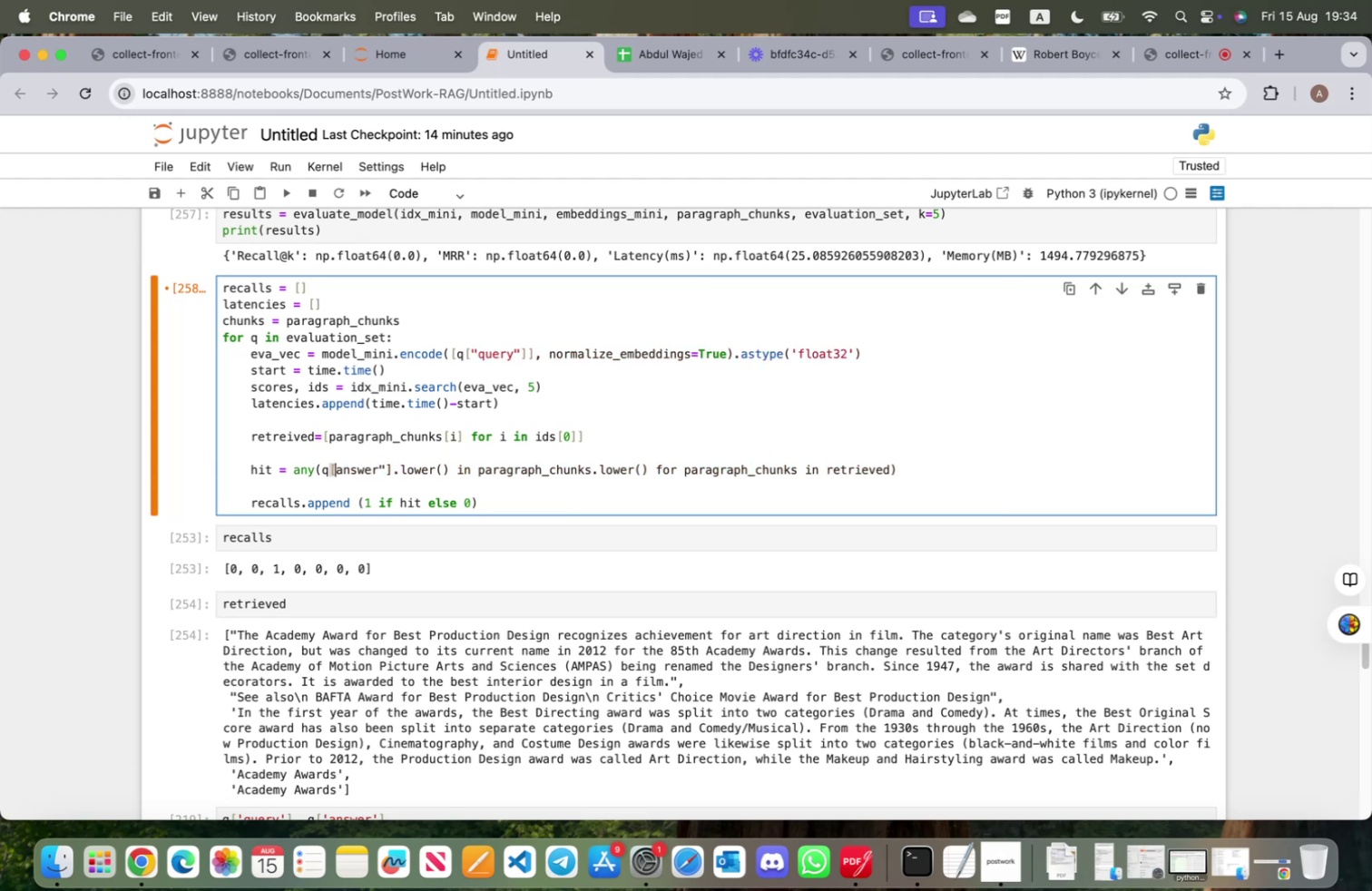 
key(Shift+Quote)
 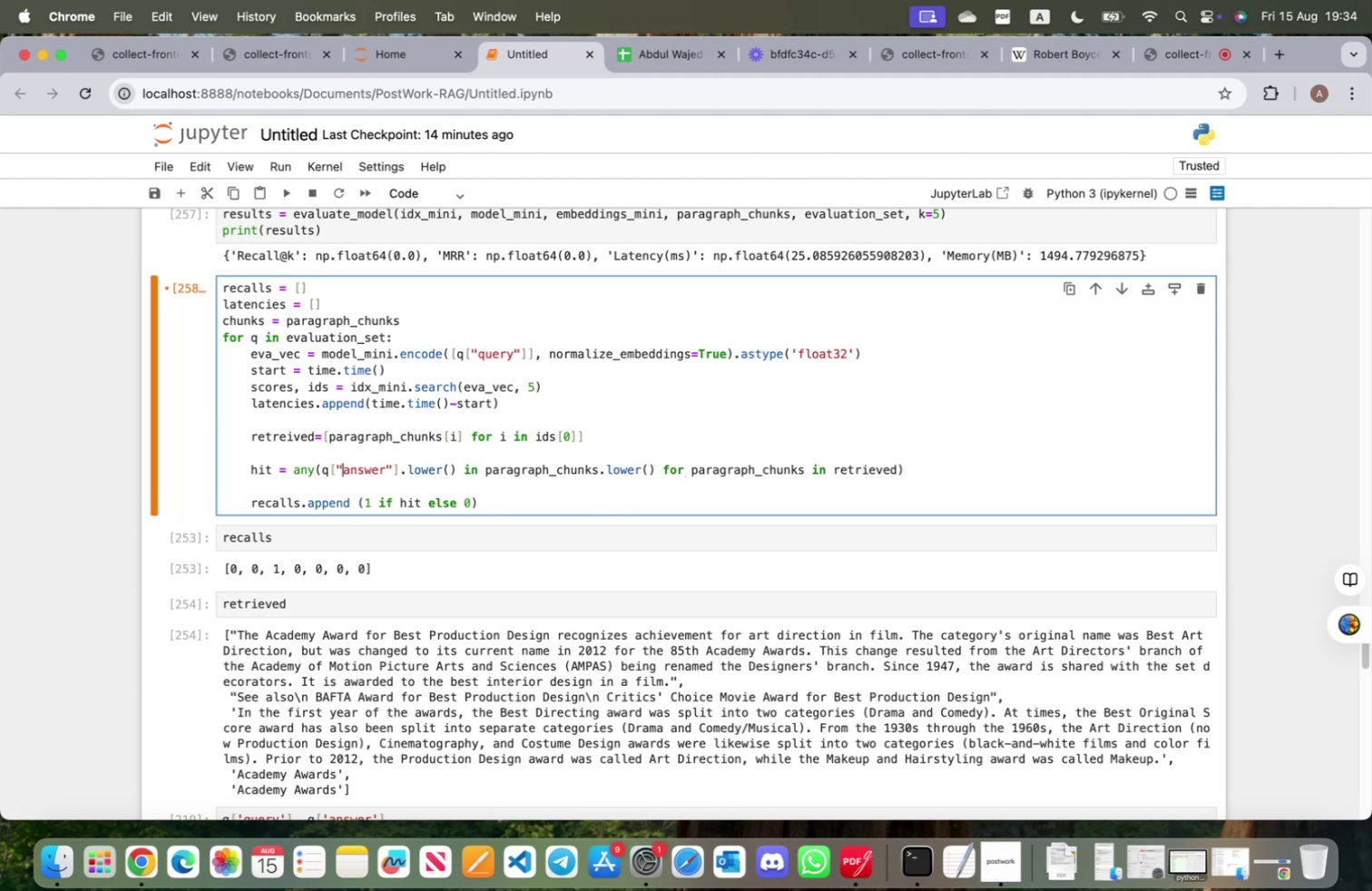 
key(Shift+ShiftRight)
 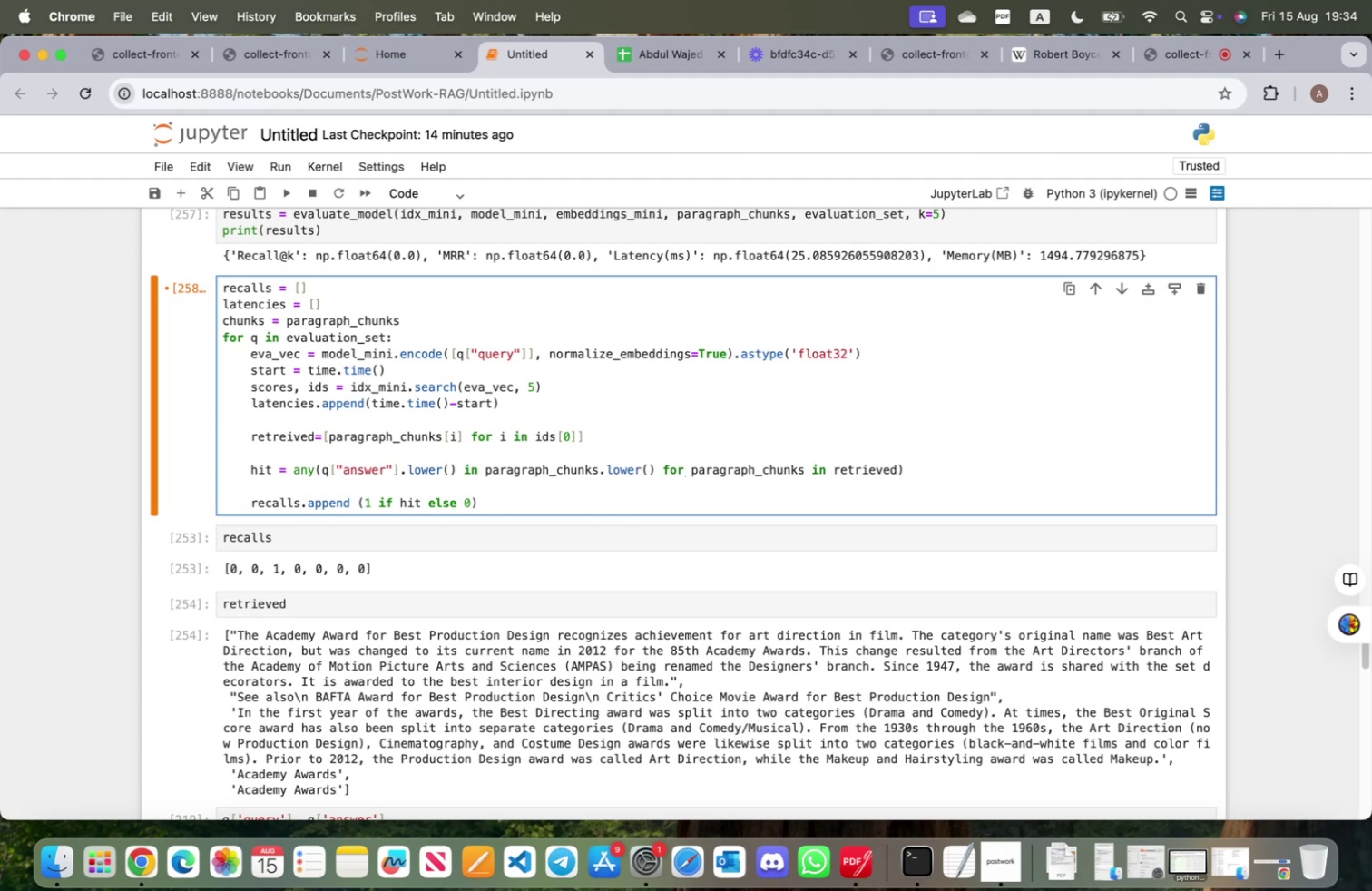 
key(Shift+Enter)
 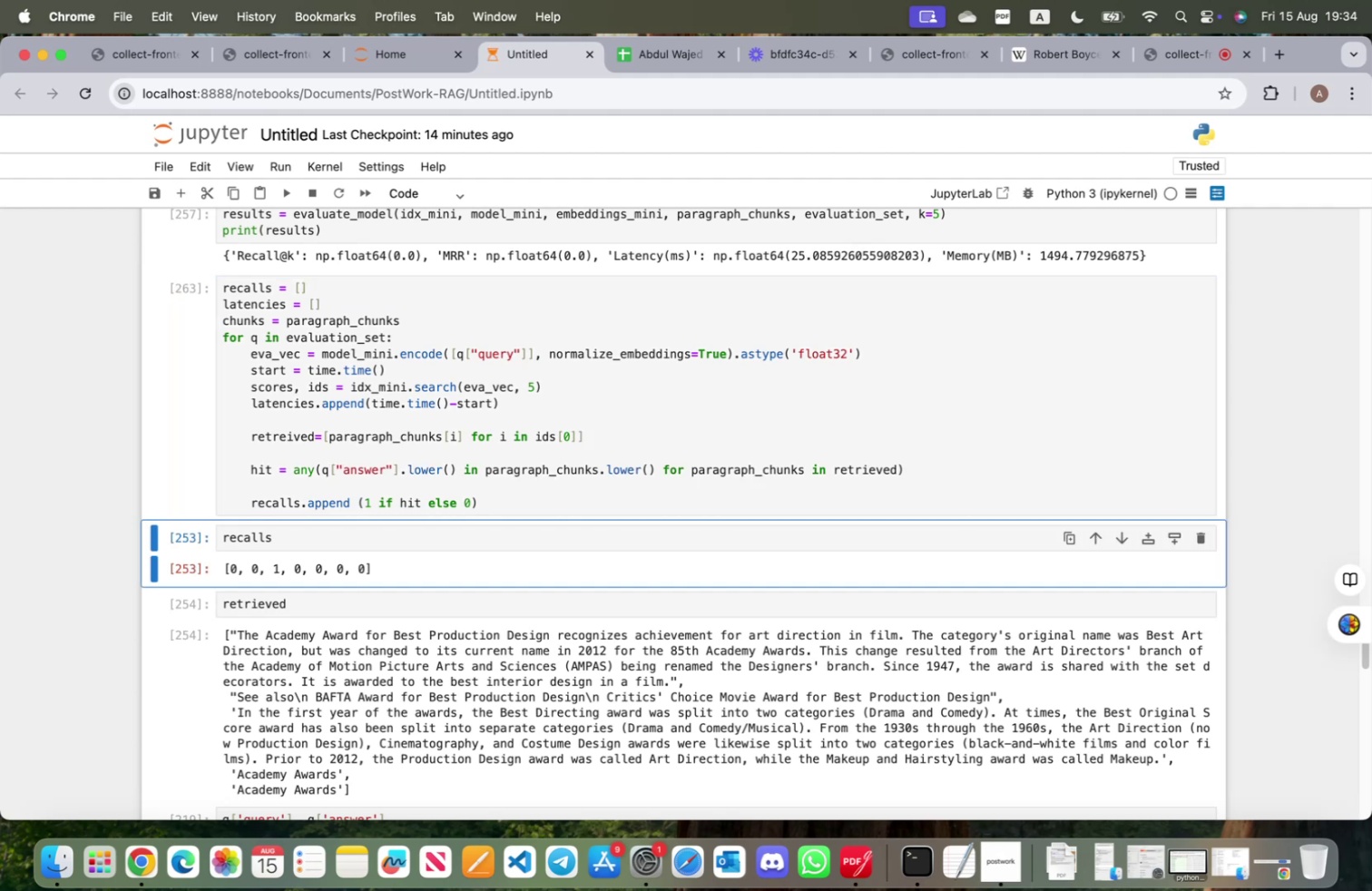 
key(Shift+ShiftRight)
 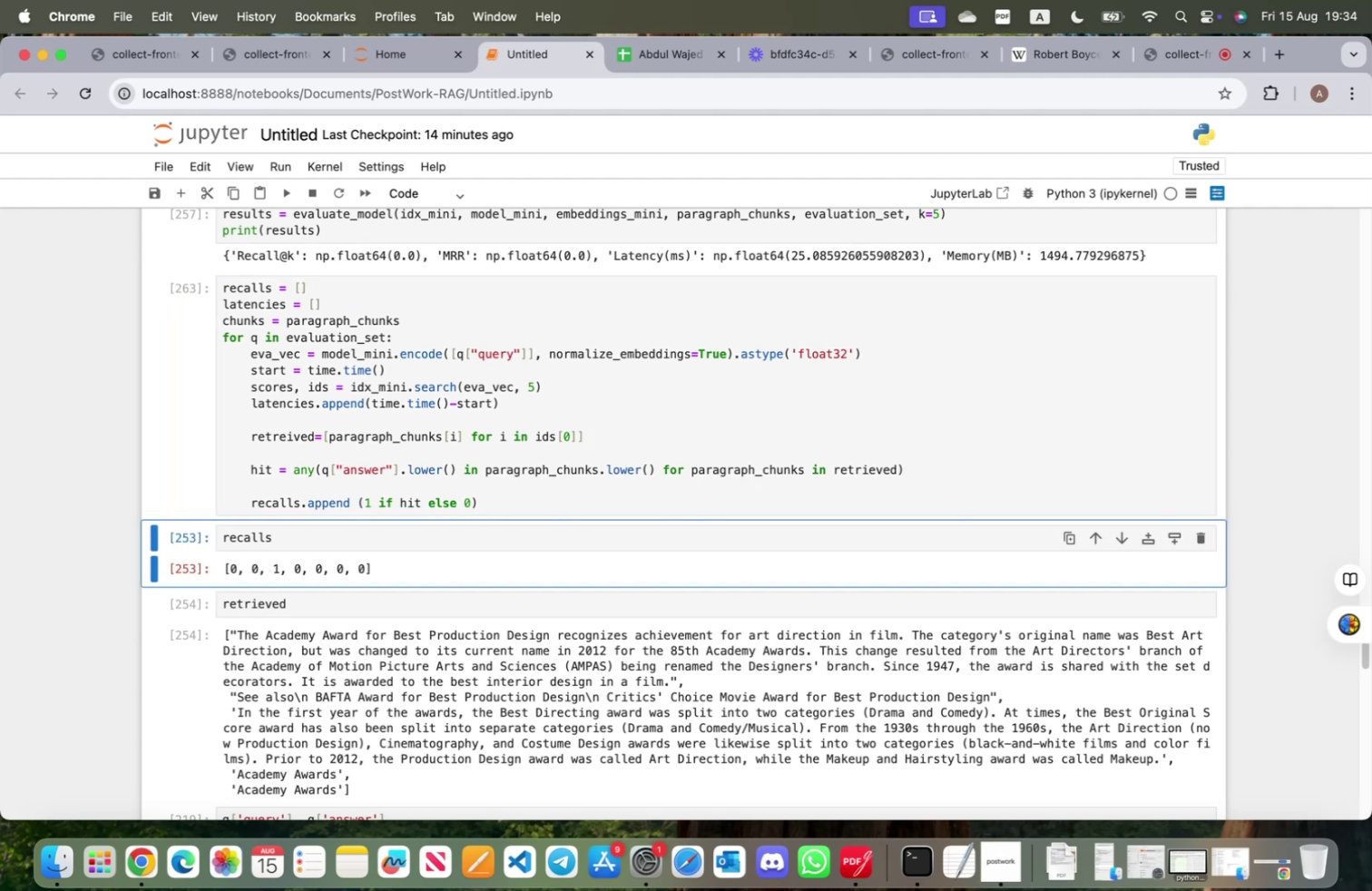 
key(Shift+Enter)
 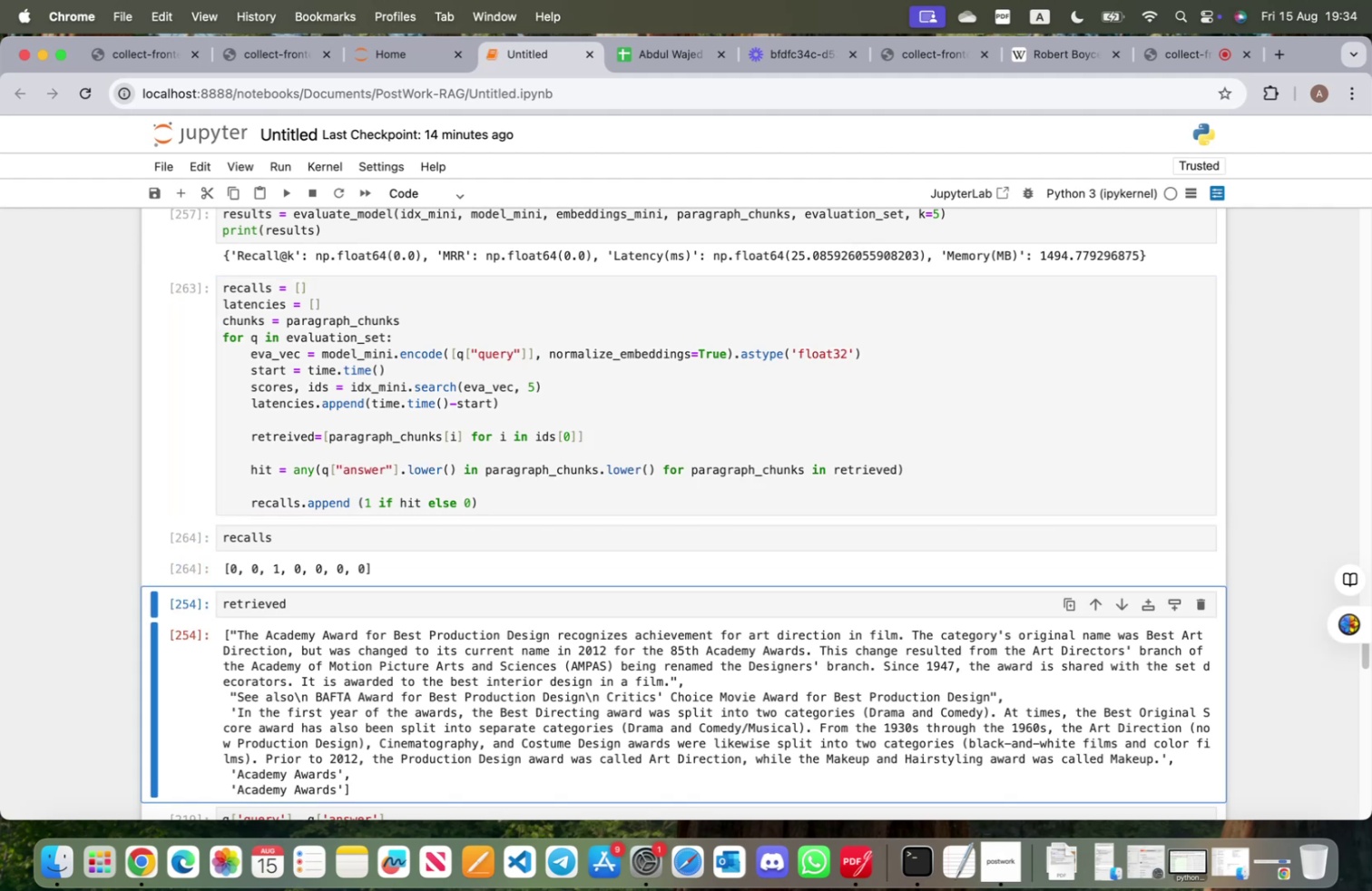 
key(Shift+ShiftRight)
 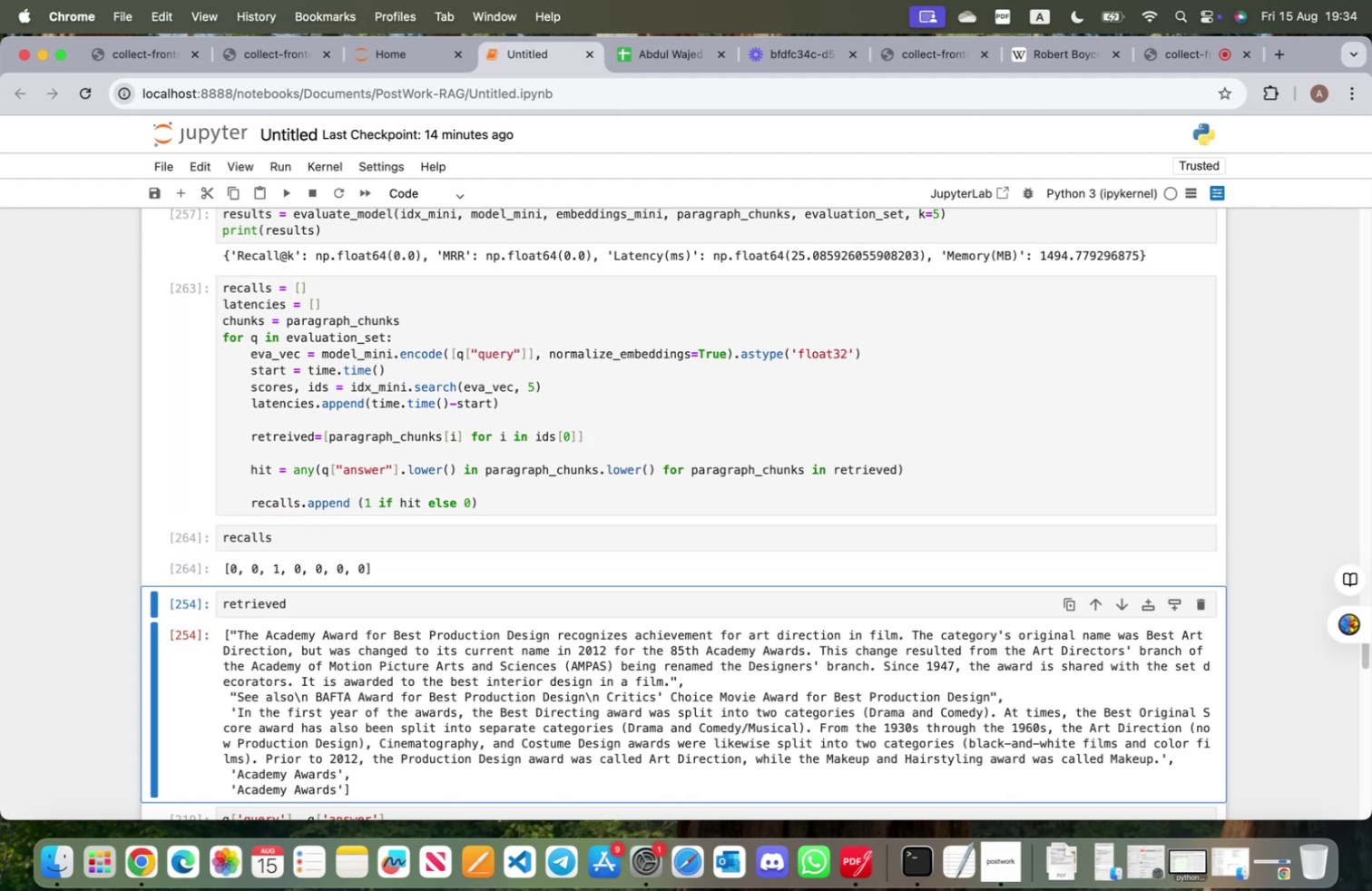 
key(Shift+Enter)
 